 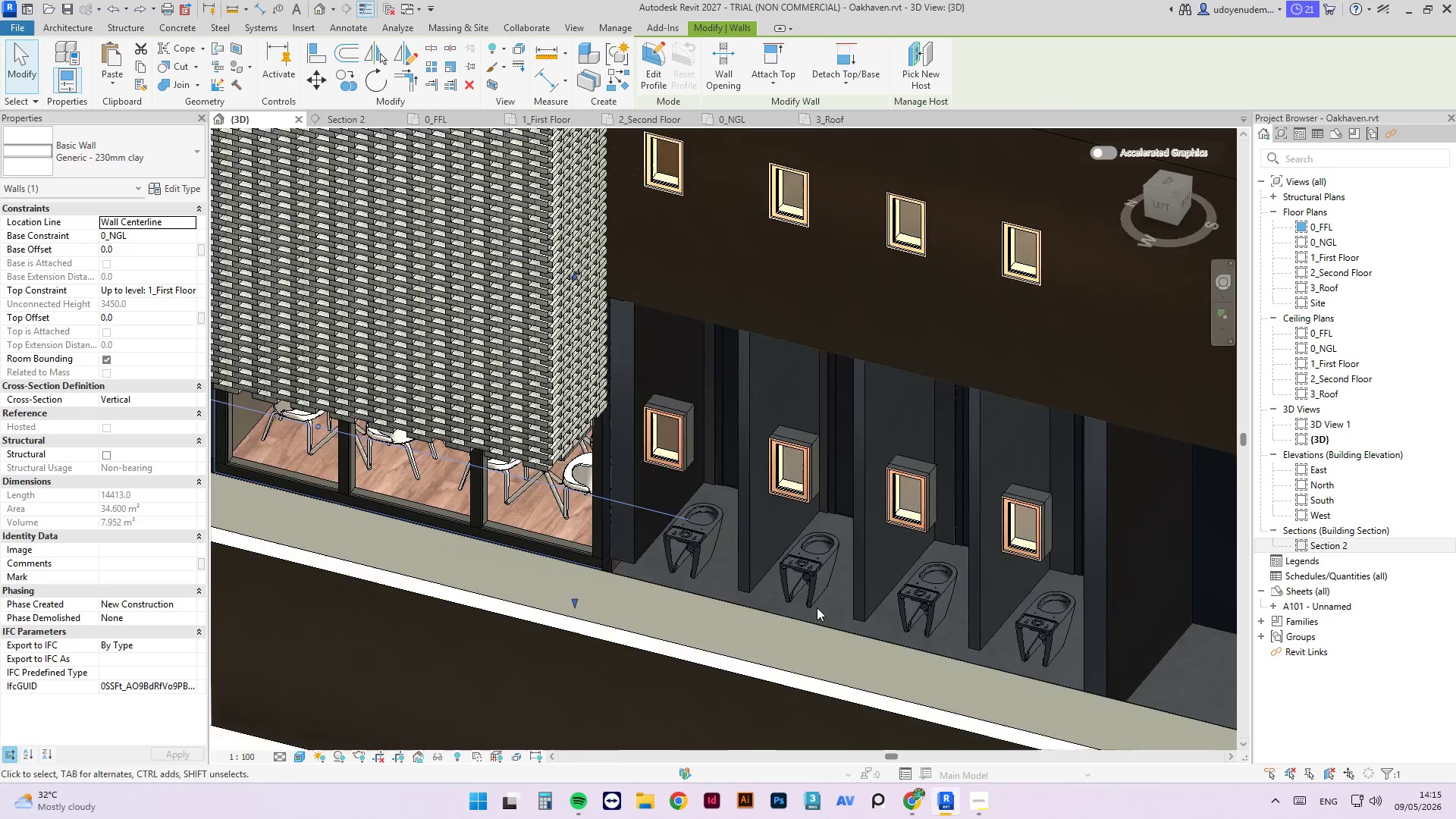 
key(Escape)
 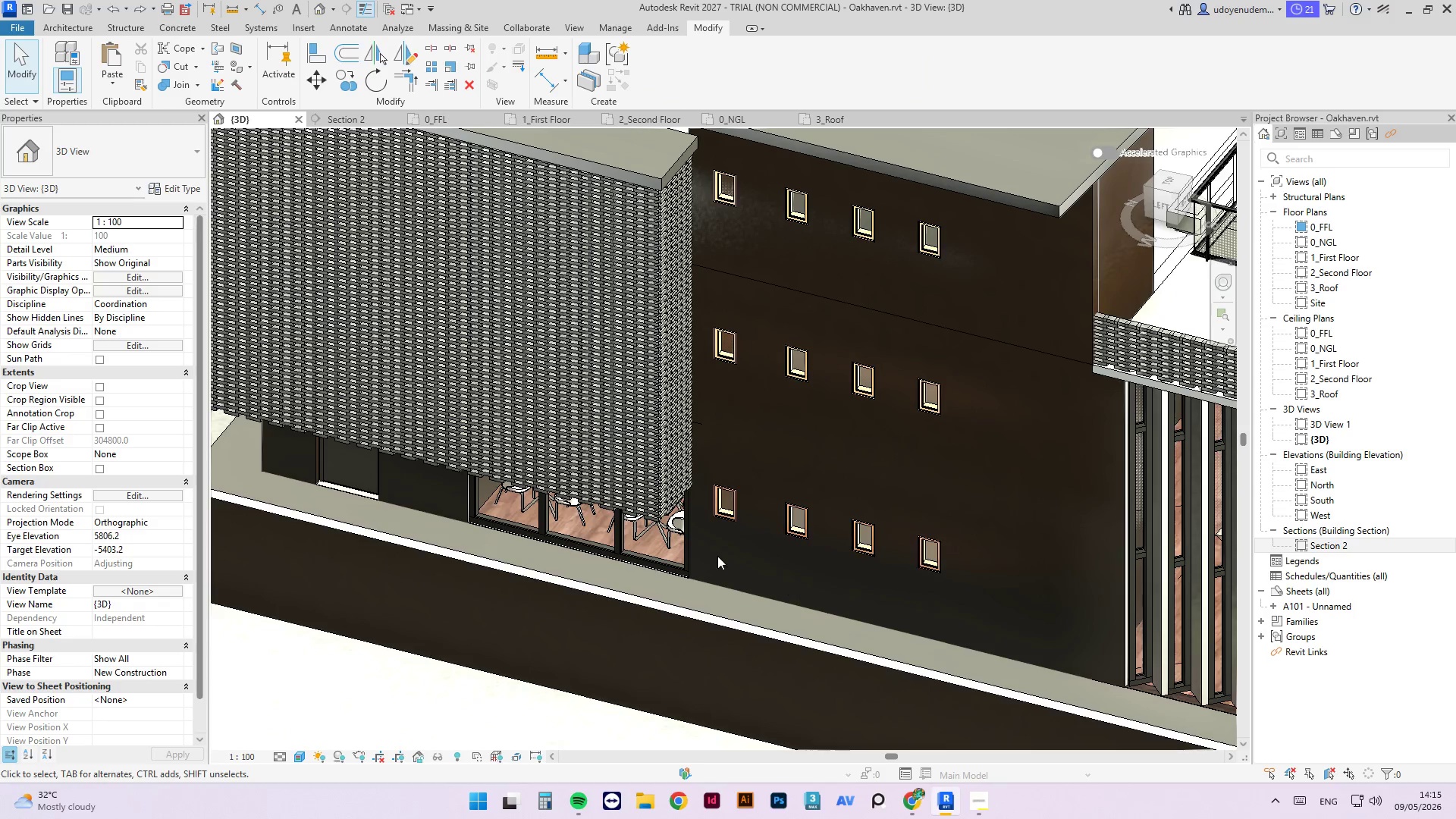 
hold_key(key=ShiftLeft, duration=3.88)
 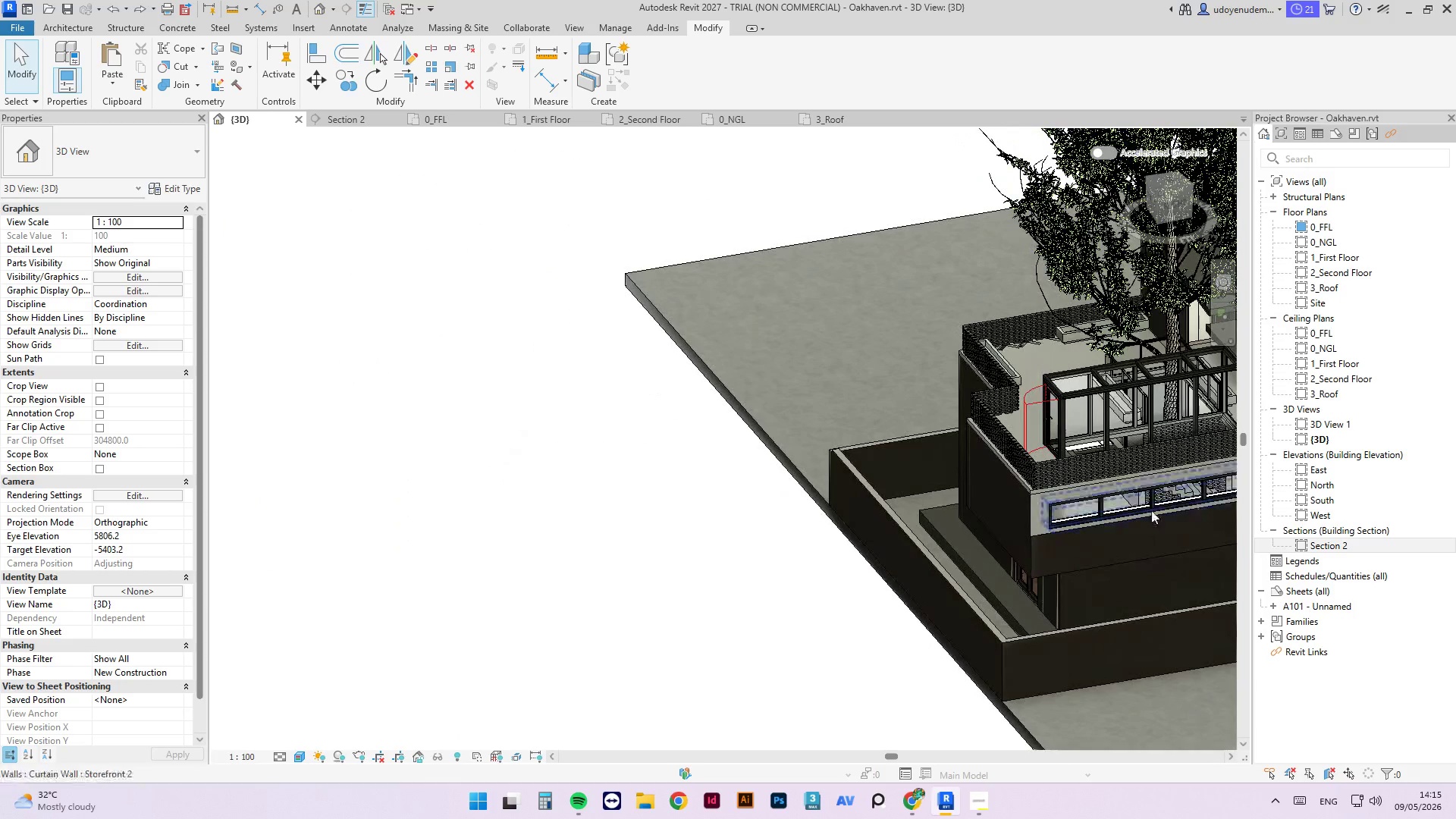 
scroll: coordinate [670, 529], scroll_direction: down, amount: 5.0
 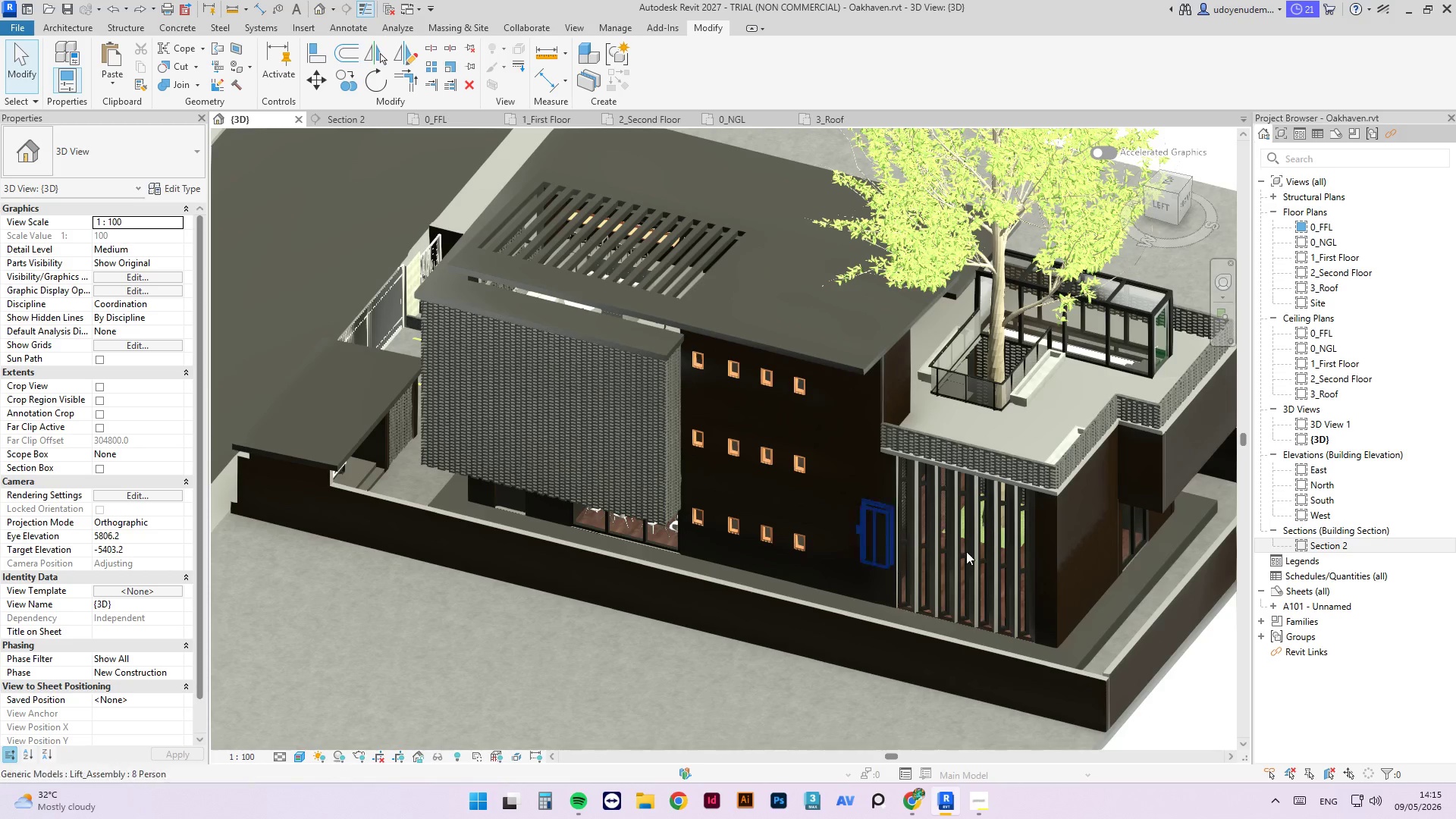 
scroll: coordinate [1053, 487], scroll_direction: up, amount: 8.0
 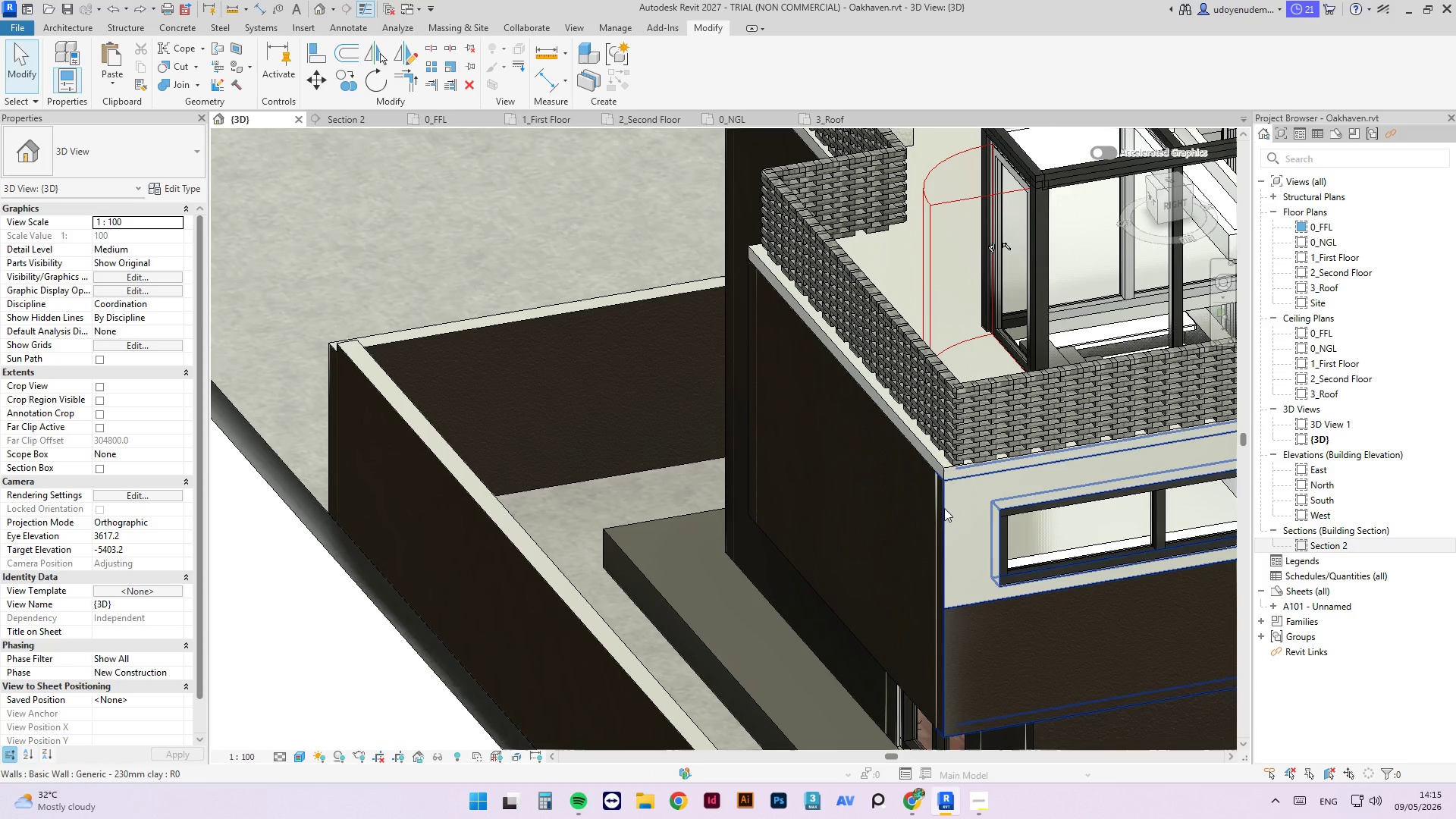 
left_click([945, 507])
 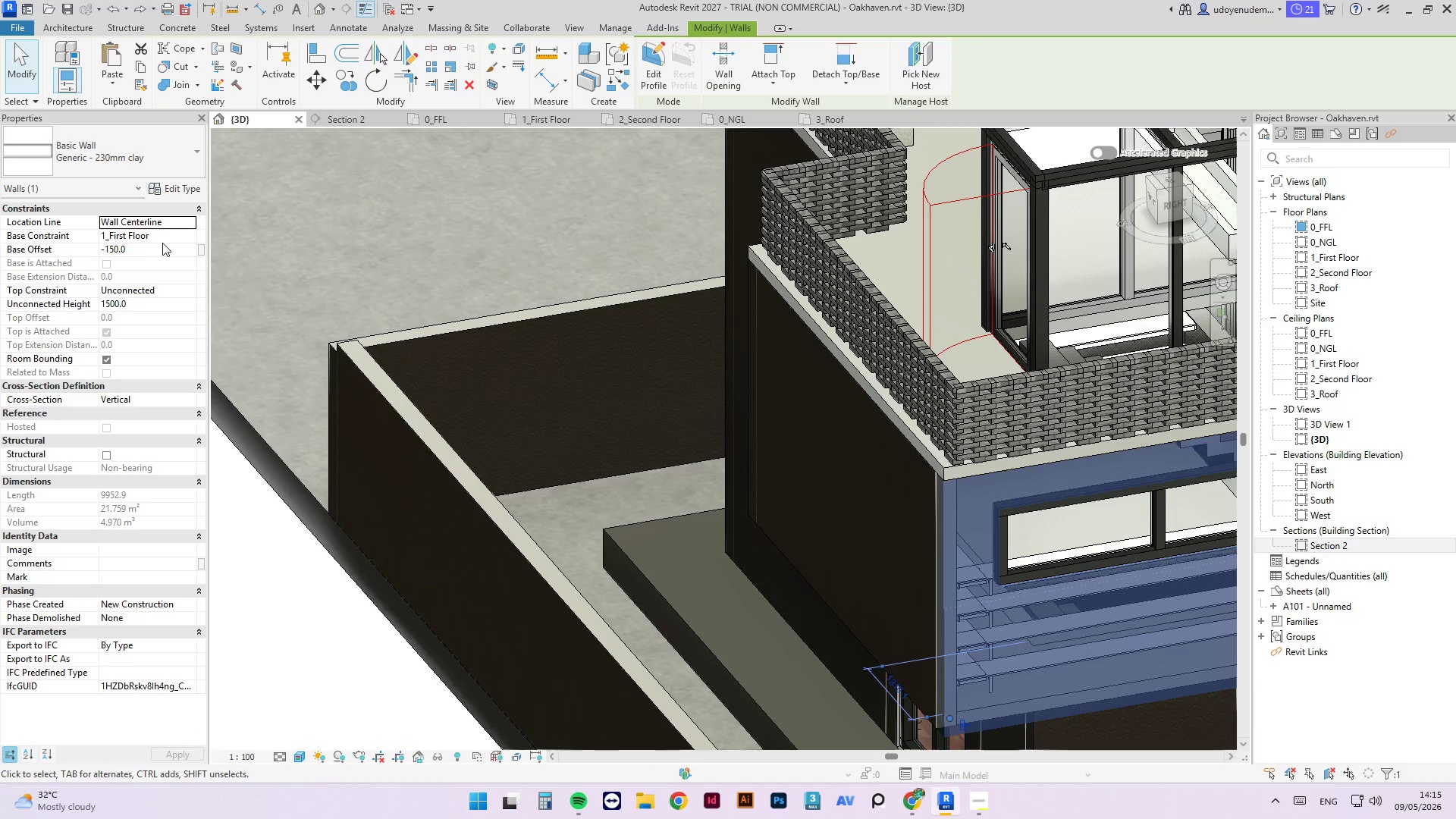 
key(M)
 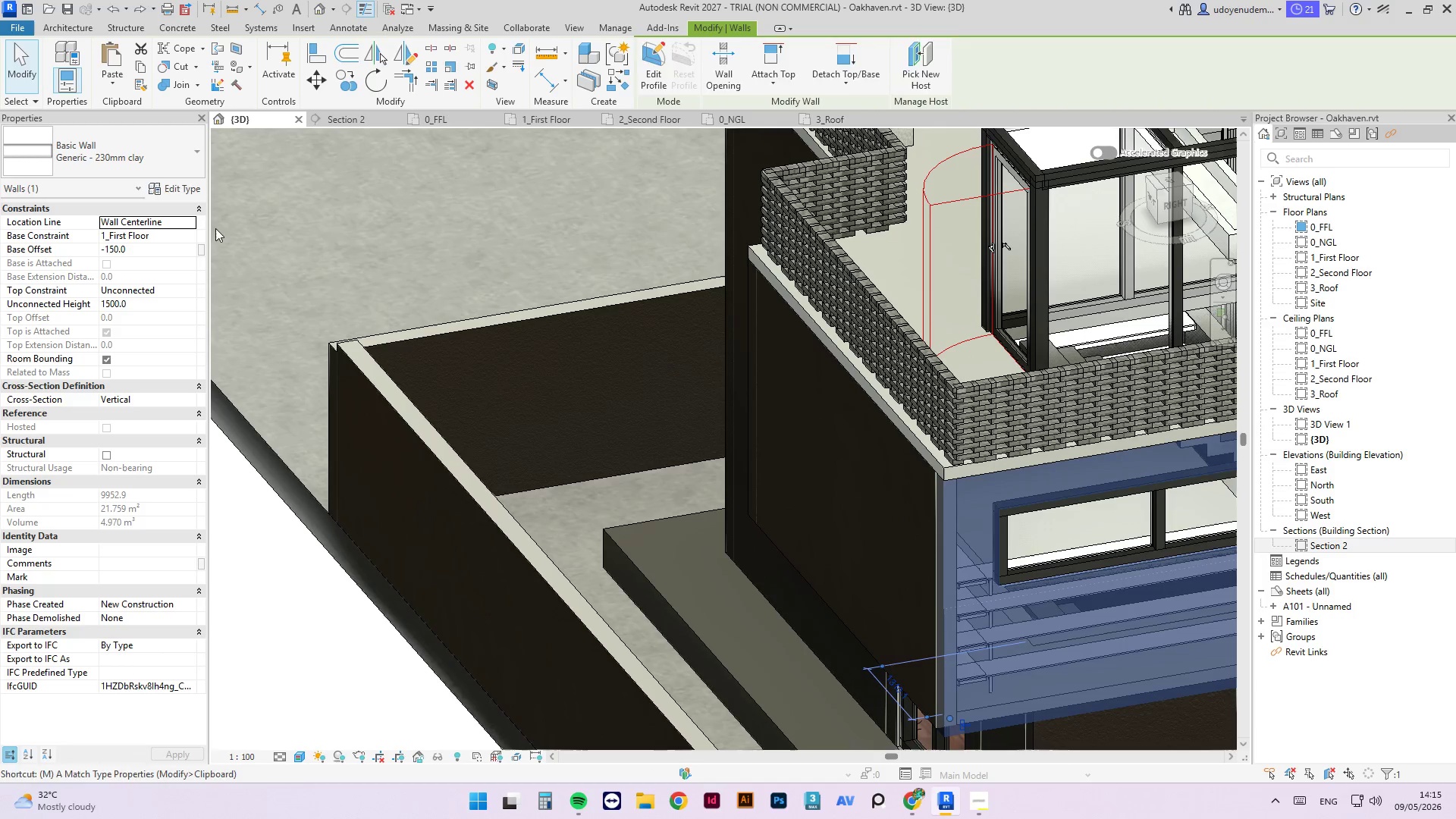 
key(A)
 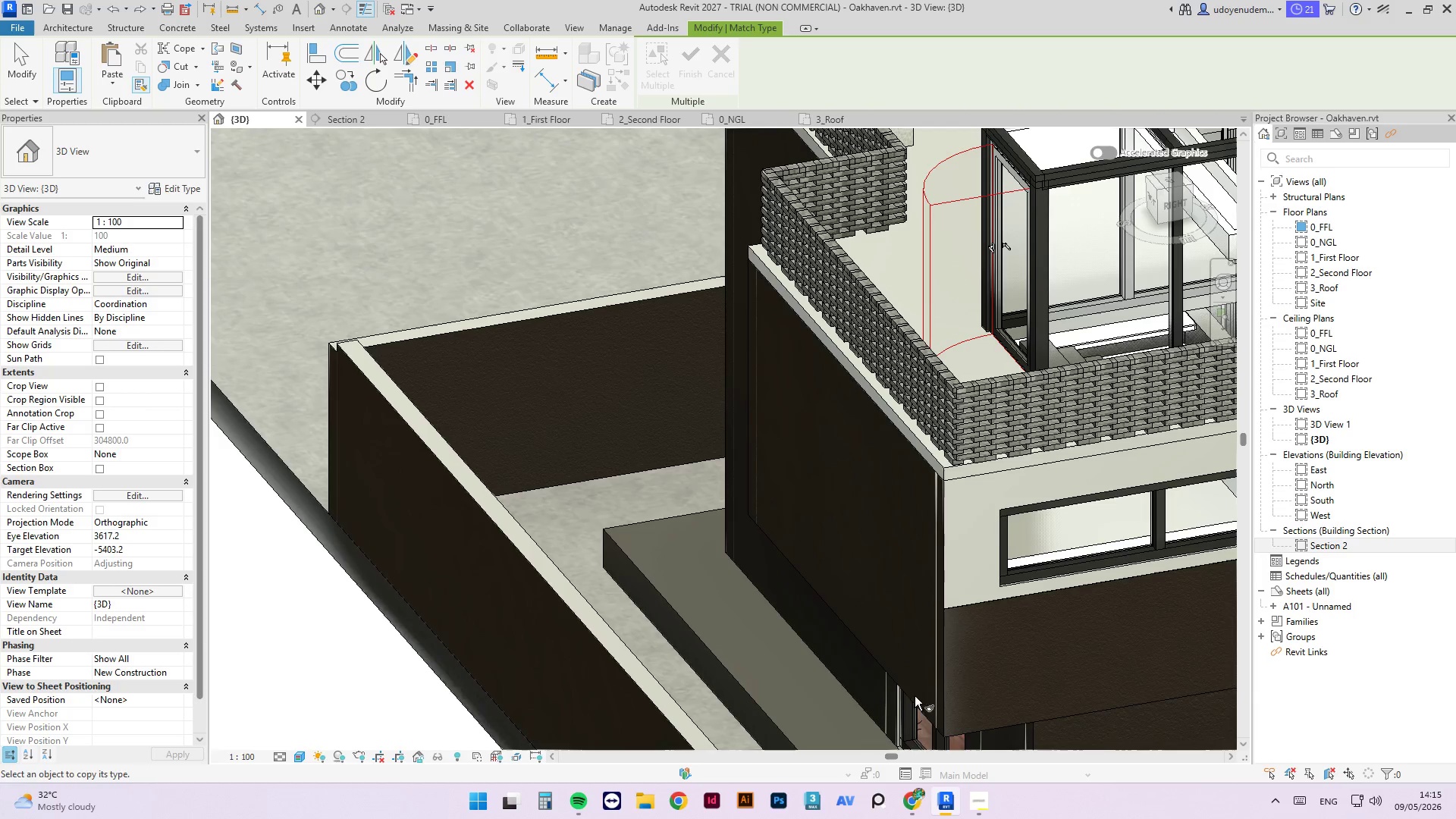 
left_click([880, 660])
 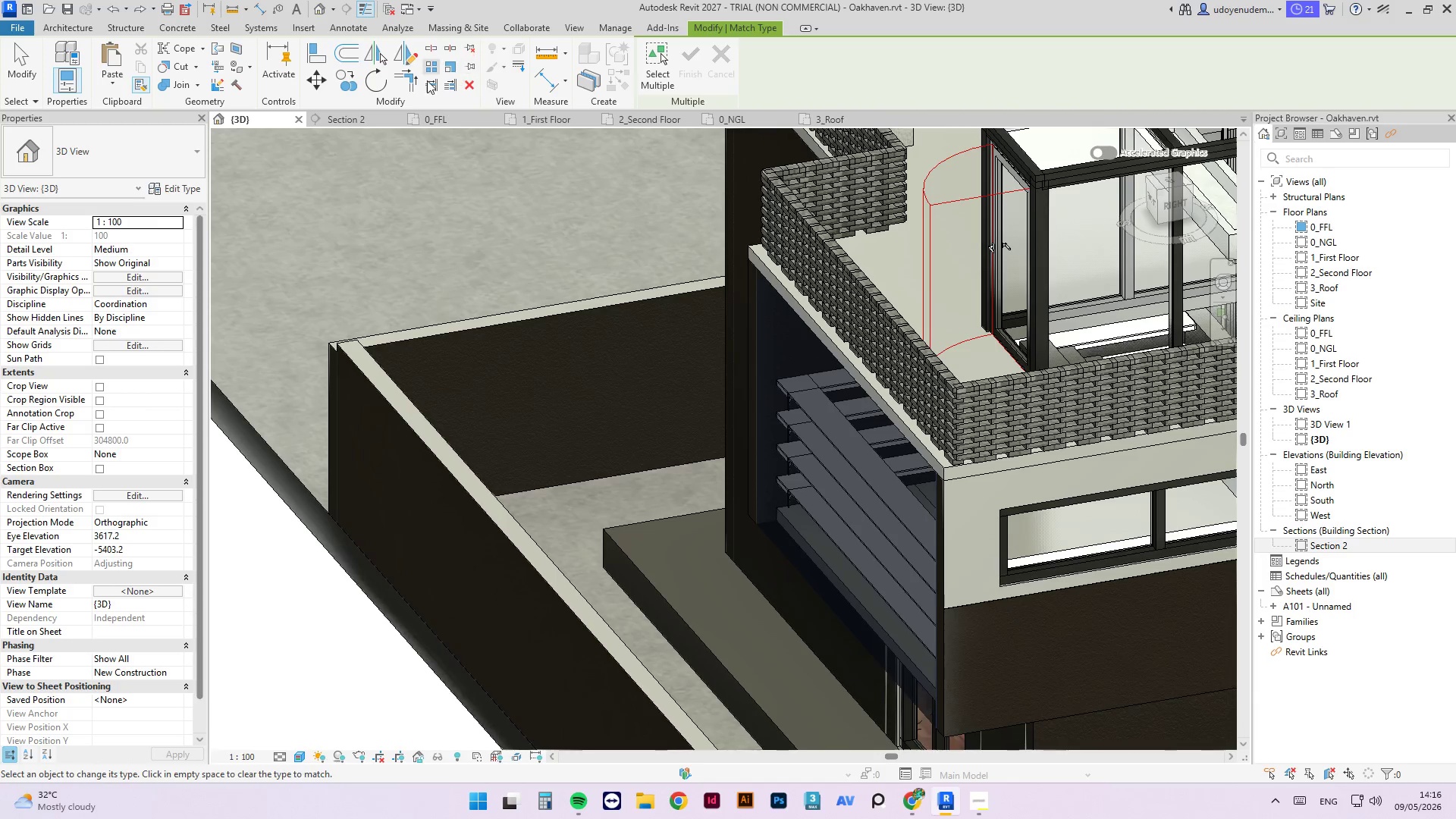 
left_click([521, 116])
 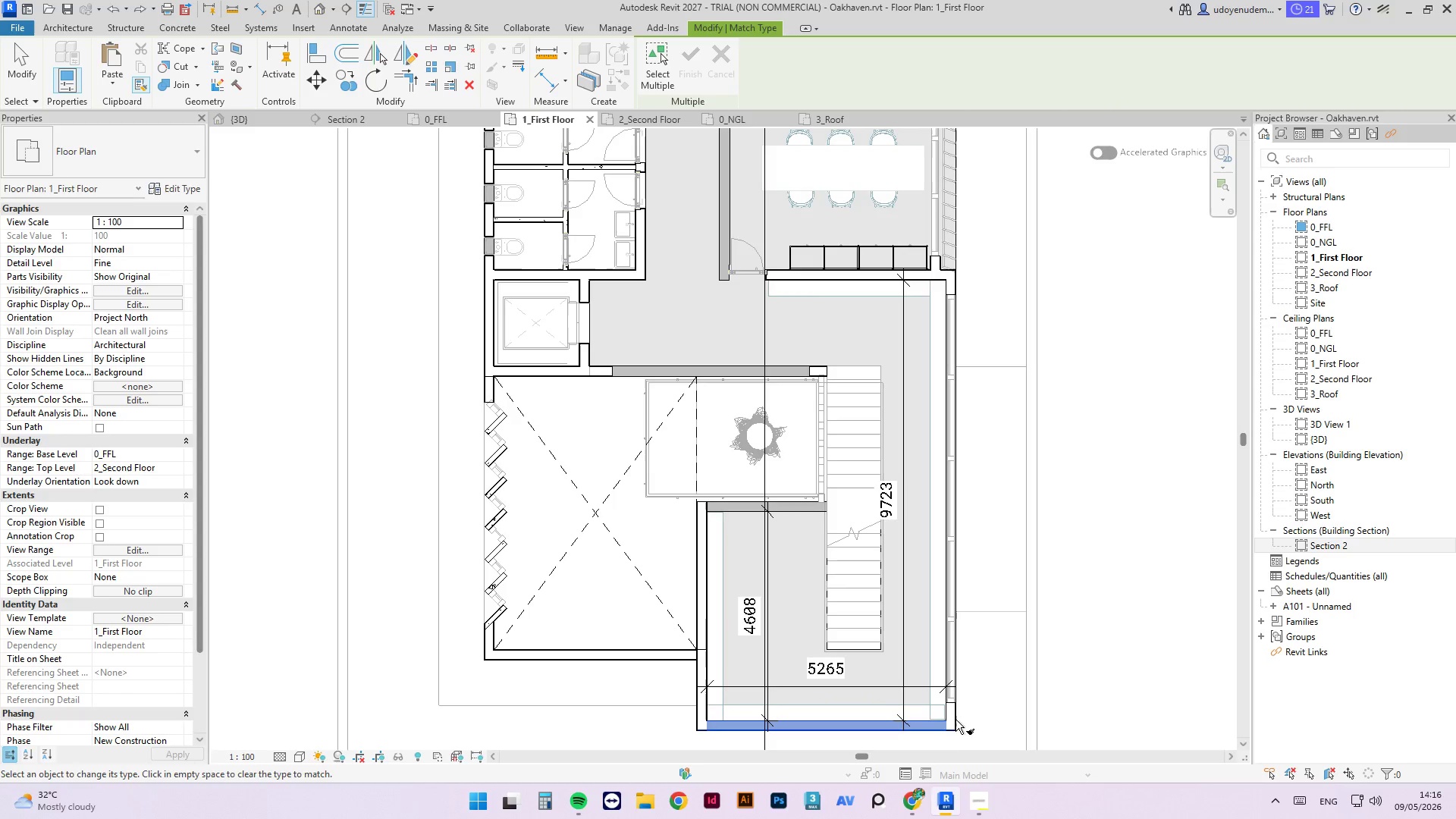 
key(Escape)
 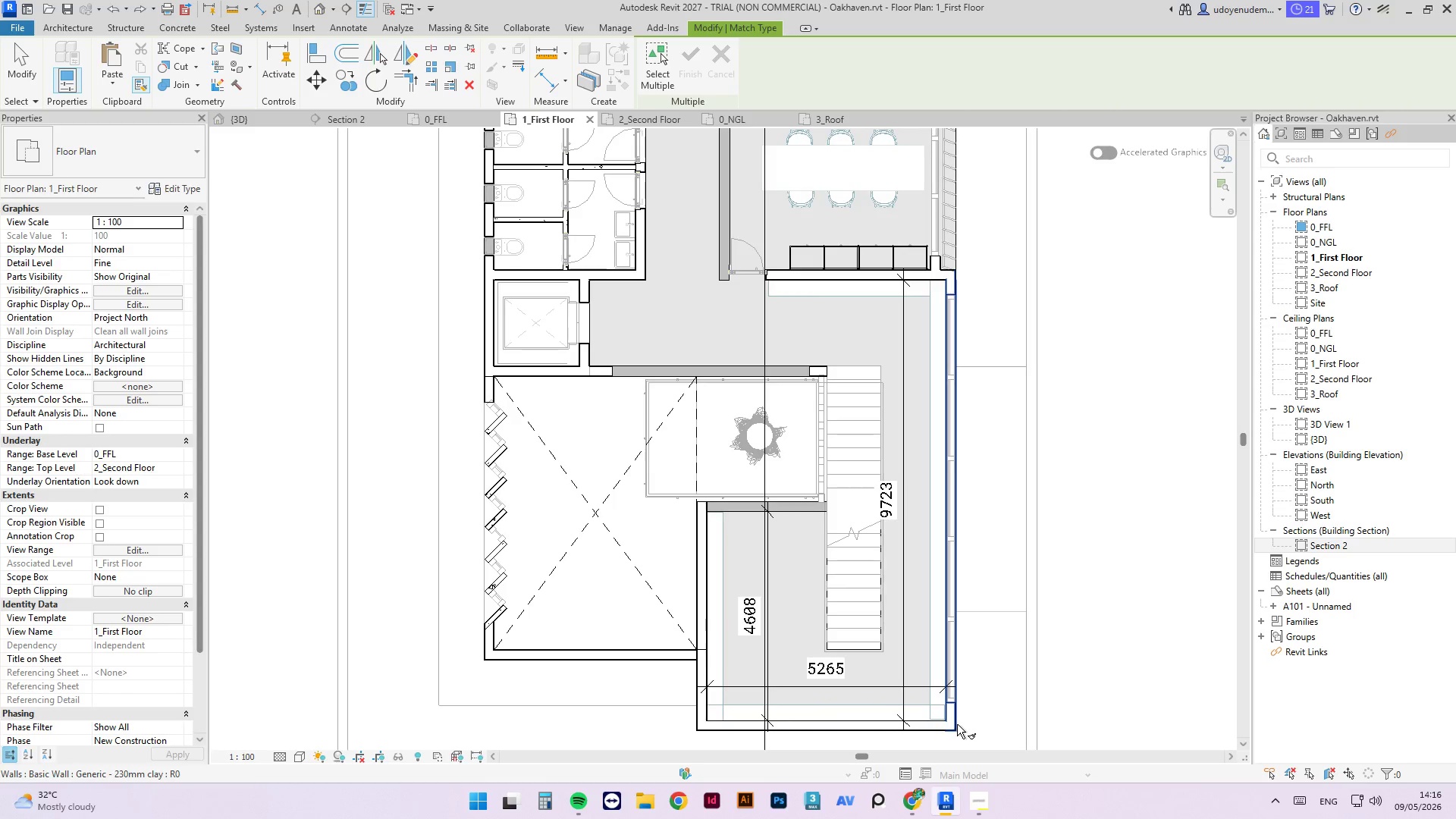 
key(Escape)
 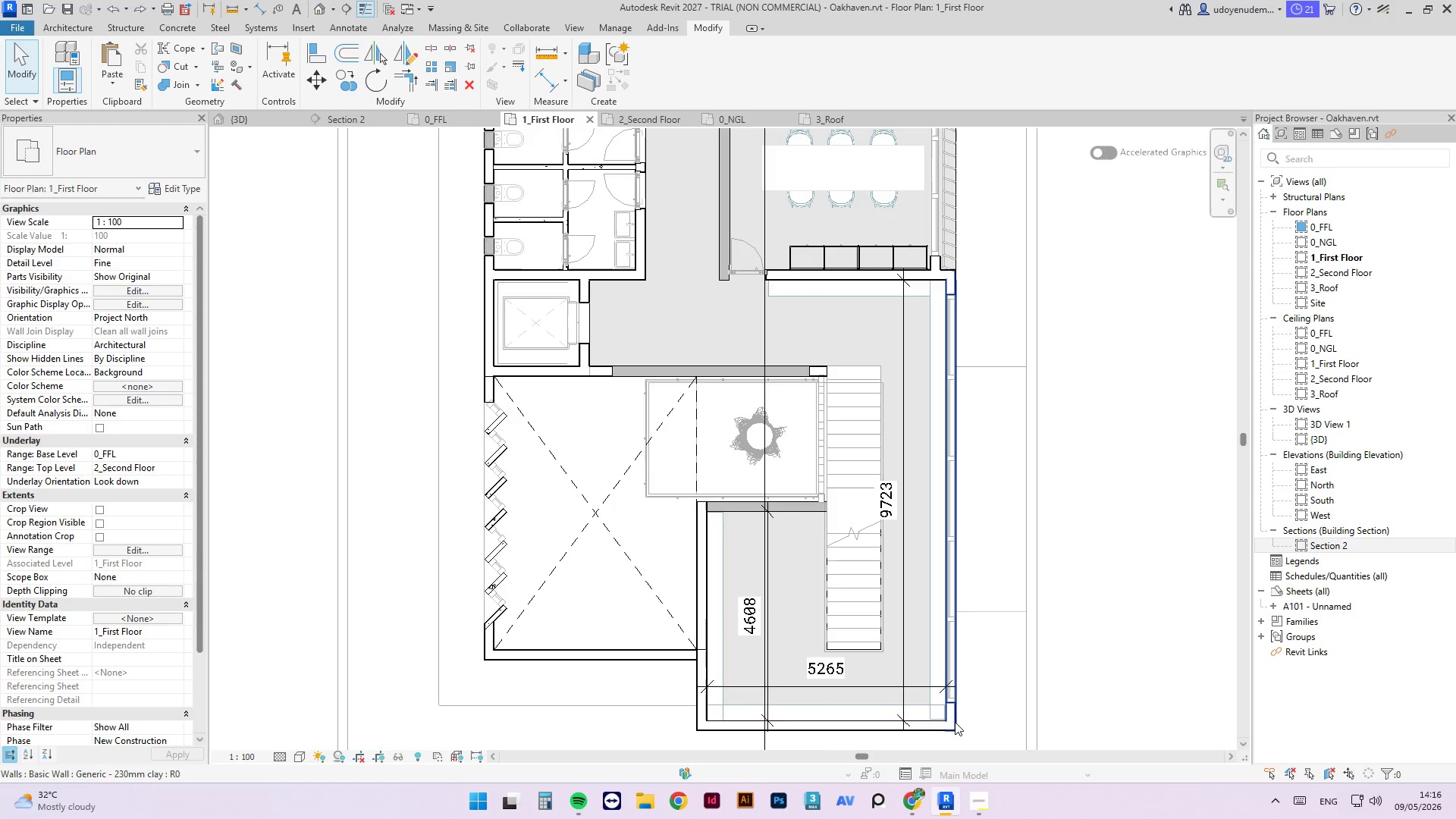 
left_click([955, 722])
 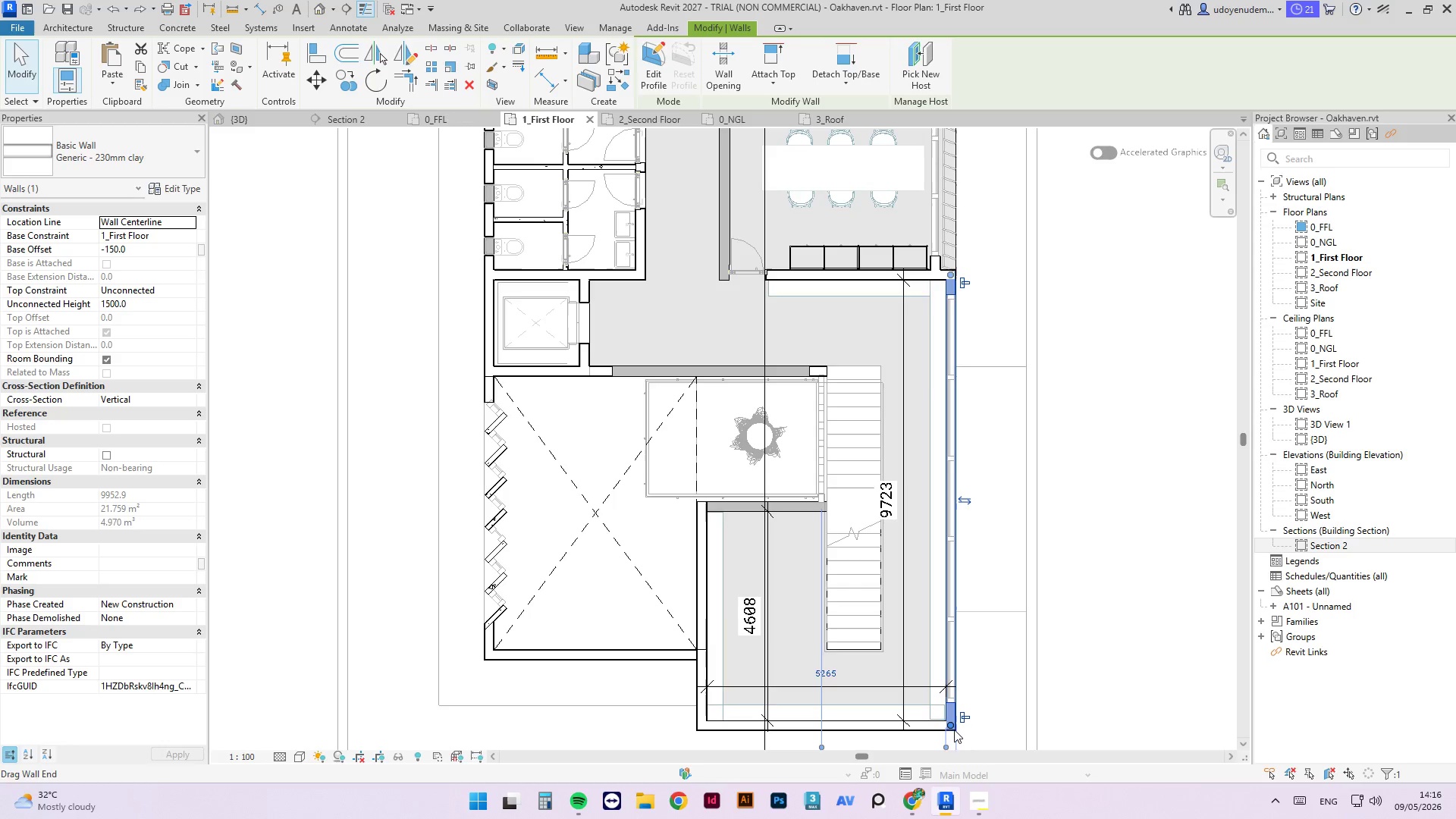 
left_click_drag(start_coordinate=[952, 727], to_coordinate=[951, 605])
 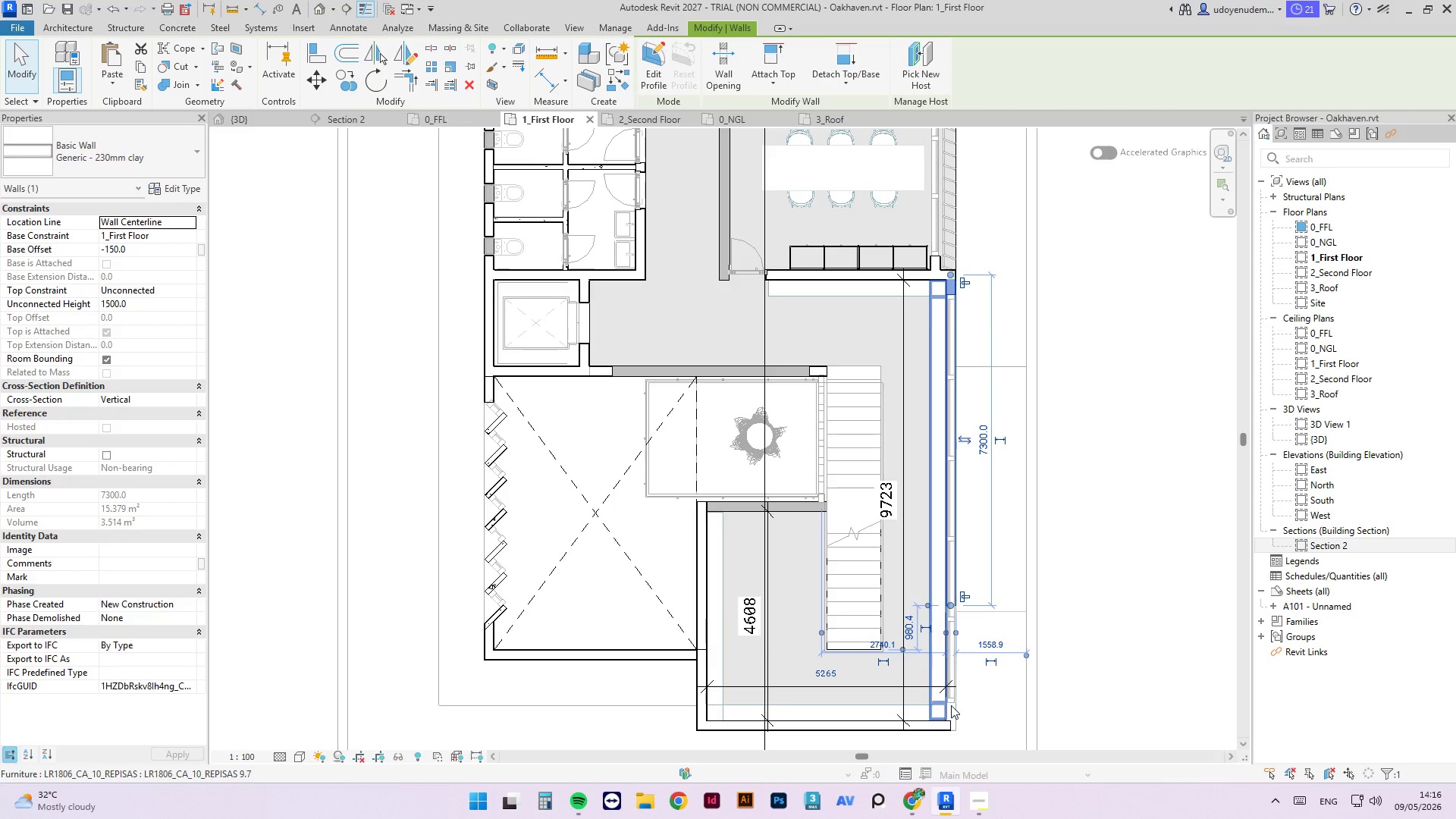 
left_click([951, 698])
 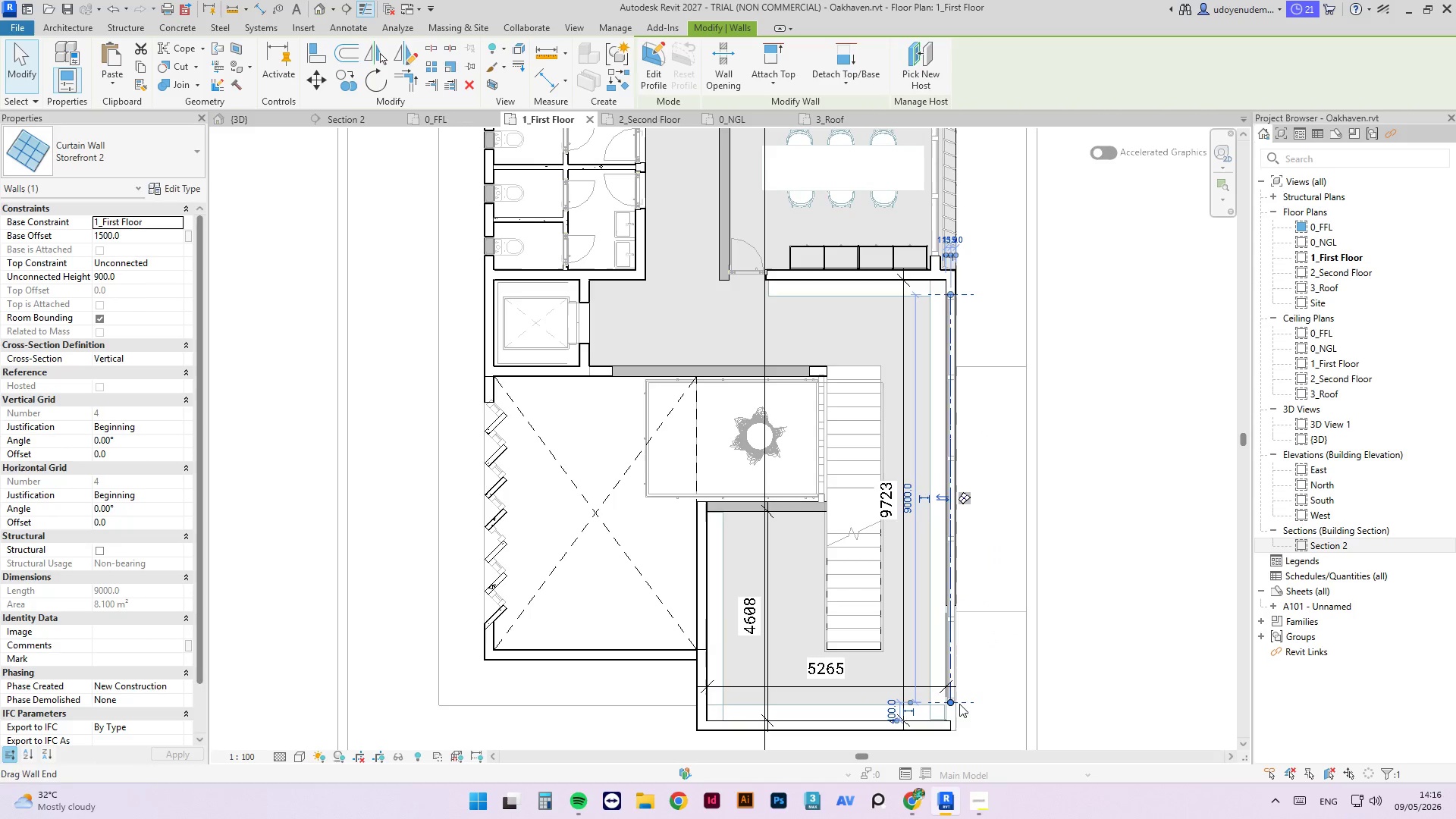 
left_click([992, 578])
 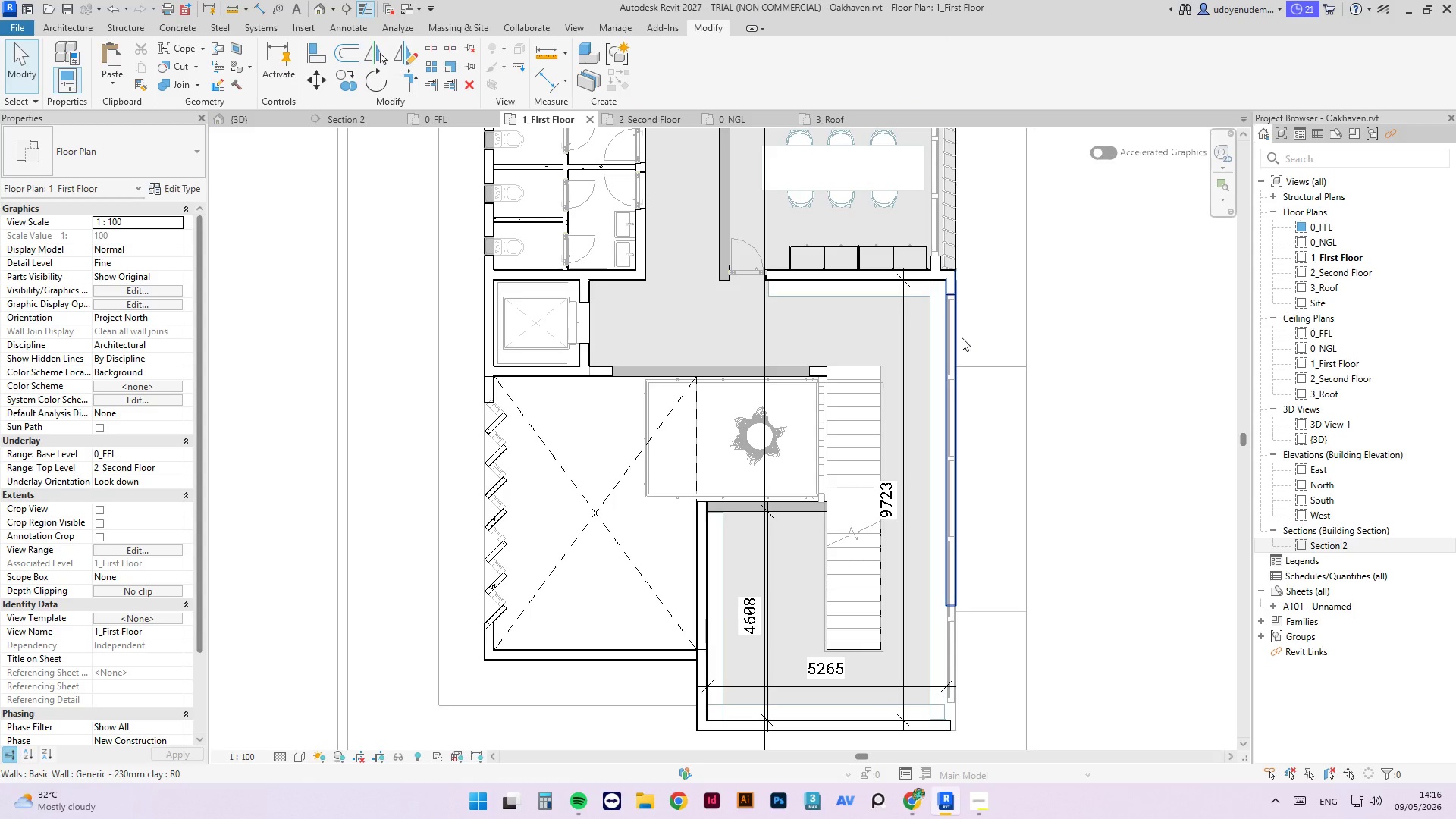 
left_click([961, 337])
 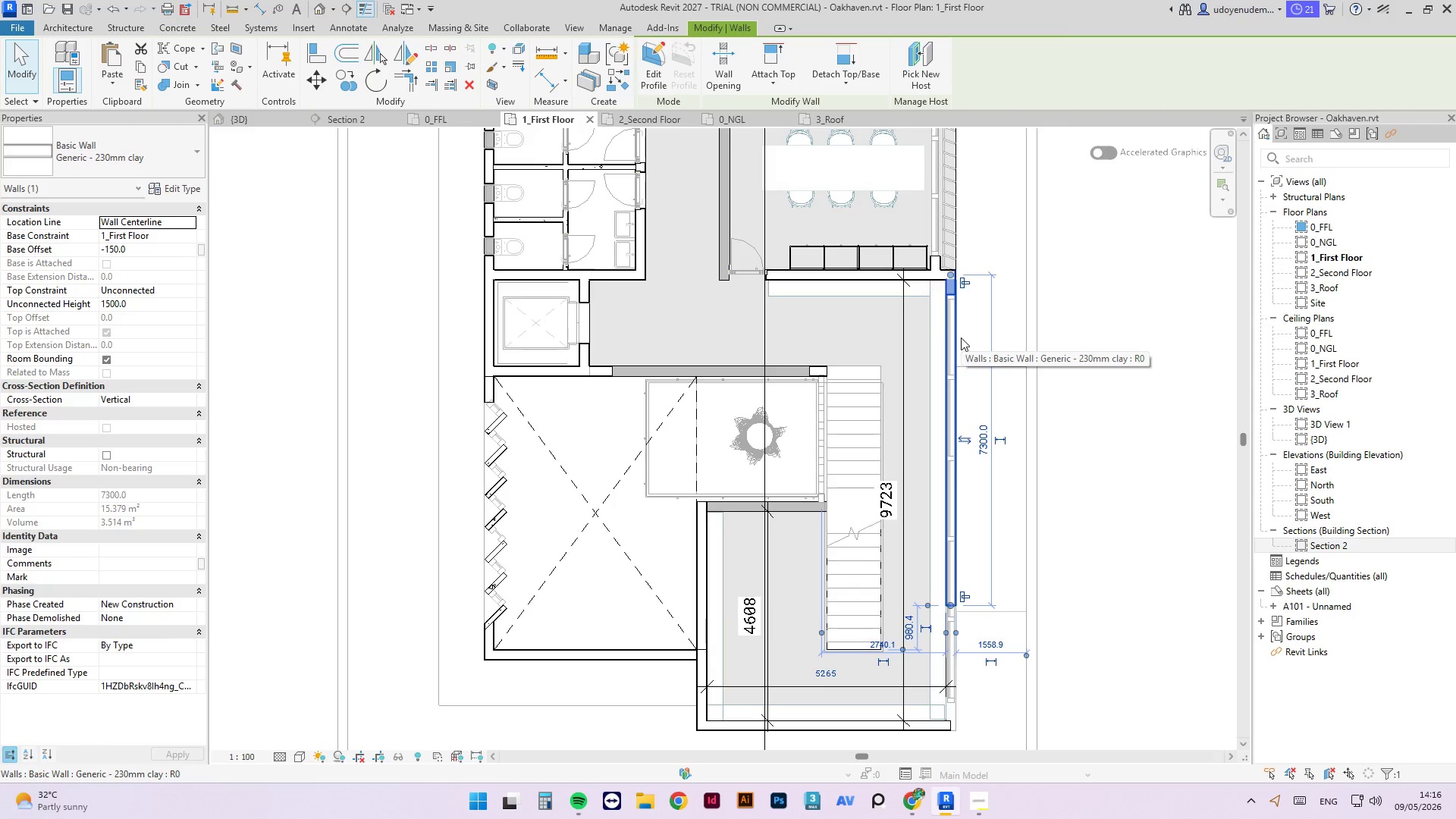 
type(tr)
 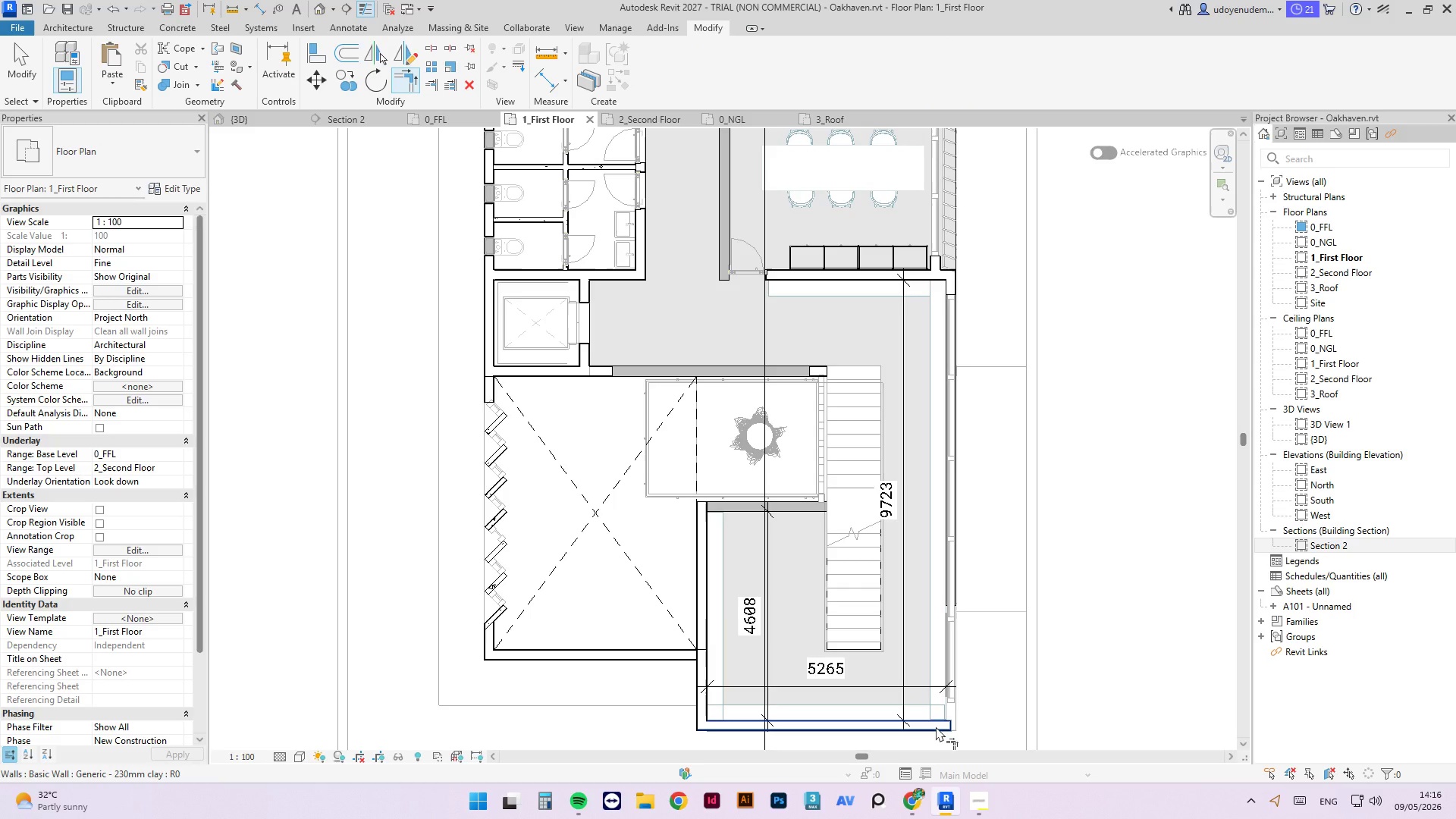 
left_click([936, 726])
 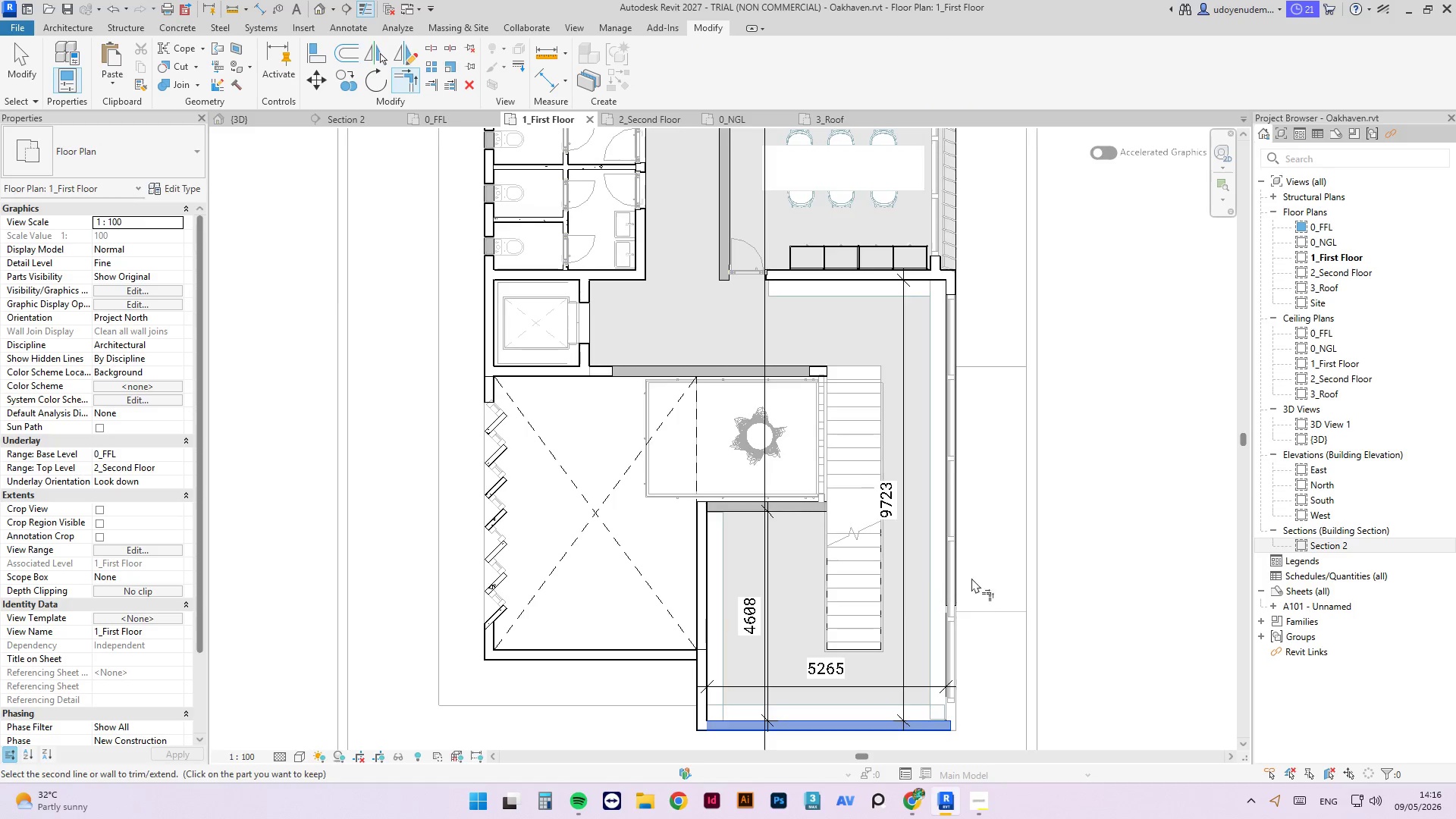 
scroll: coordinate [962, 592], scroll_direction: up, amount: 4.0
 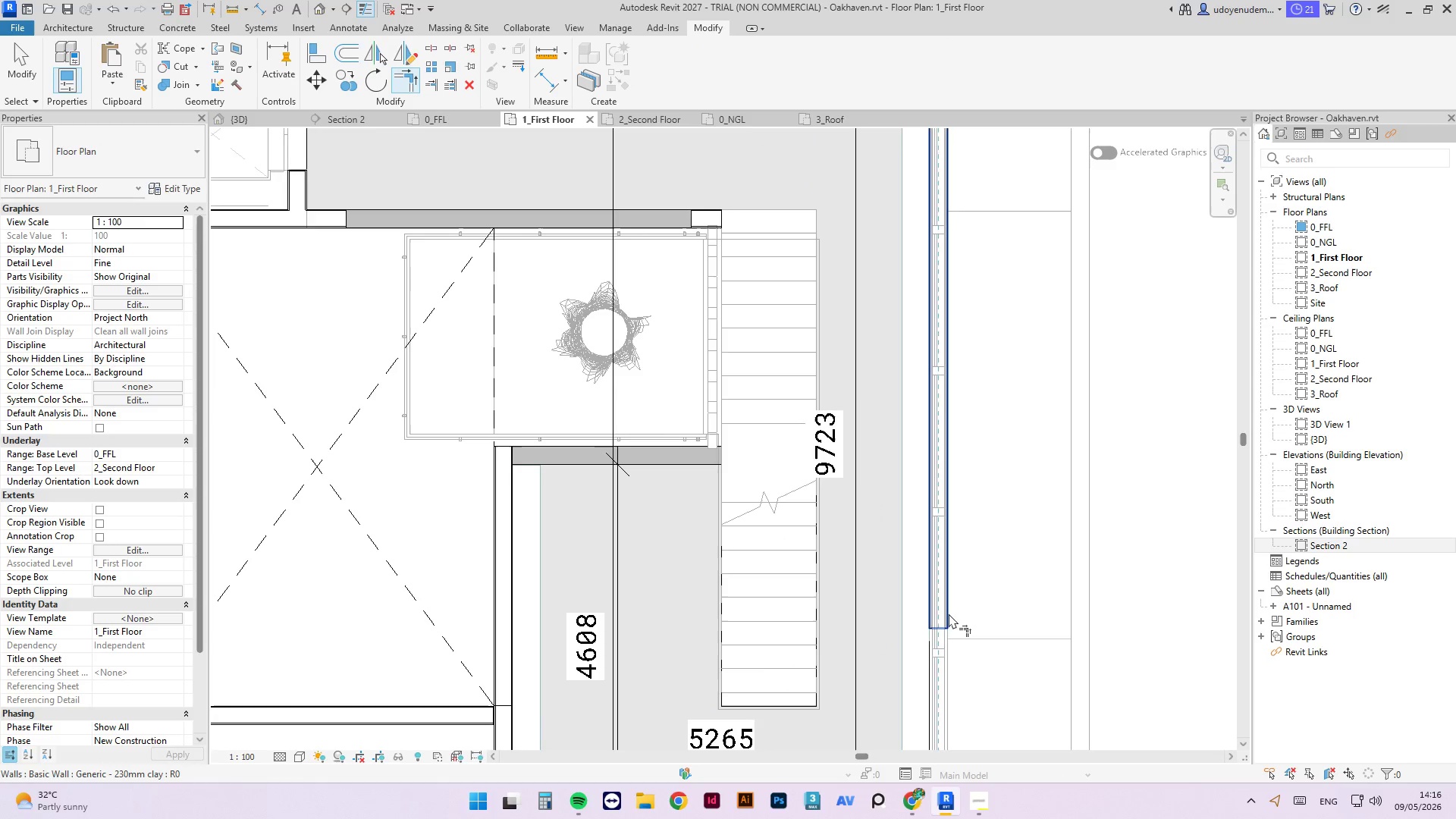 
left_click([949, 613])
 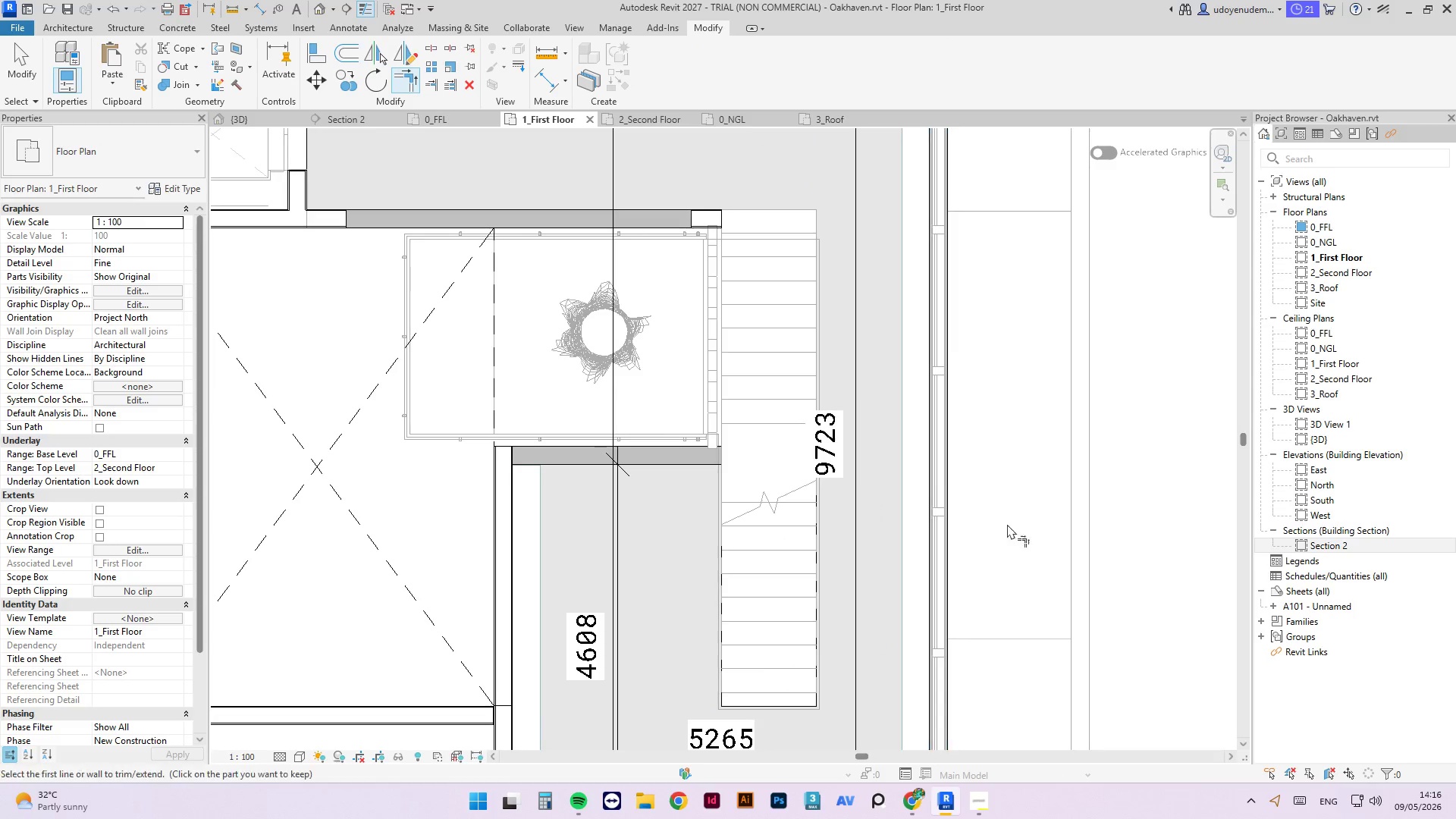 
key(Escape)
 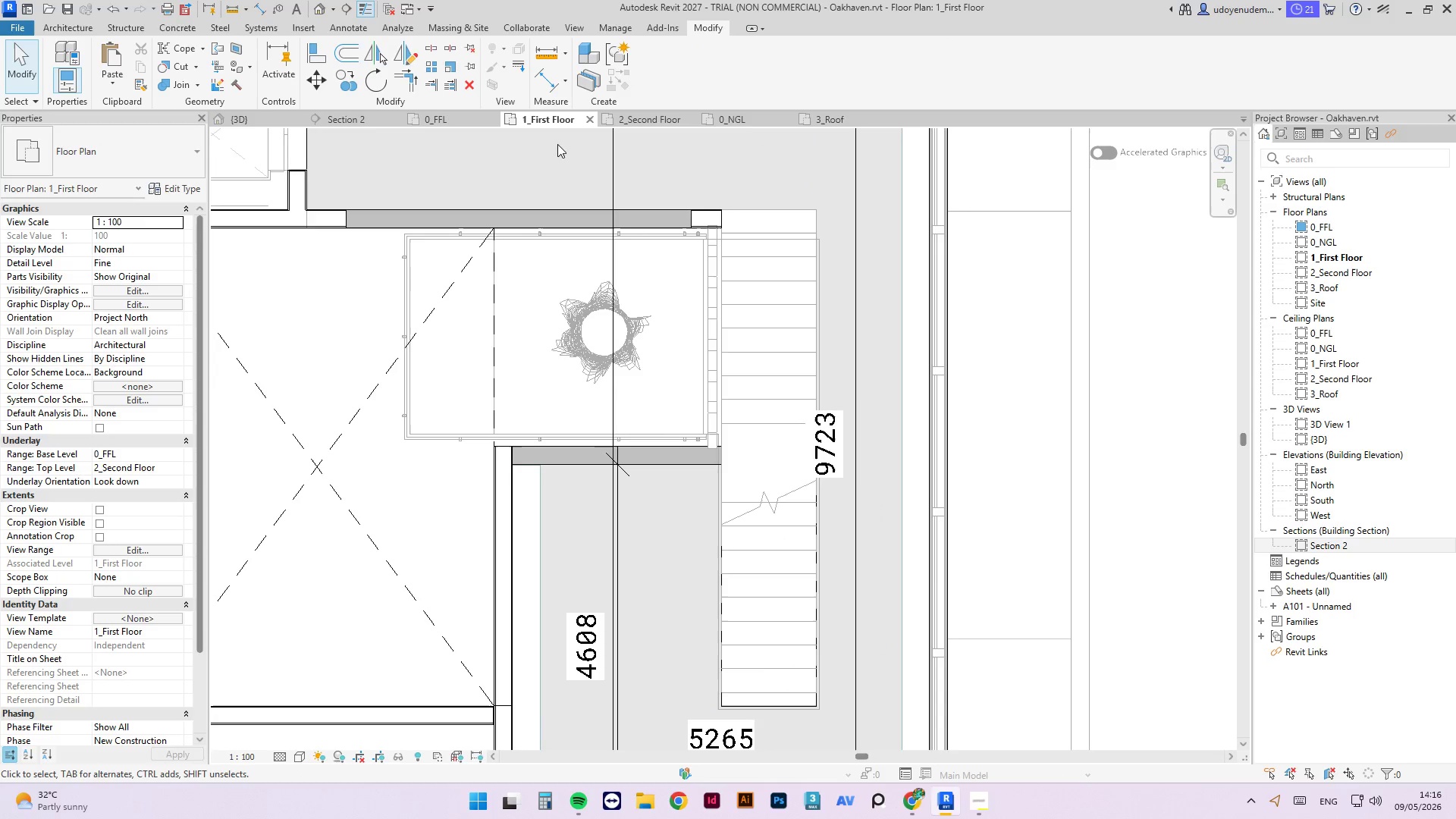 
key(Escape)
 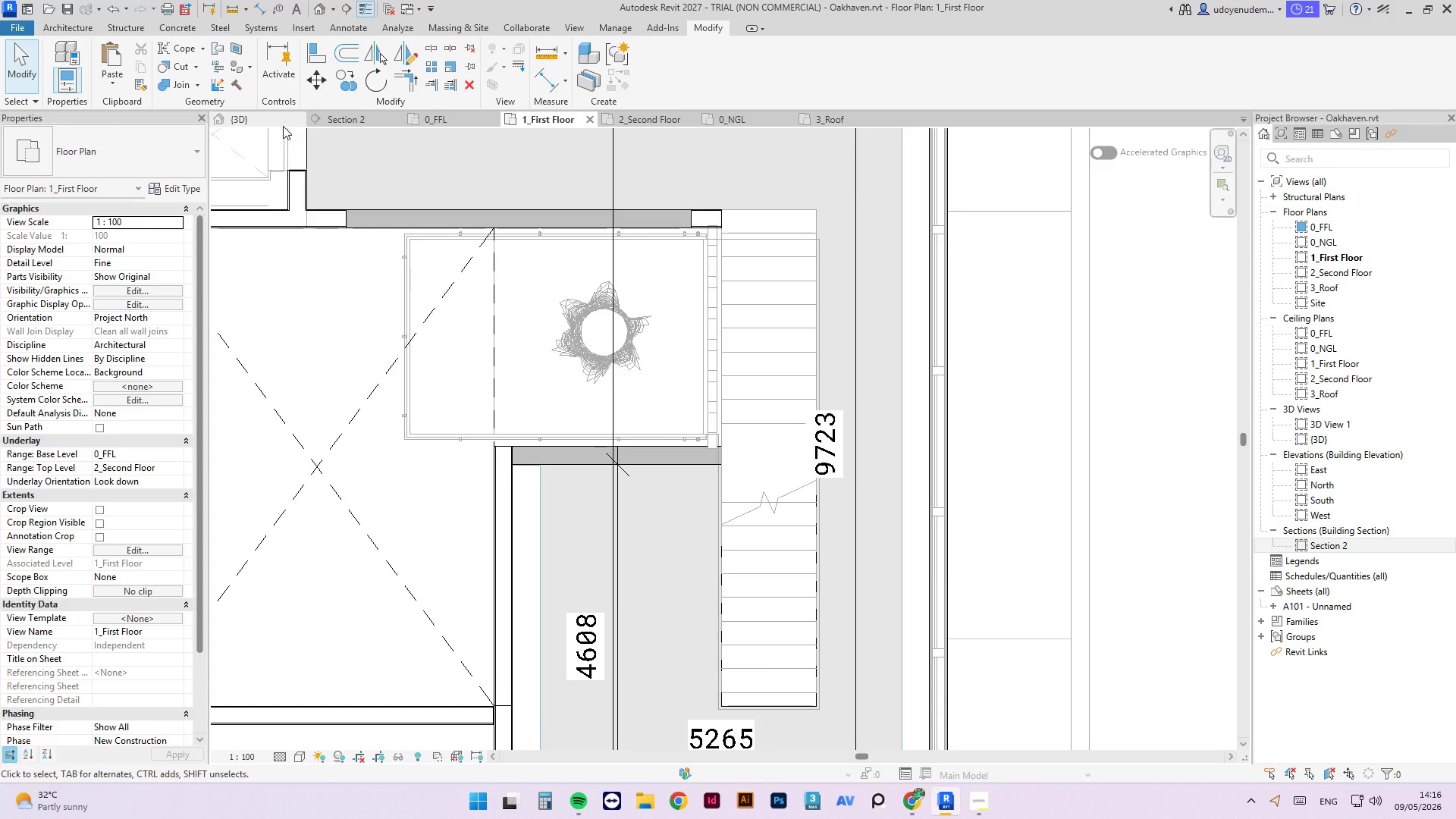 
left_click([262, 121])
 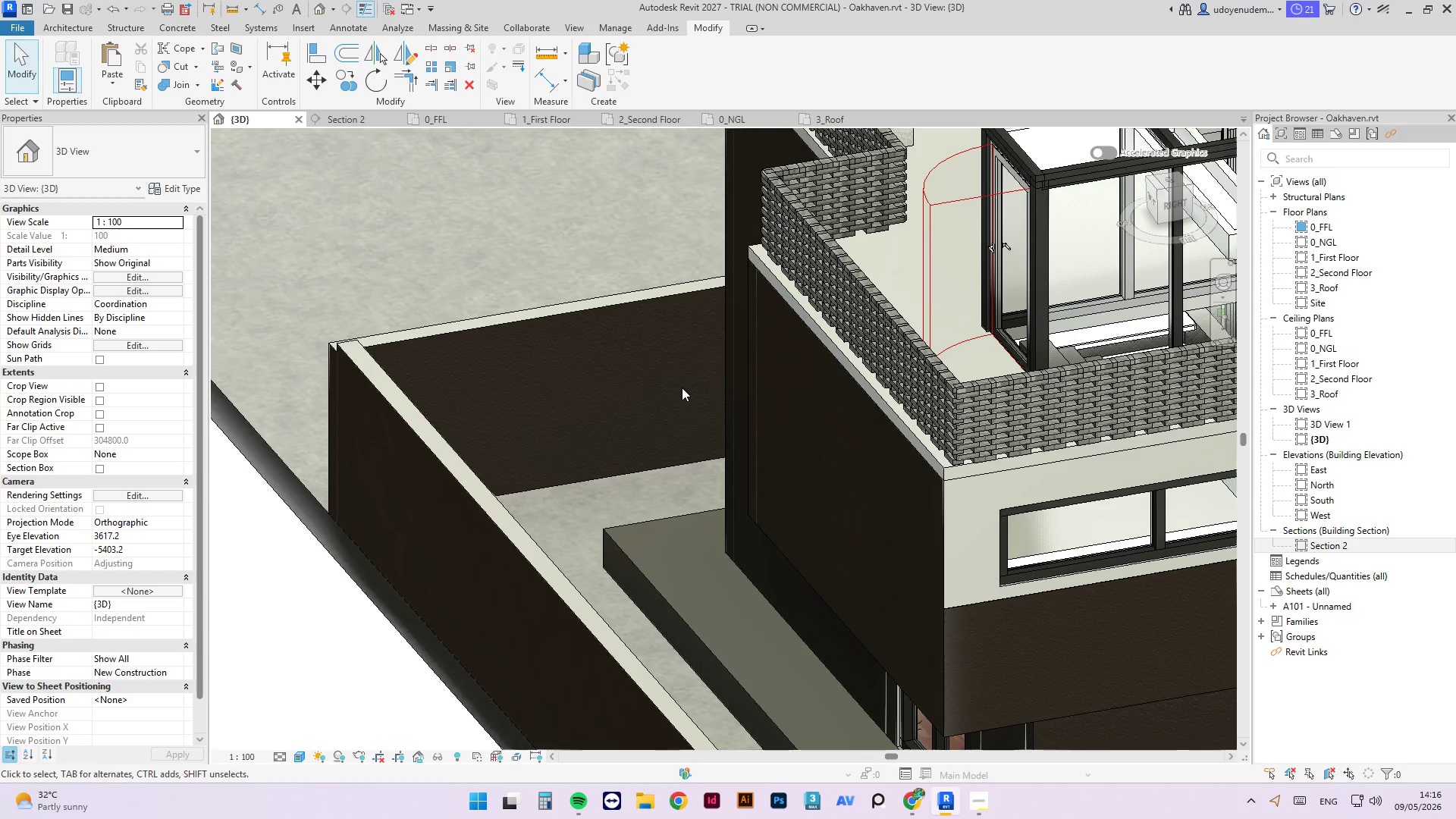 
scroll: coordinate [638, 445], scroll_direction: down, amount: 6.0
 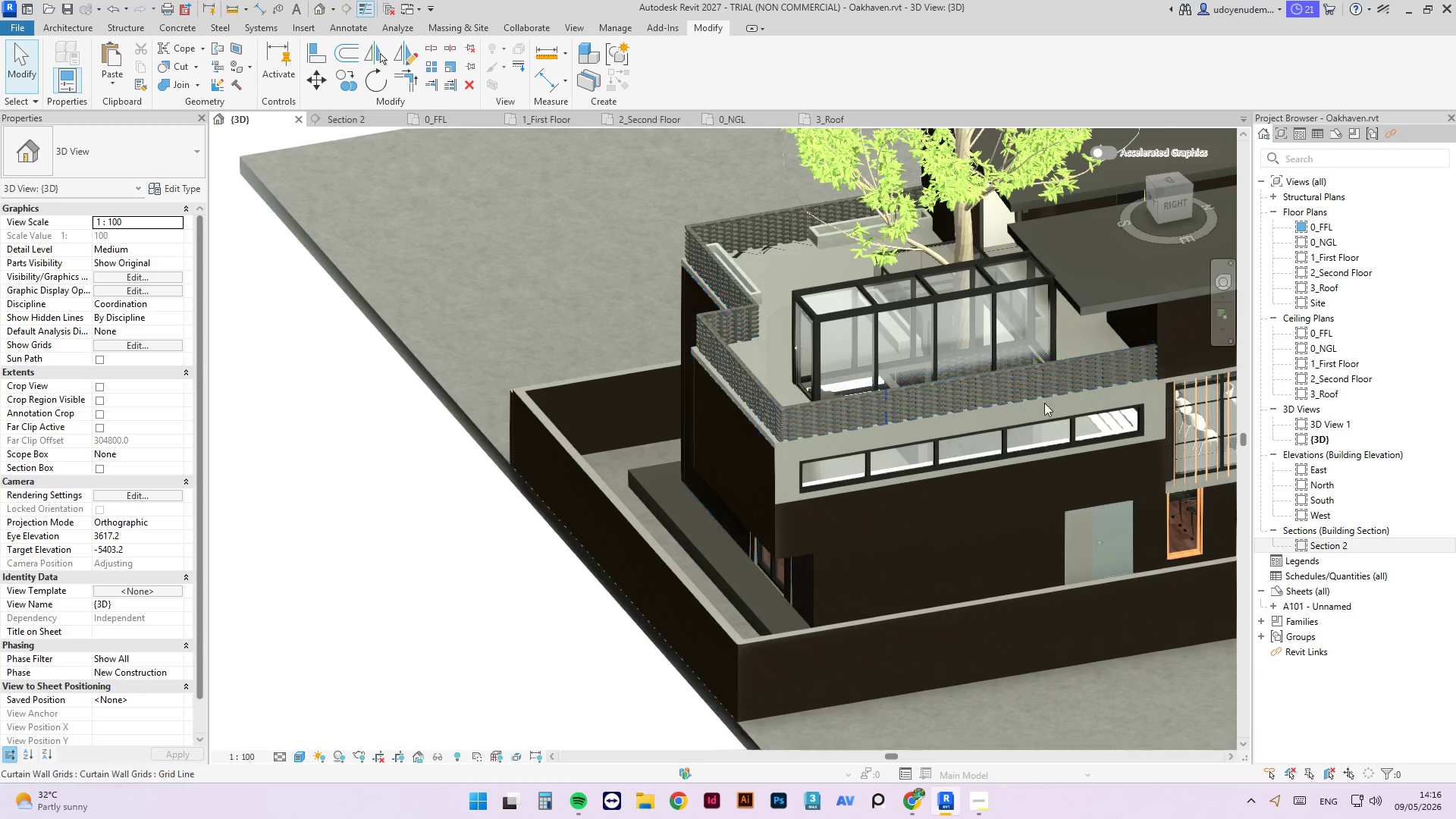 
key(Escape)
 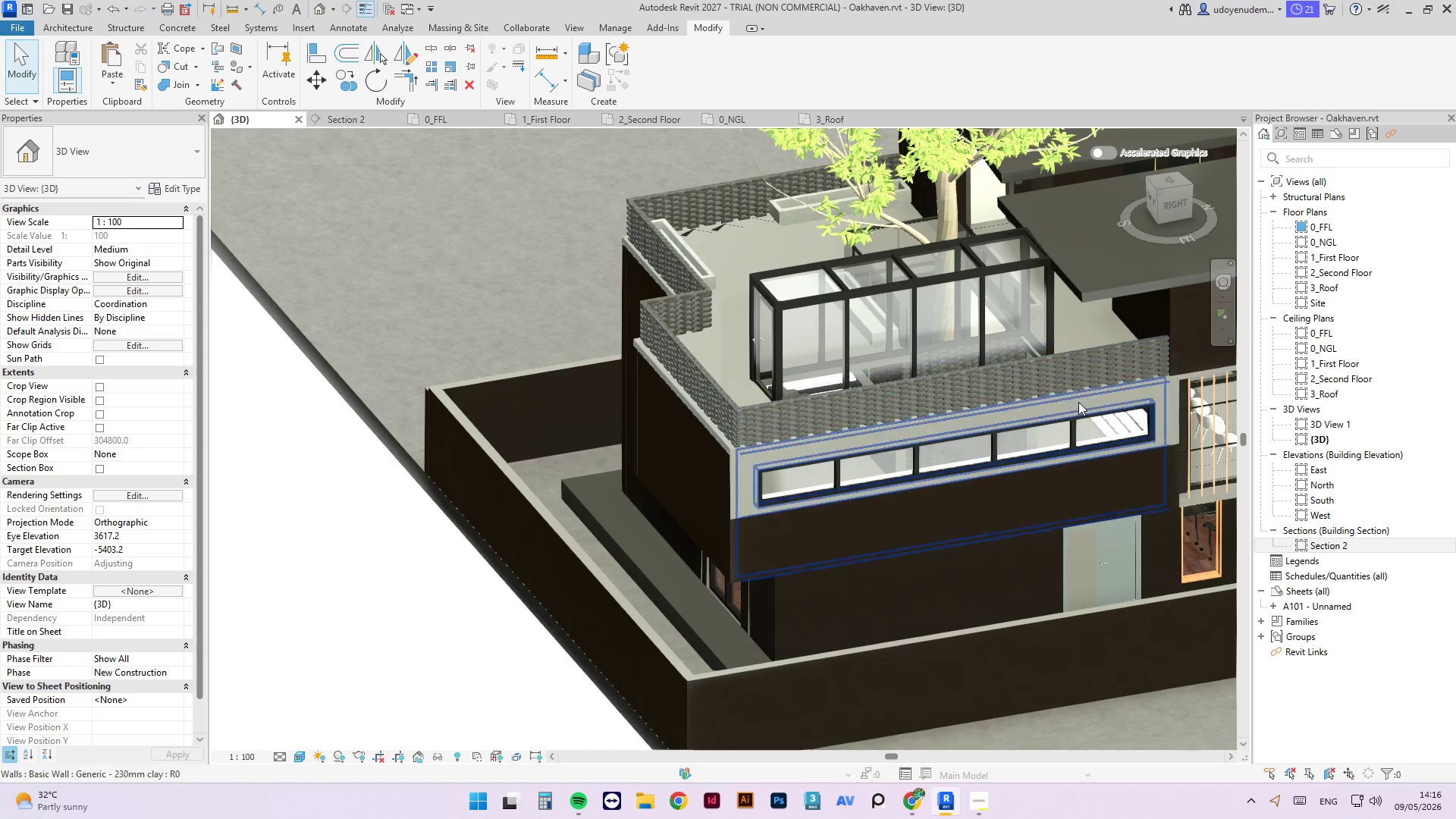 
key(Escape)
 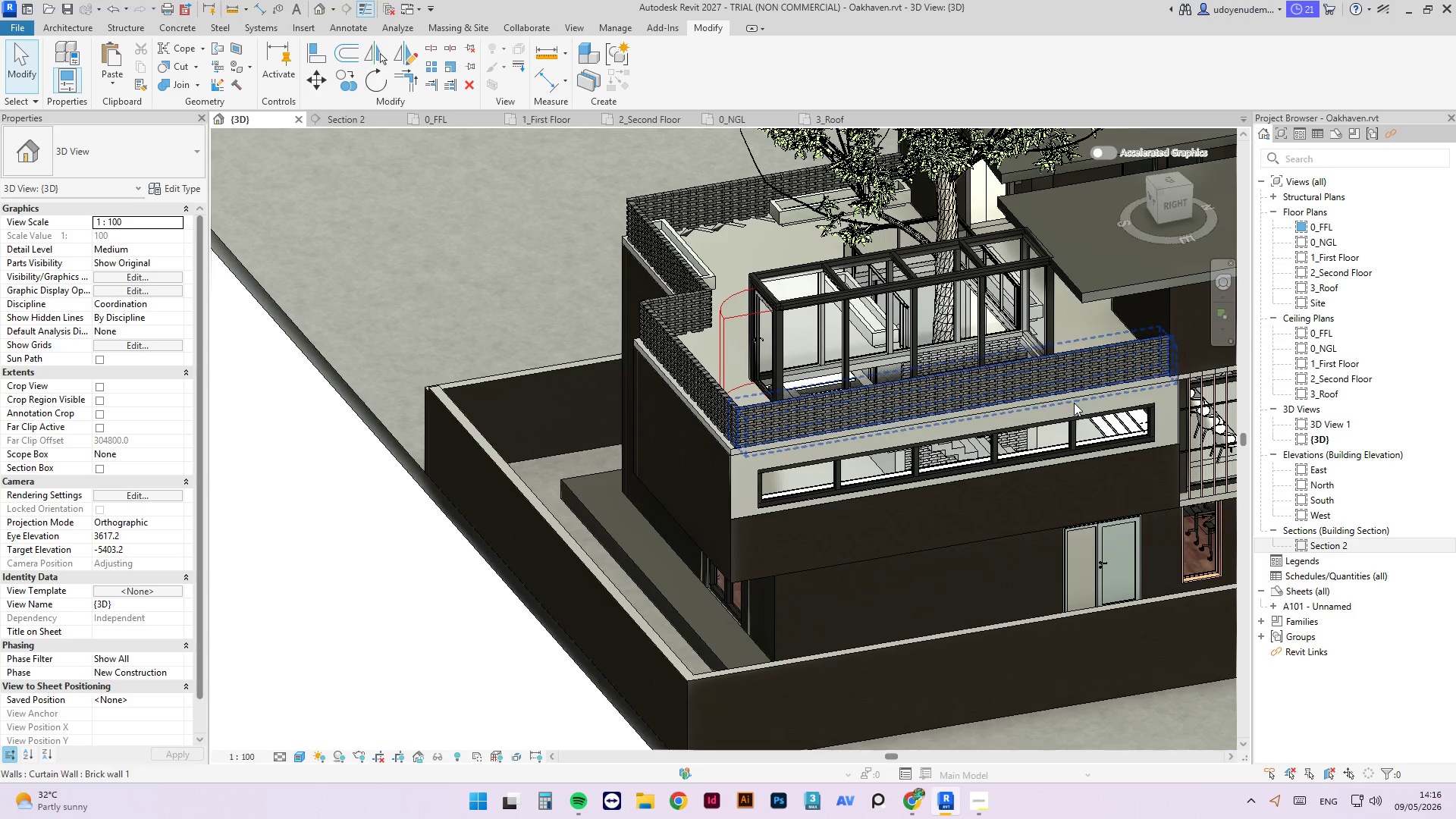 
scroll: coordinate [1073, 403], scroll_direction: up, amount: 1.0
 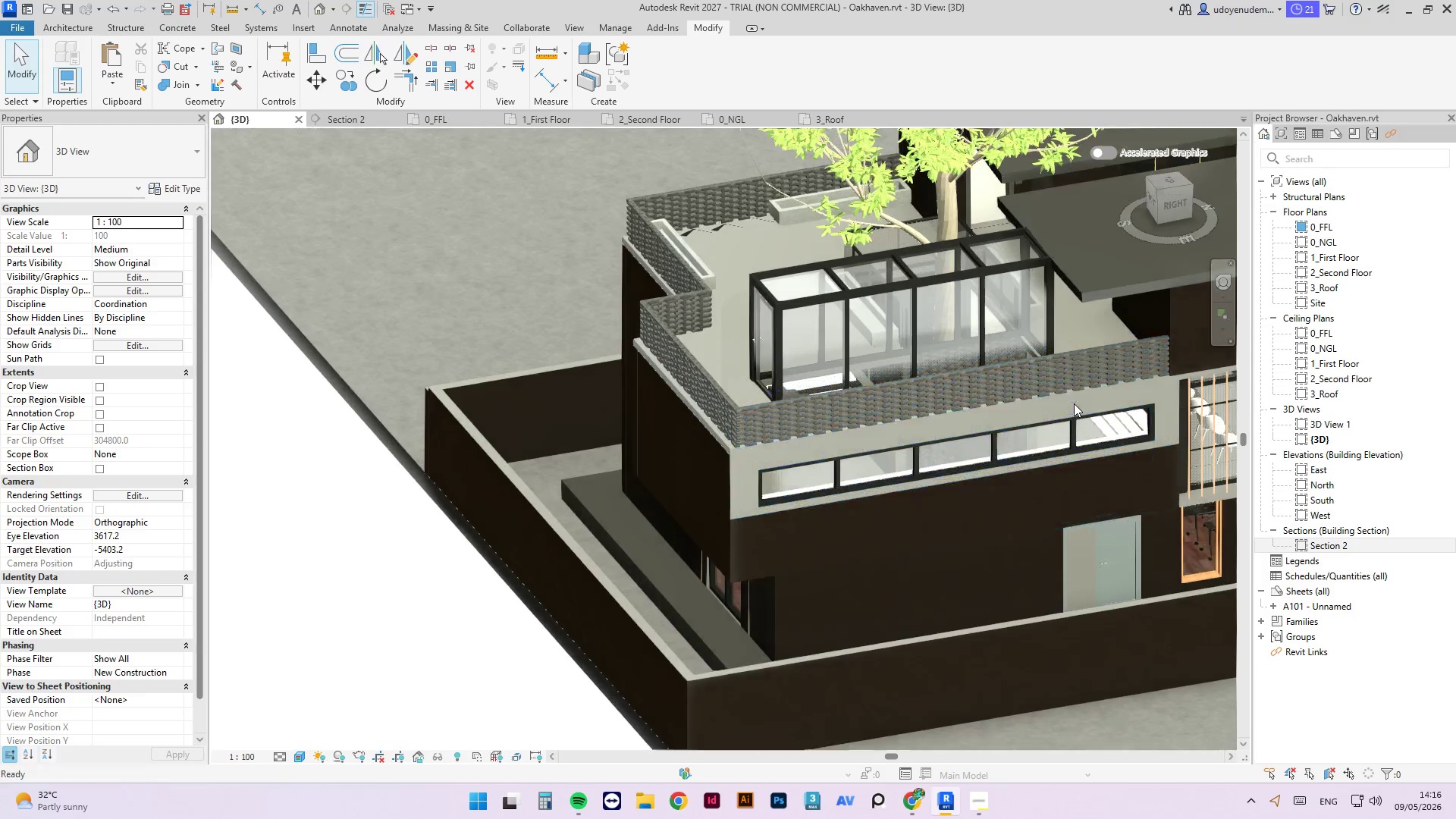 
left_click([1075, 403])
 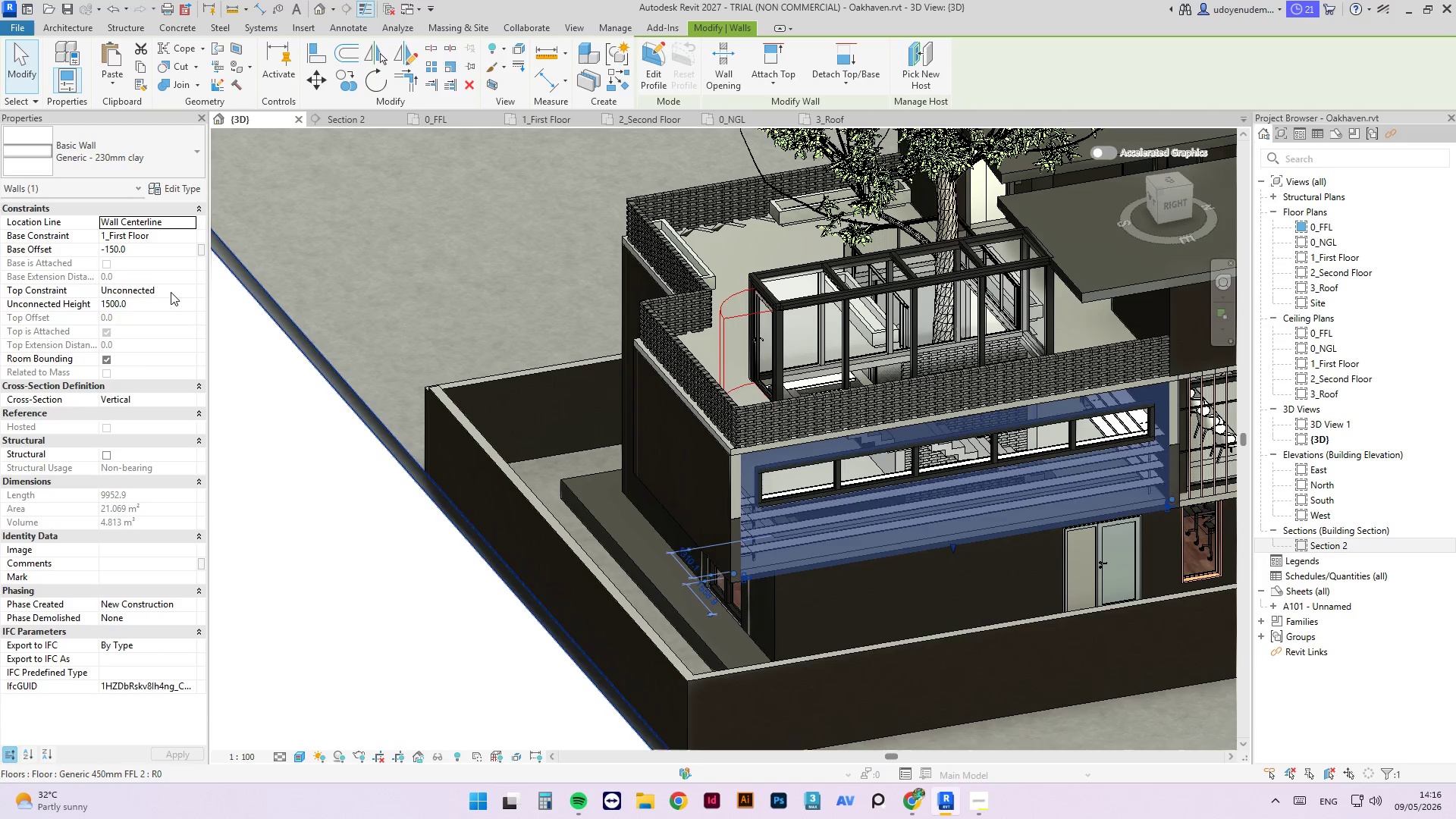 
left_click([187, 292])
 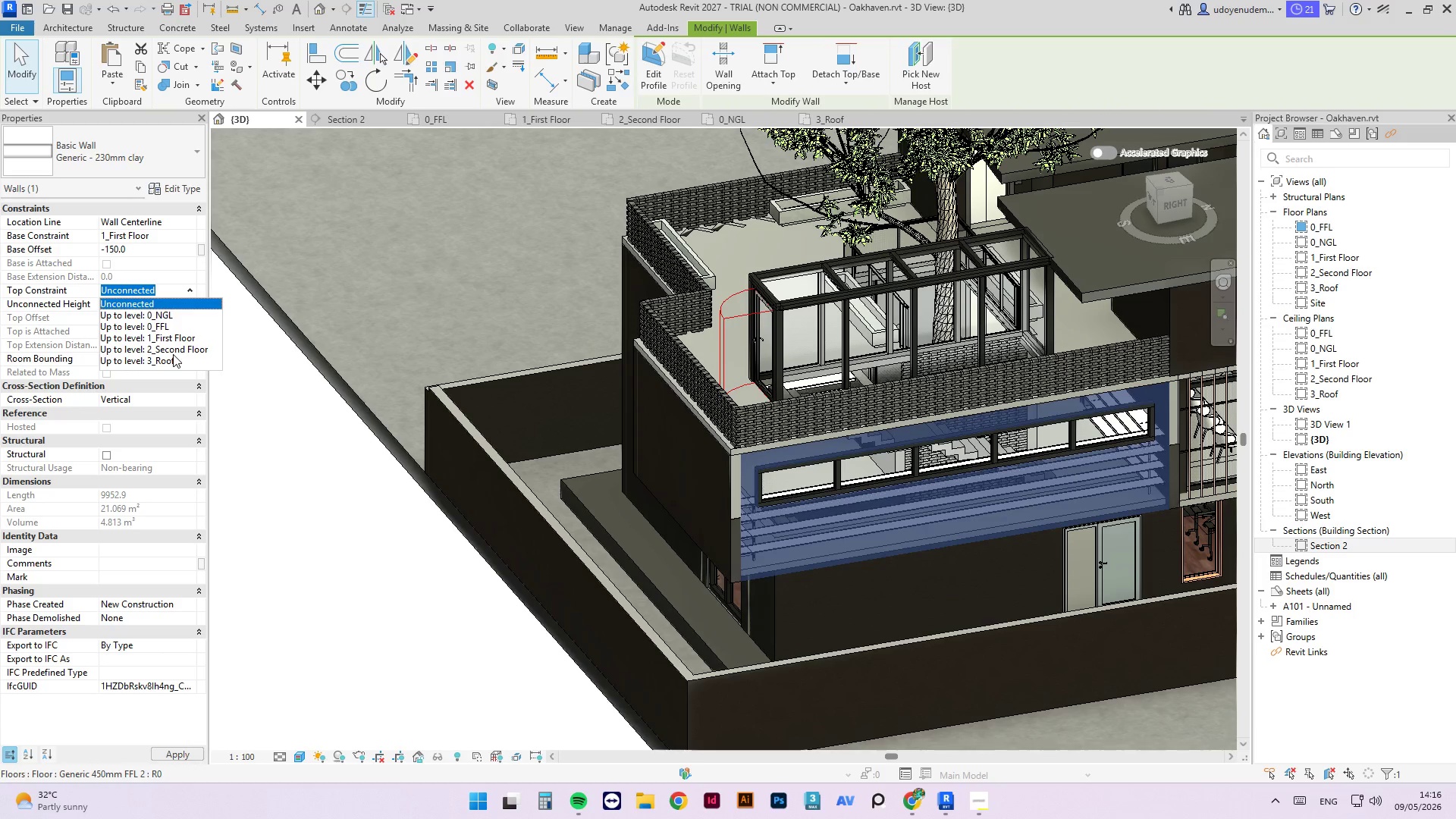 
left_click([173, 349])
 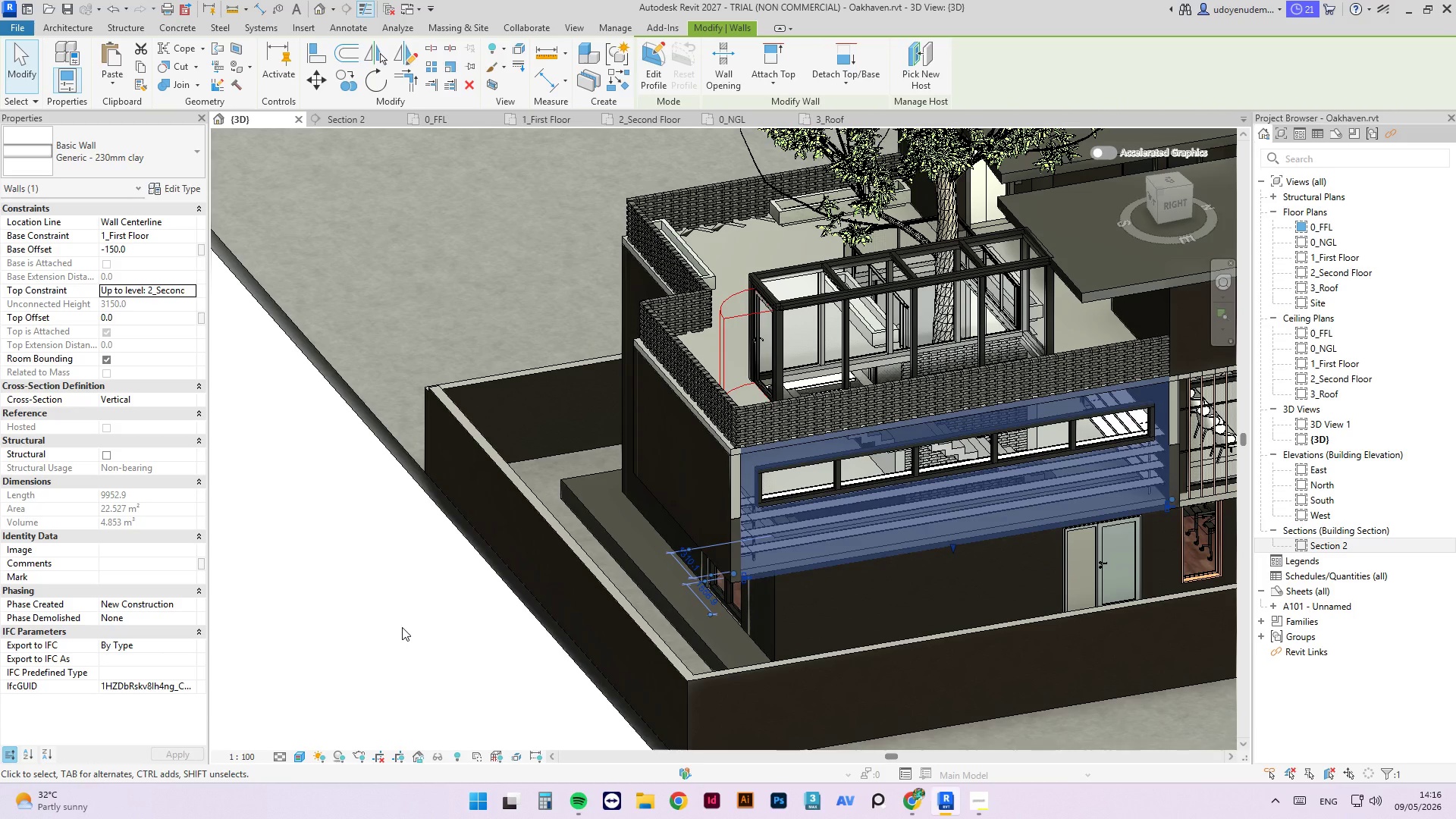 
left_click([399, 626])
 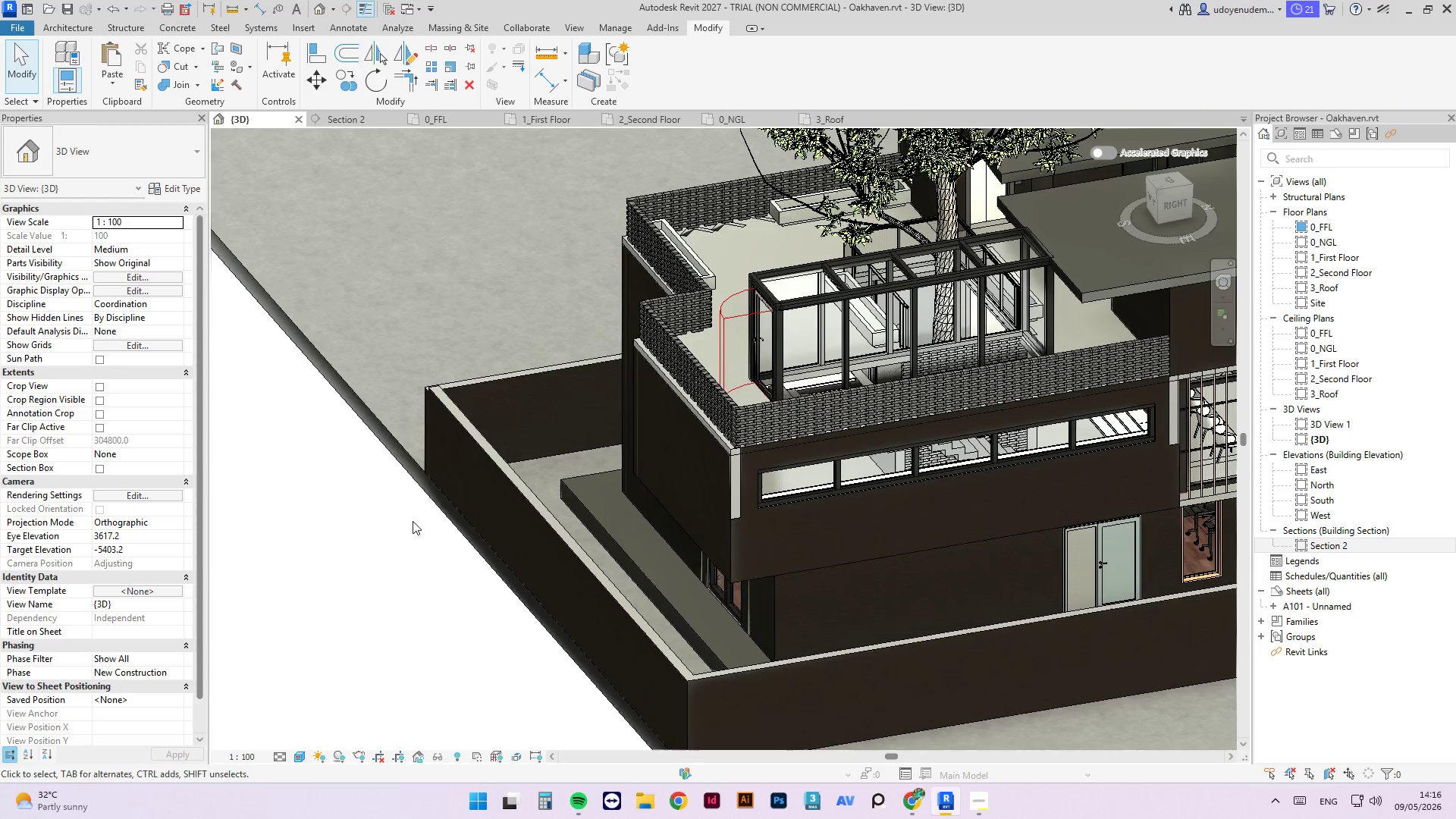 
hold_key(key=ShiftLeft, duration=2.12)
 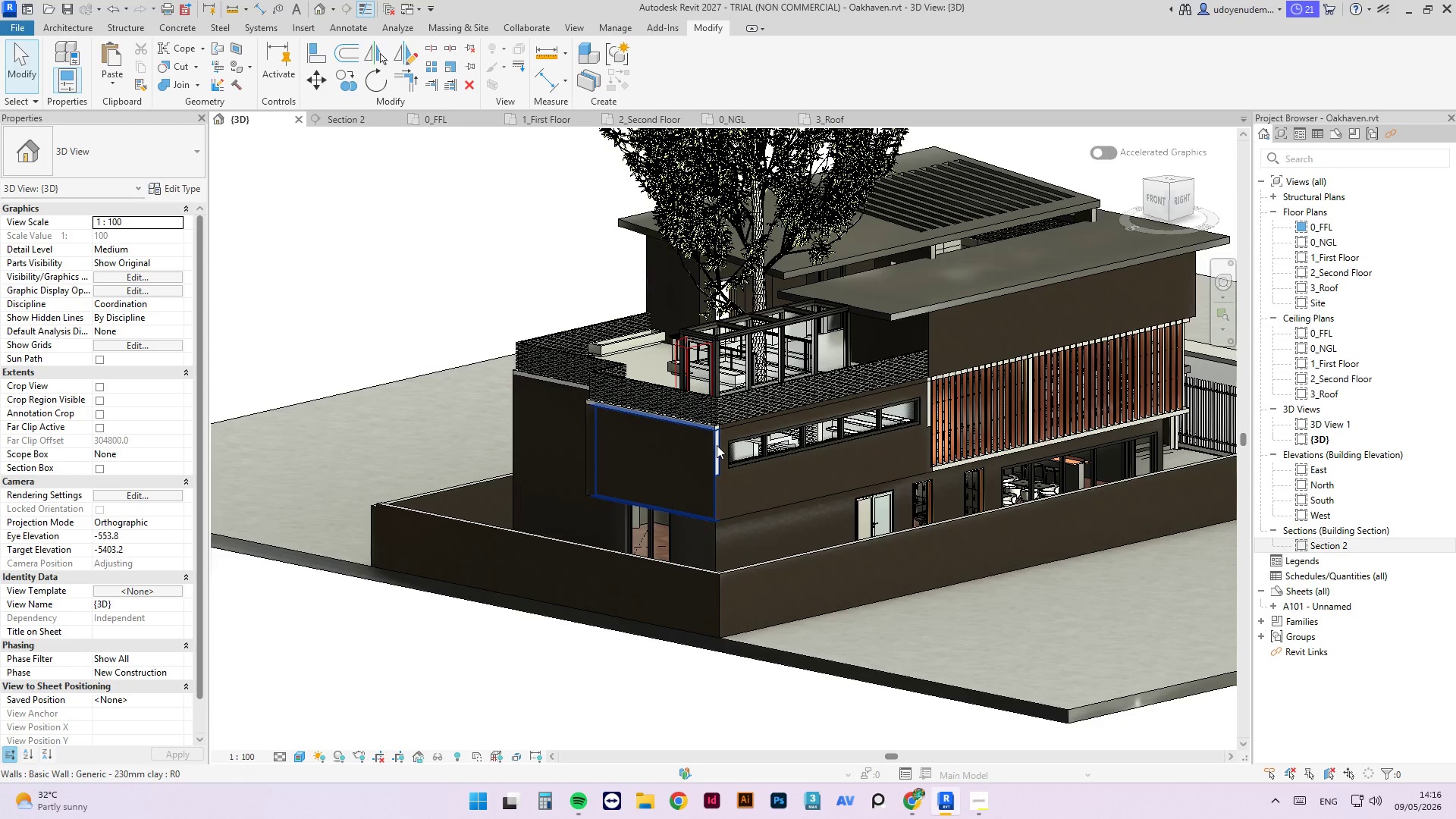 
scroll: coordinate [425, 528], scroll_direction: down, amount: 3.0
 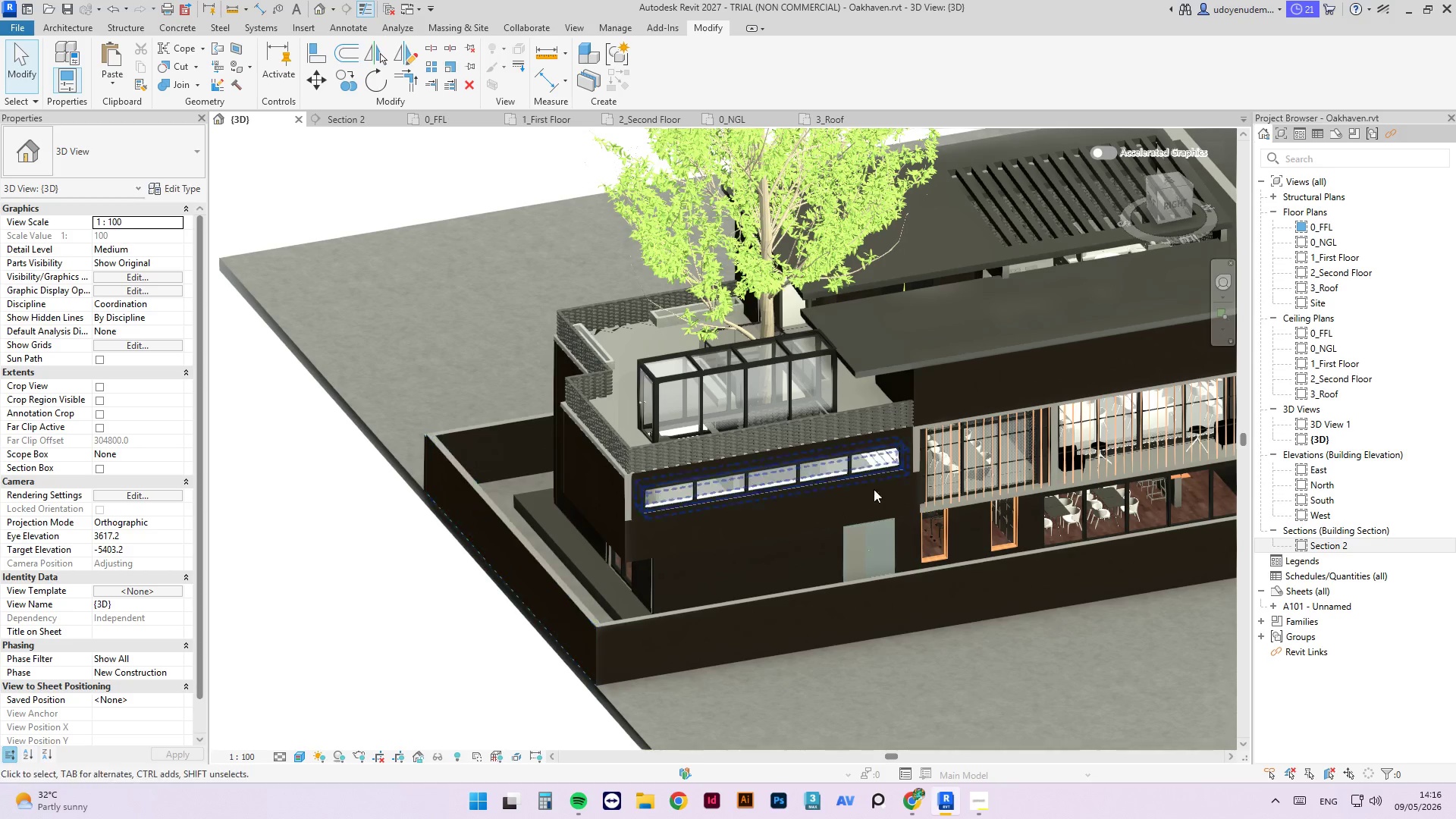 
left_click([717, 445])
 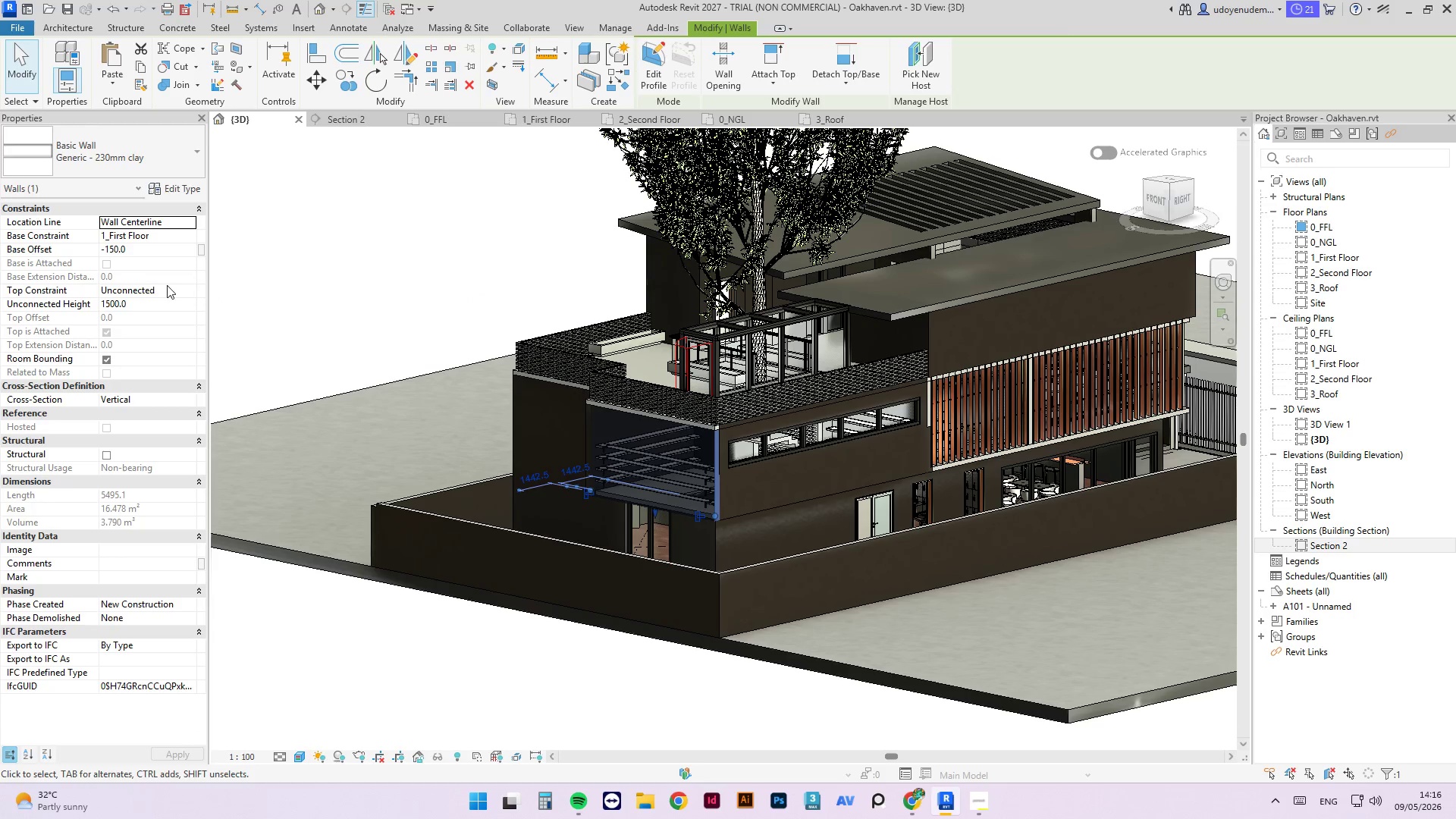 
left_click([188, 290])
 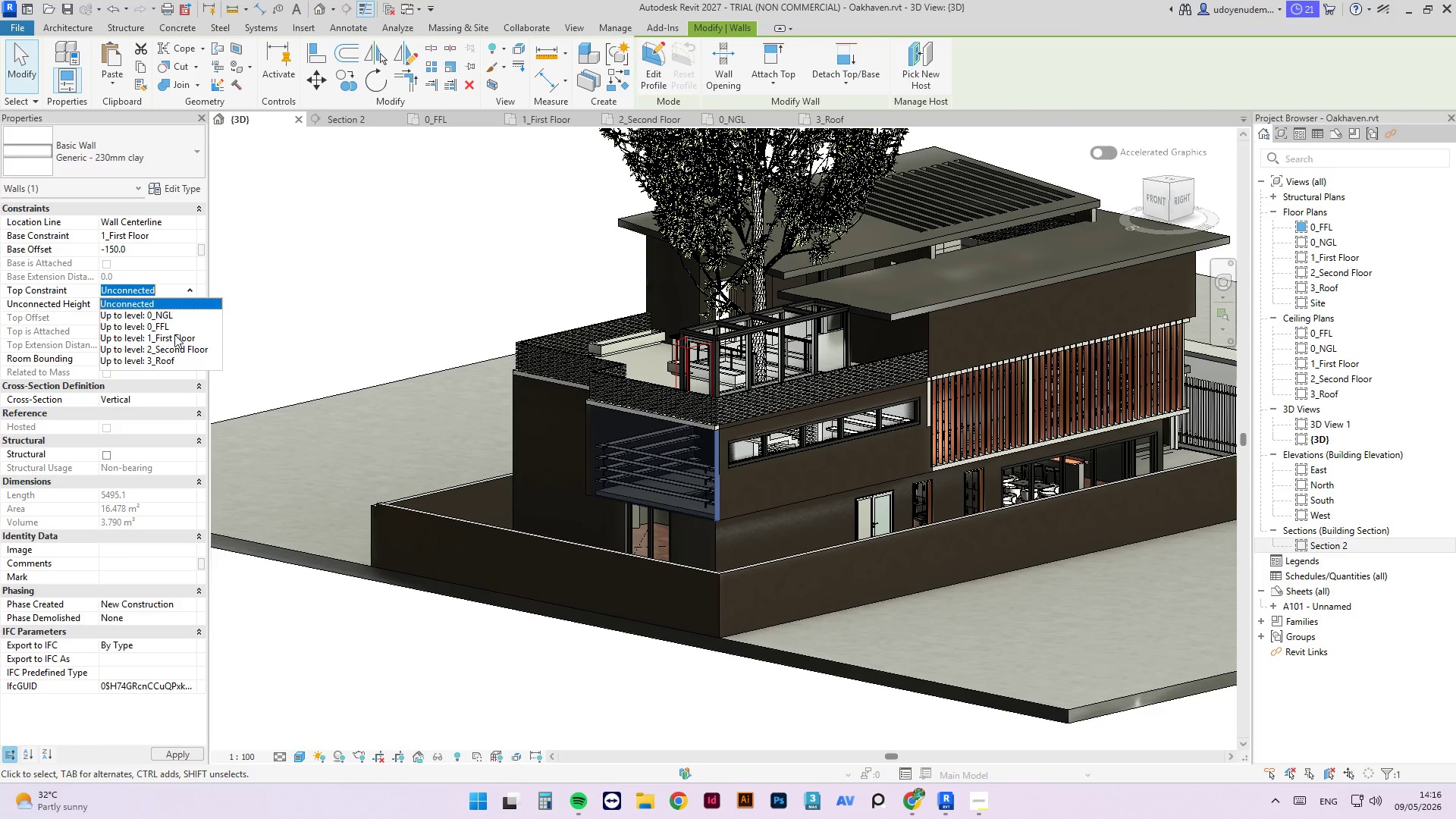 
left_click([176, 353])
 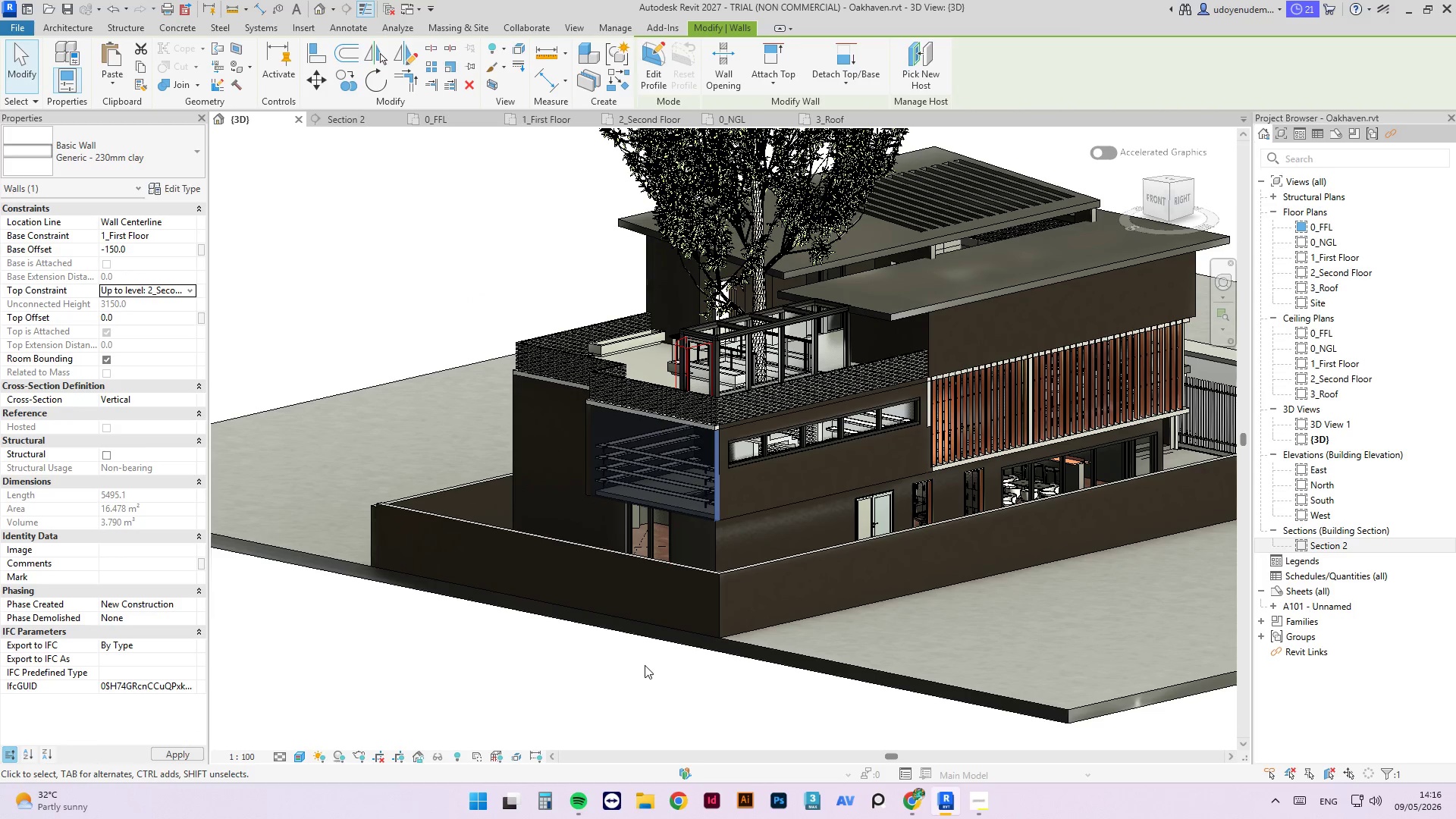 
left_click([645, 661])
 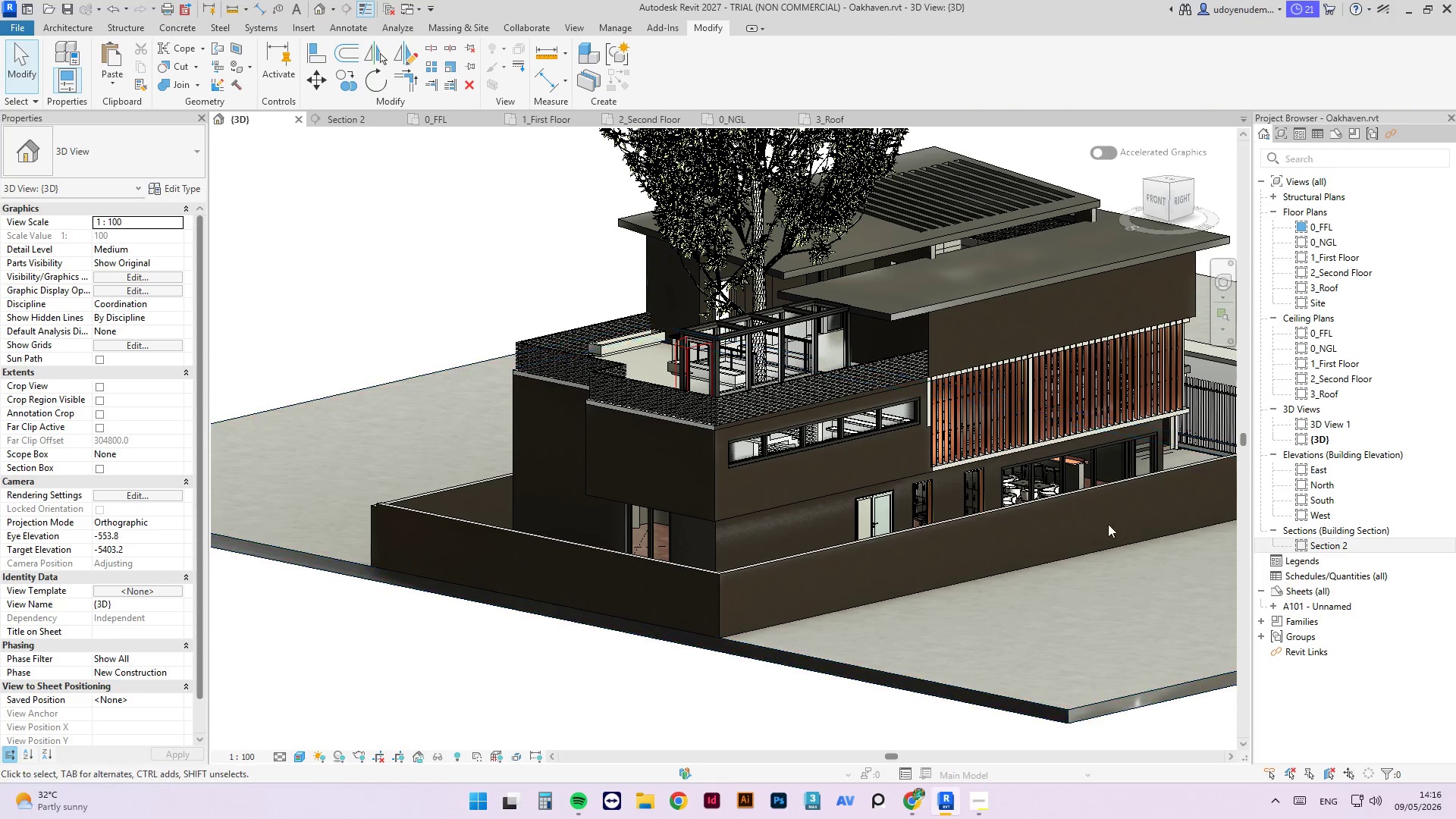 
hold_key(key=ShiftLeft, duration=0.98)
 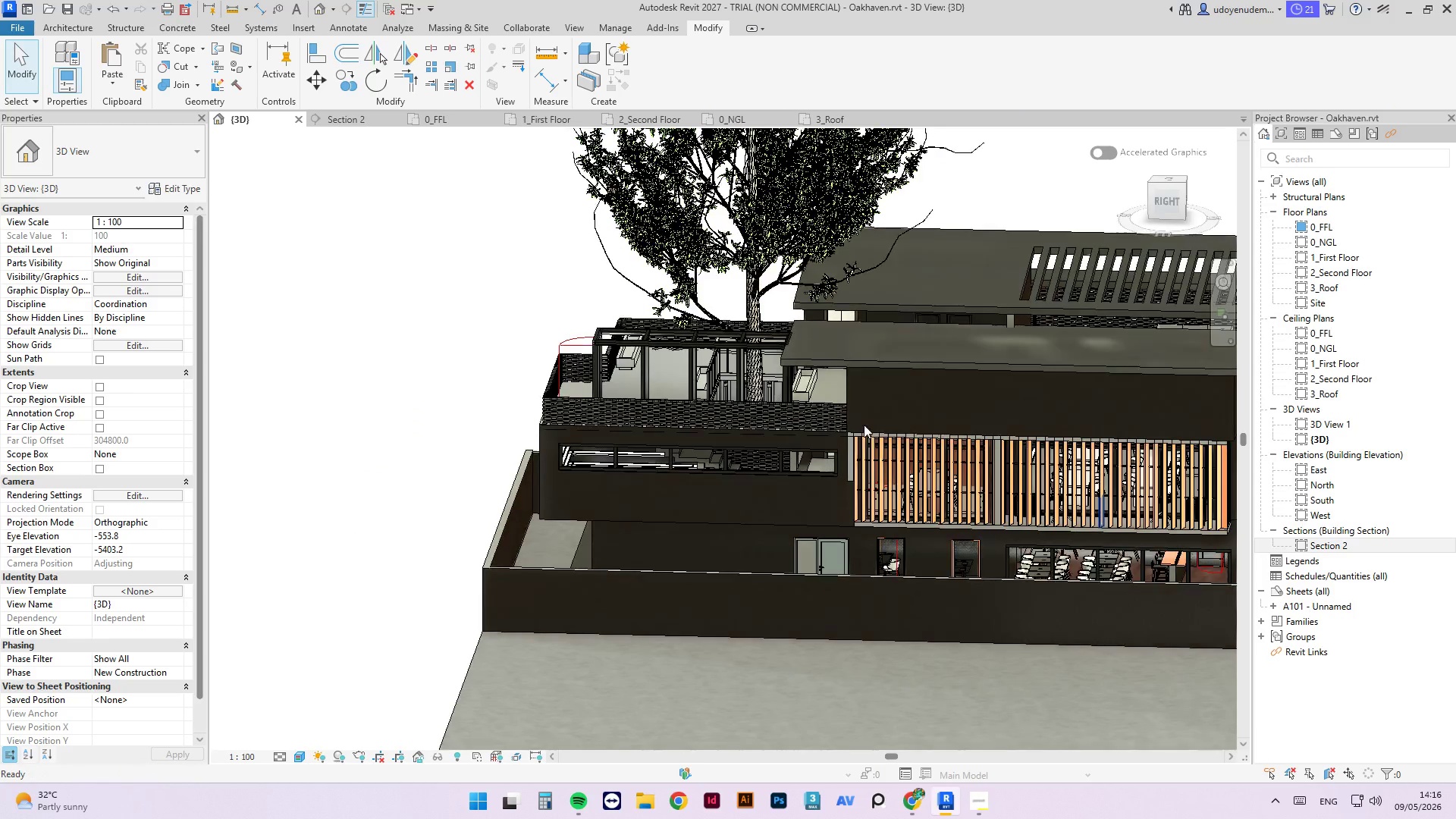 
scroll: coordinate [861, 428], scroll_direction: up, amount: 4.0
 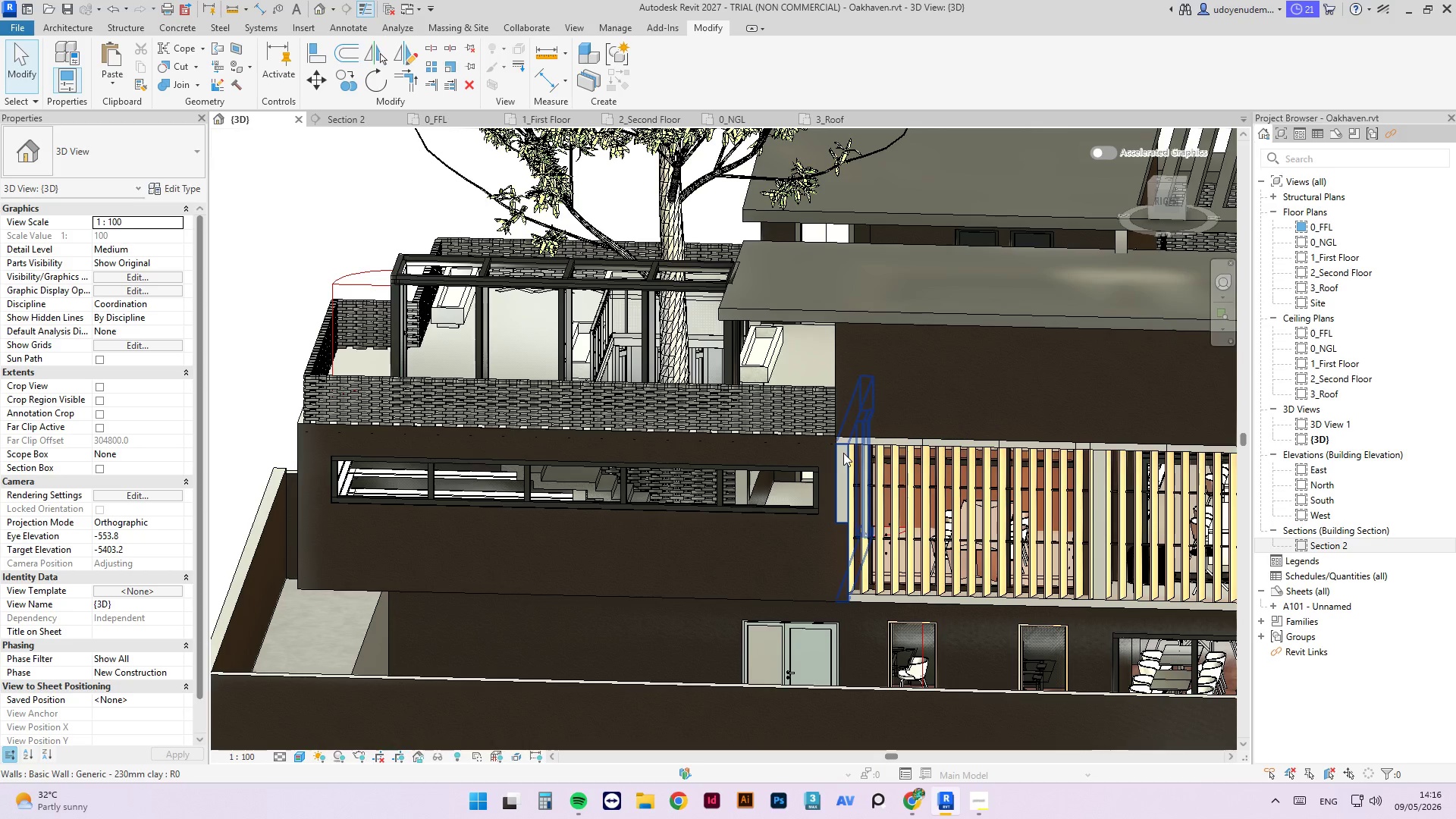 
left_click([843, 455])
 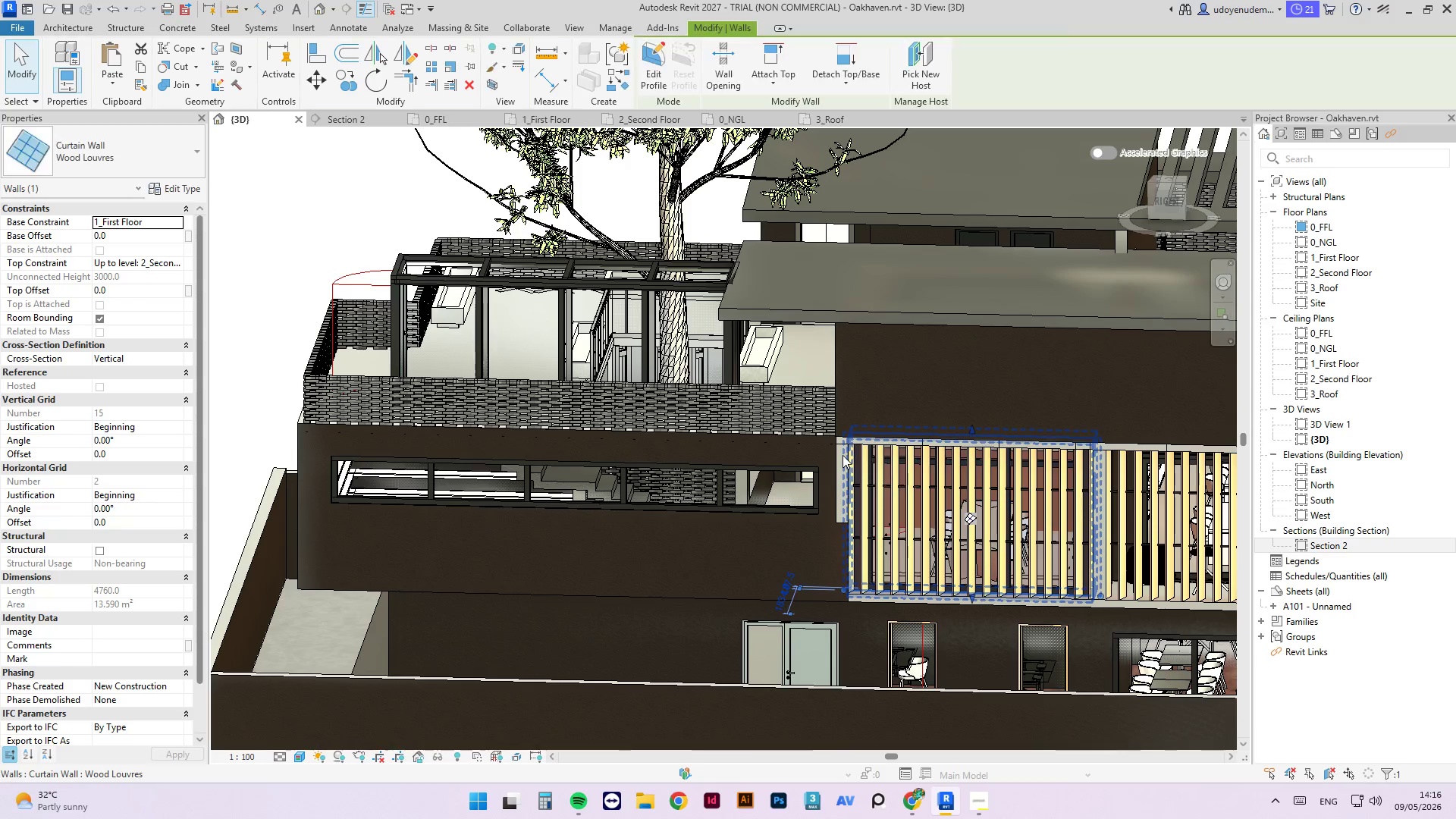 
key(Escape)
 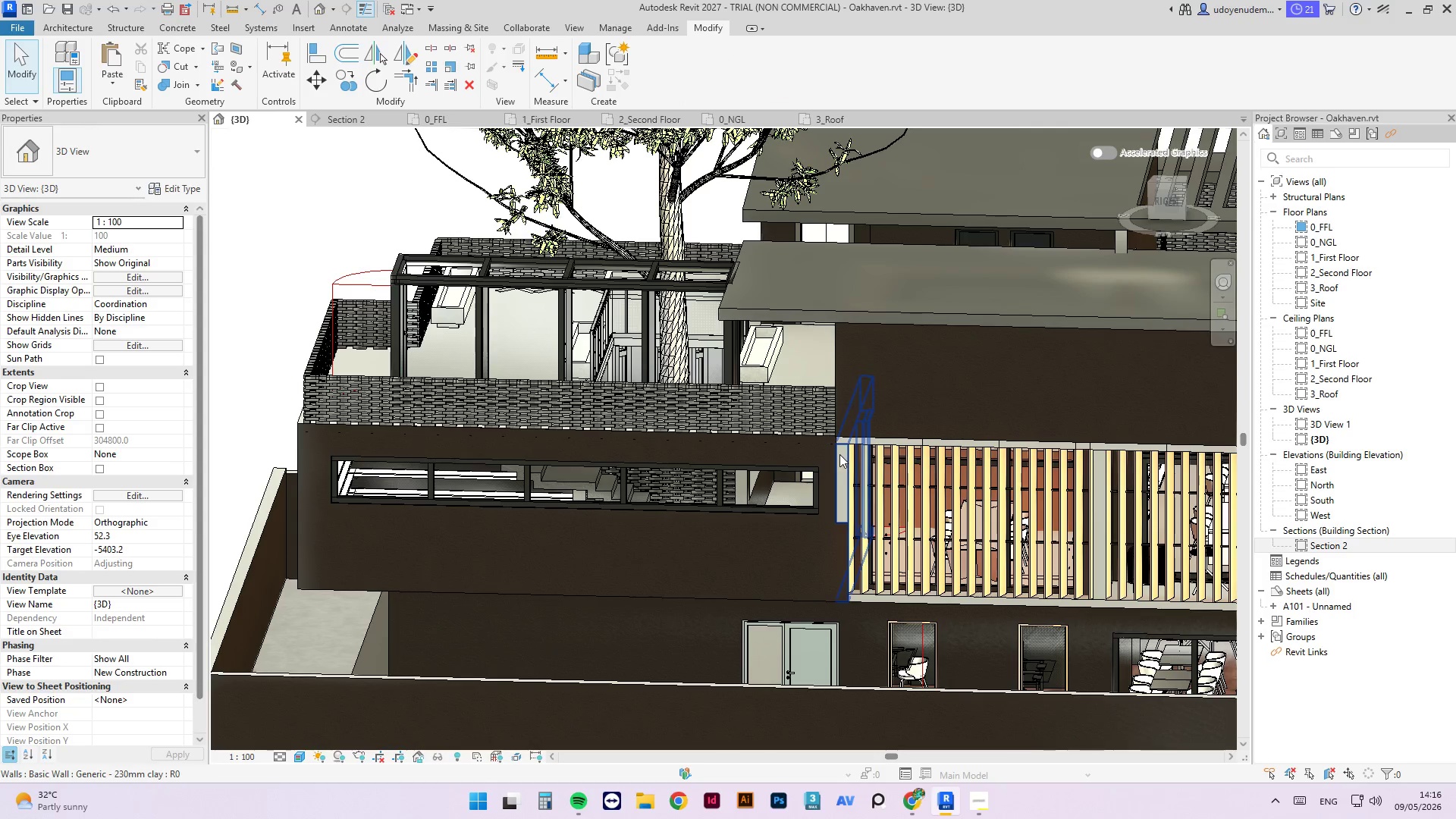 
left_click([839, 454])
 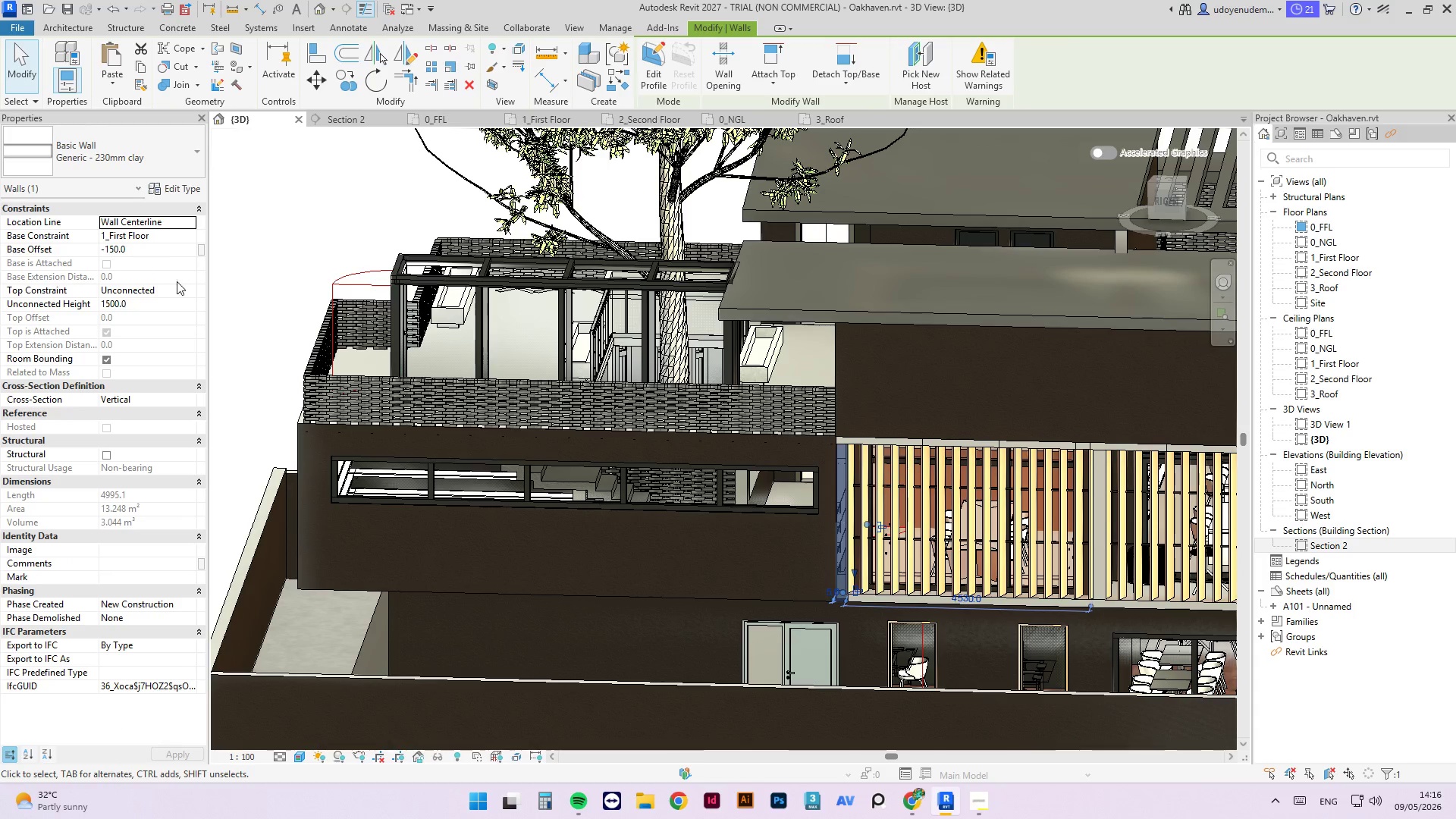 
left_click([184, 291])
 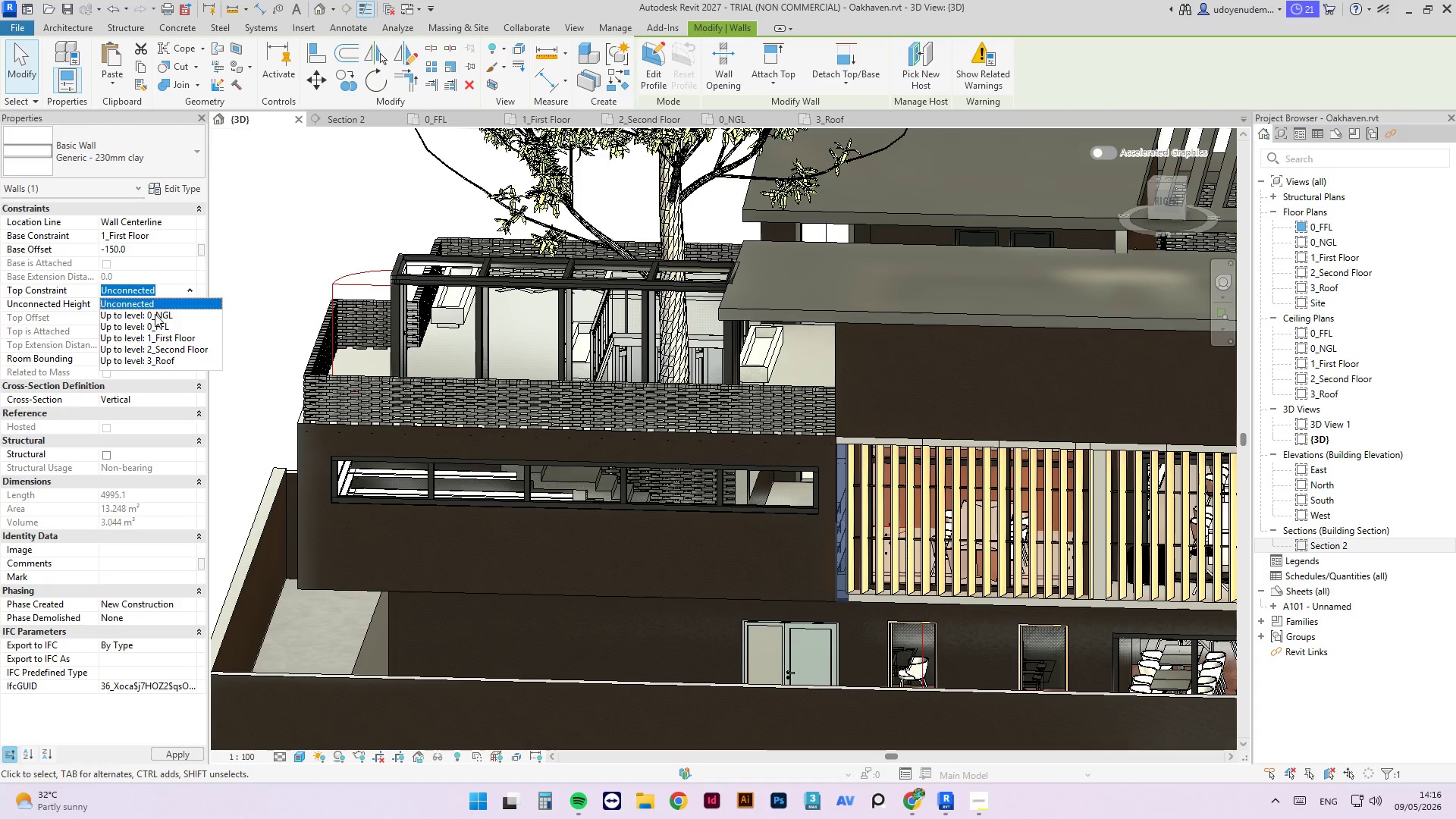 
left_click([161, 347])
 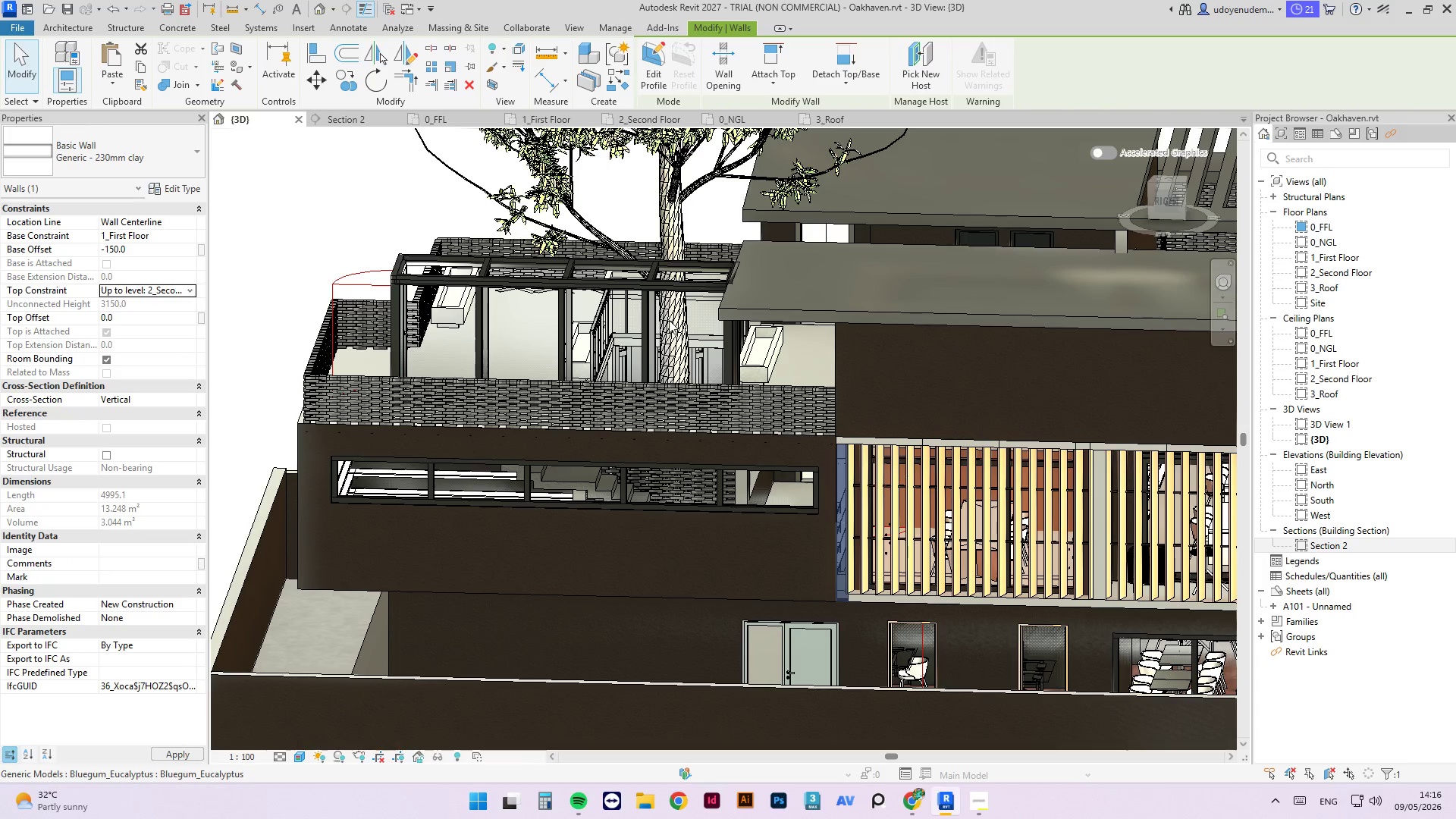 
key(Escape)
 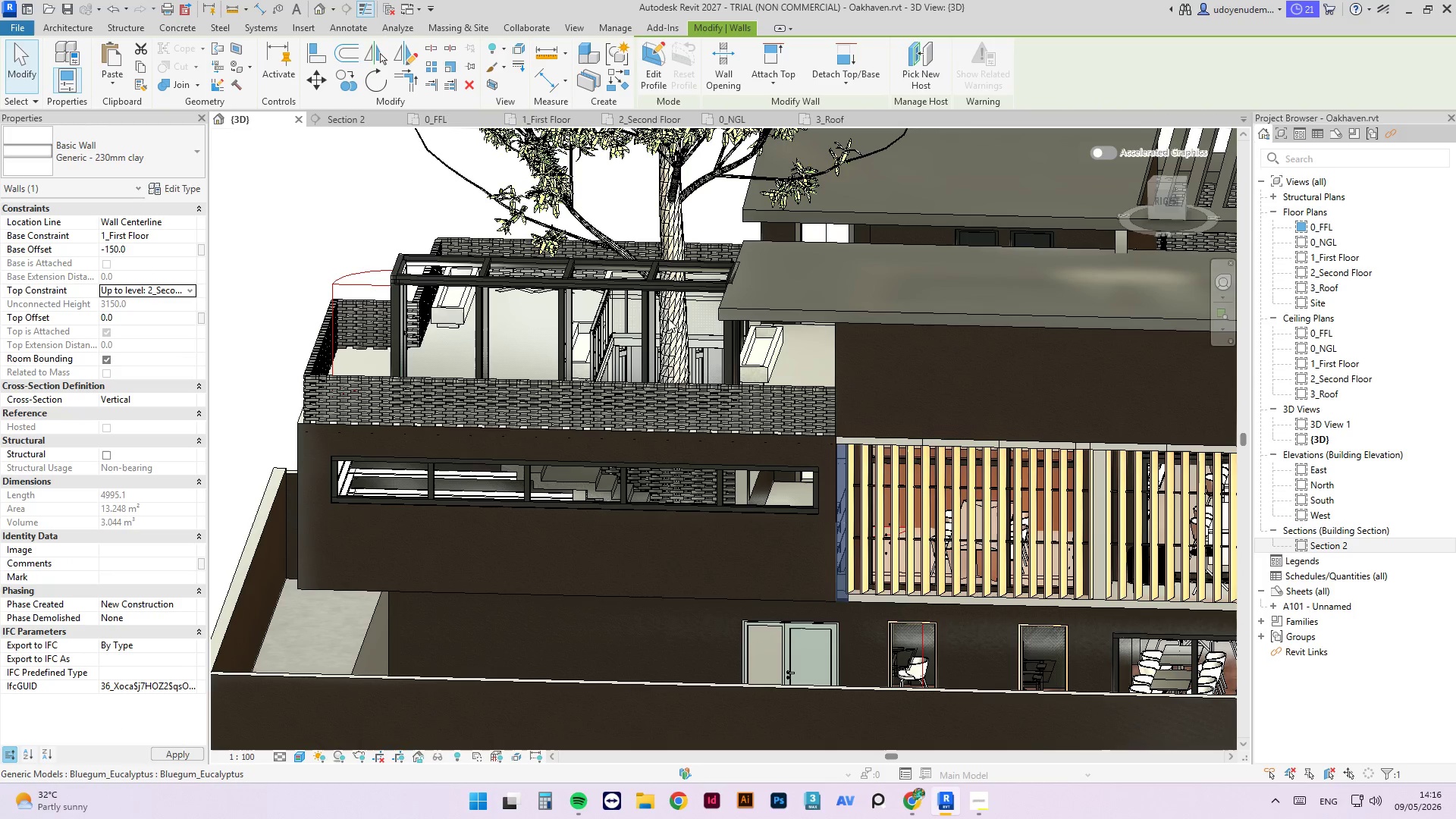 
key(Escape)
 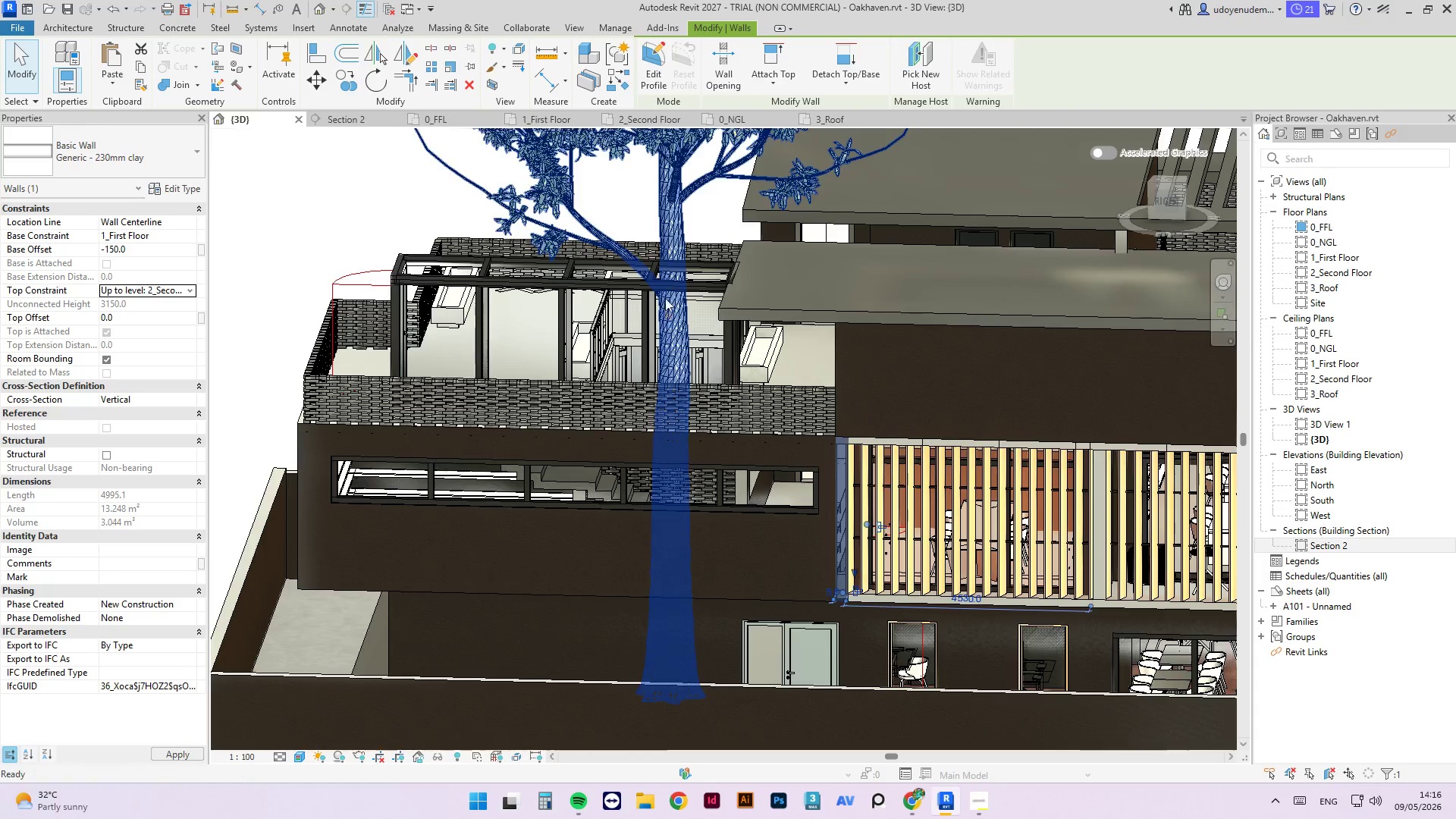 
scroll: coordinate [664, 302], scroll_direction: down, amount: 5.0
 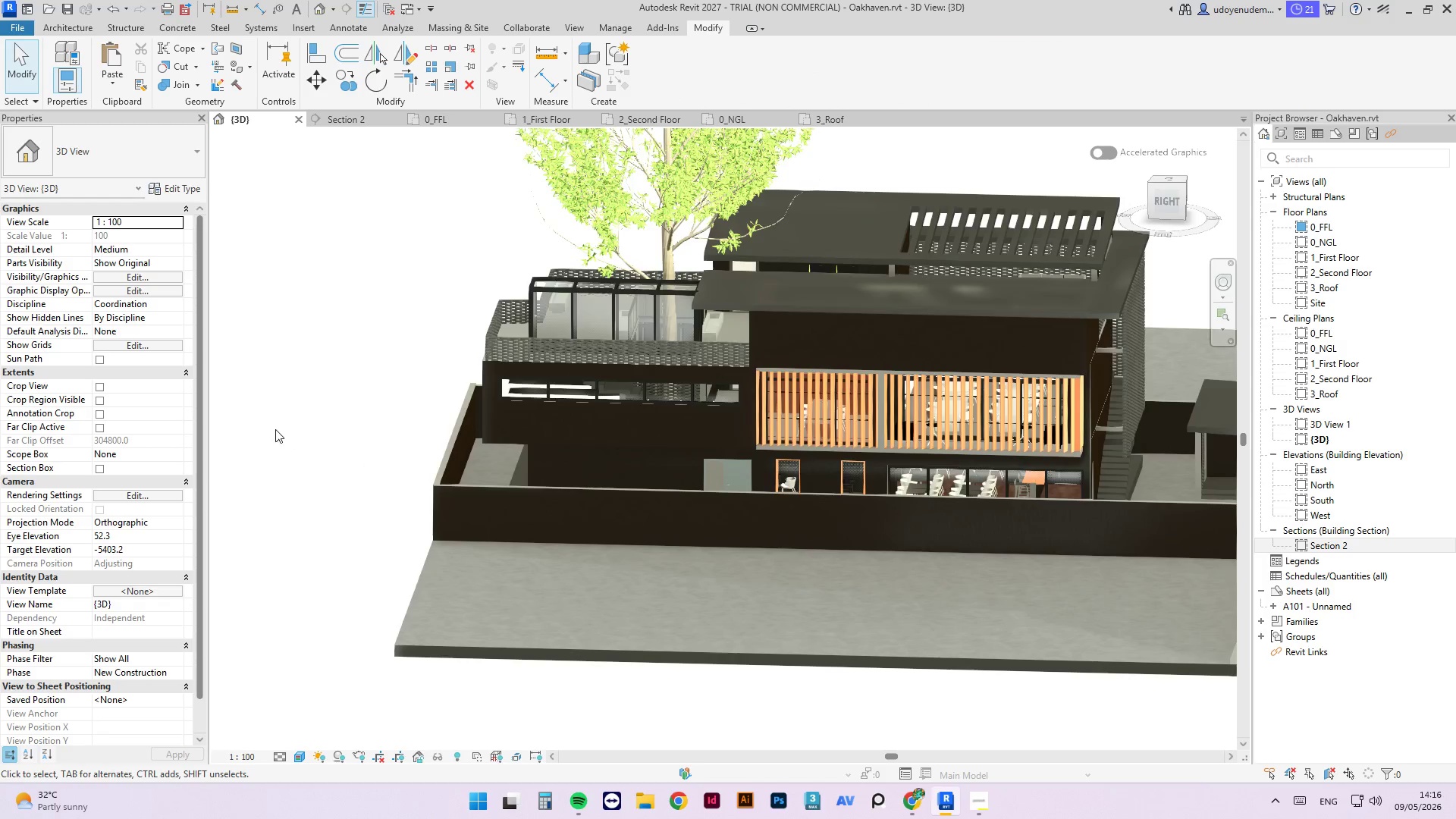 
left_click([275, 429])
 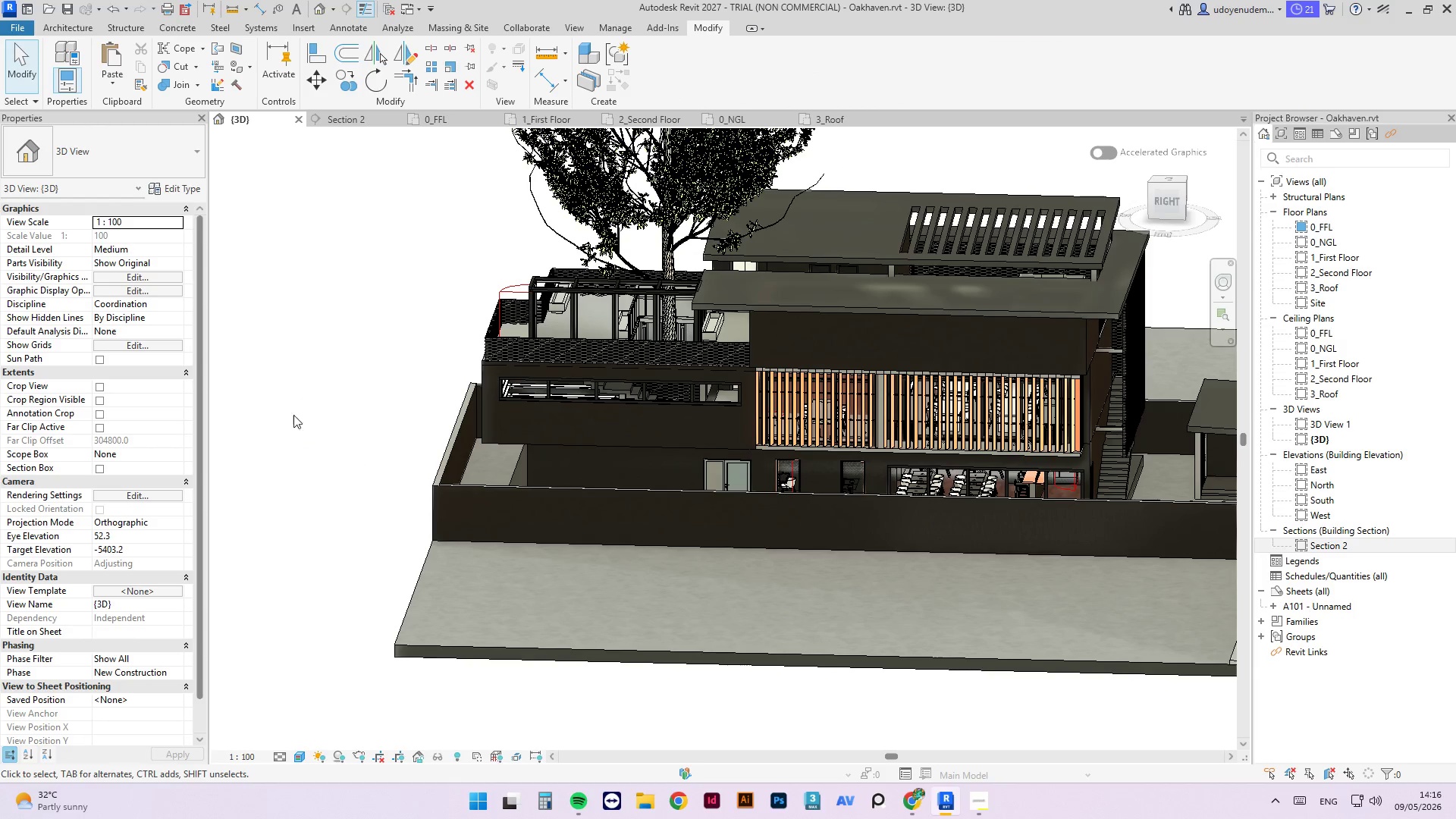 
hold_key(key=ShiftLeft, duration=4.53)
 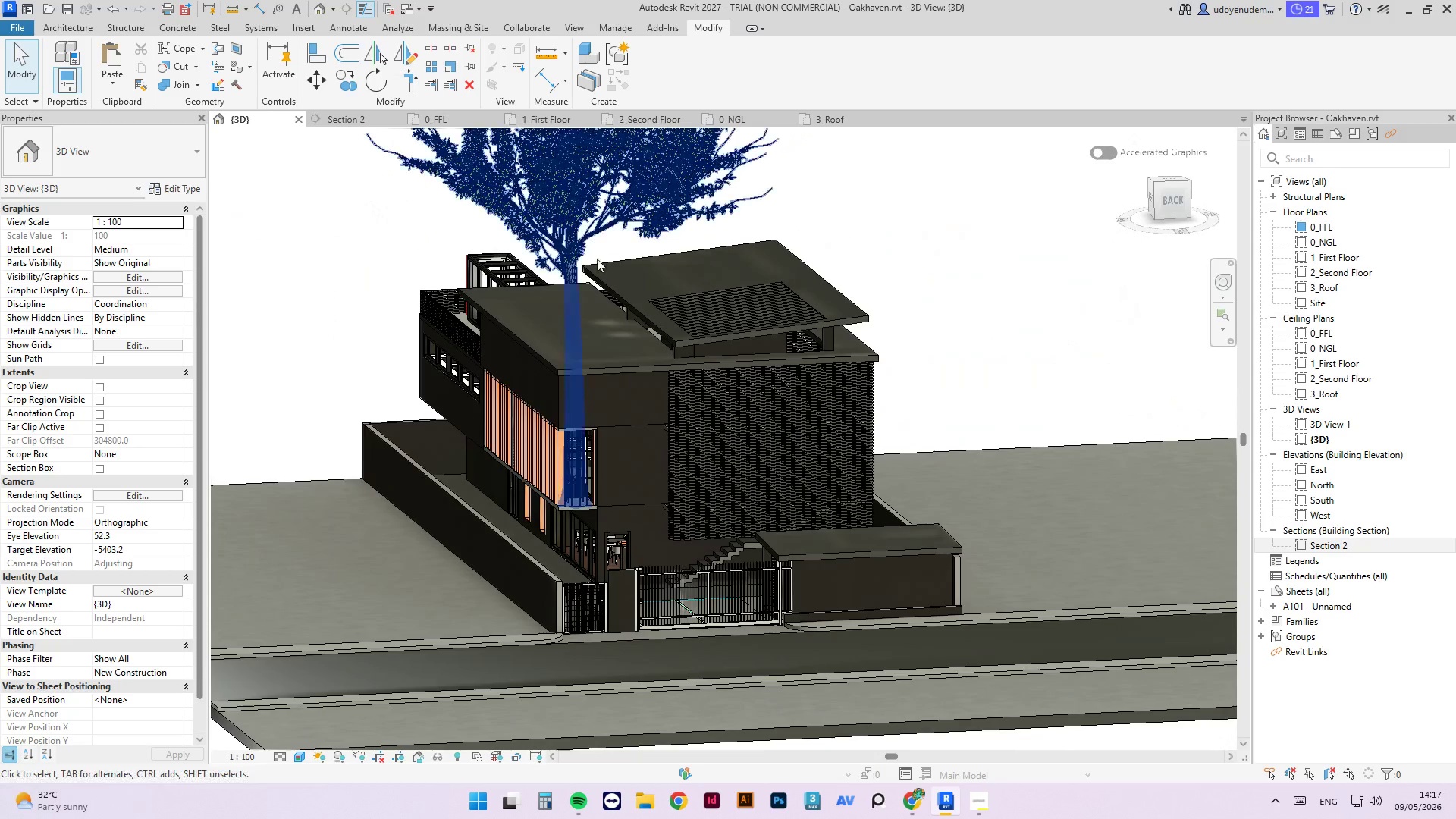 
key(Shift+ShiftLeft)
 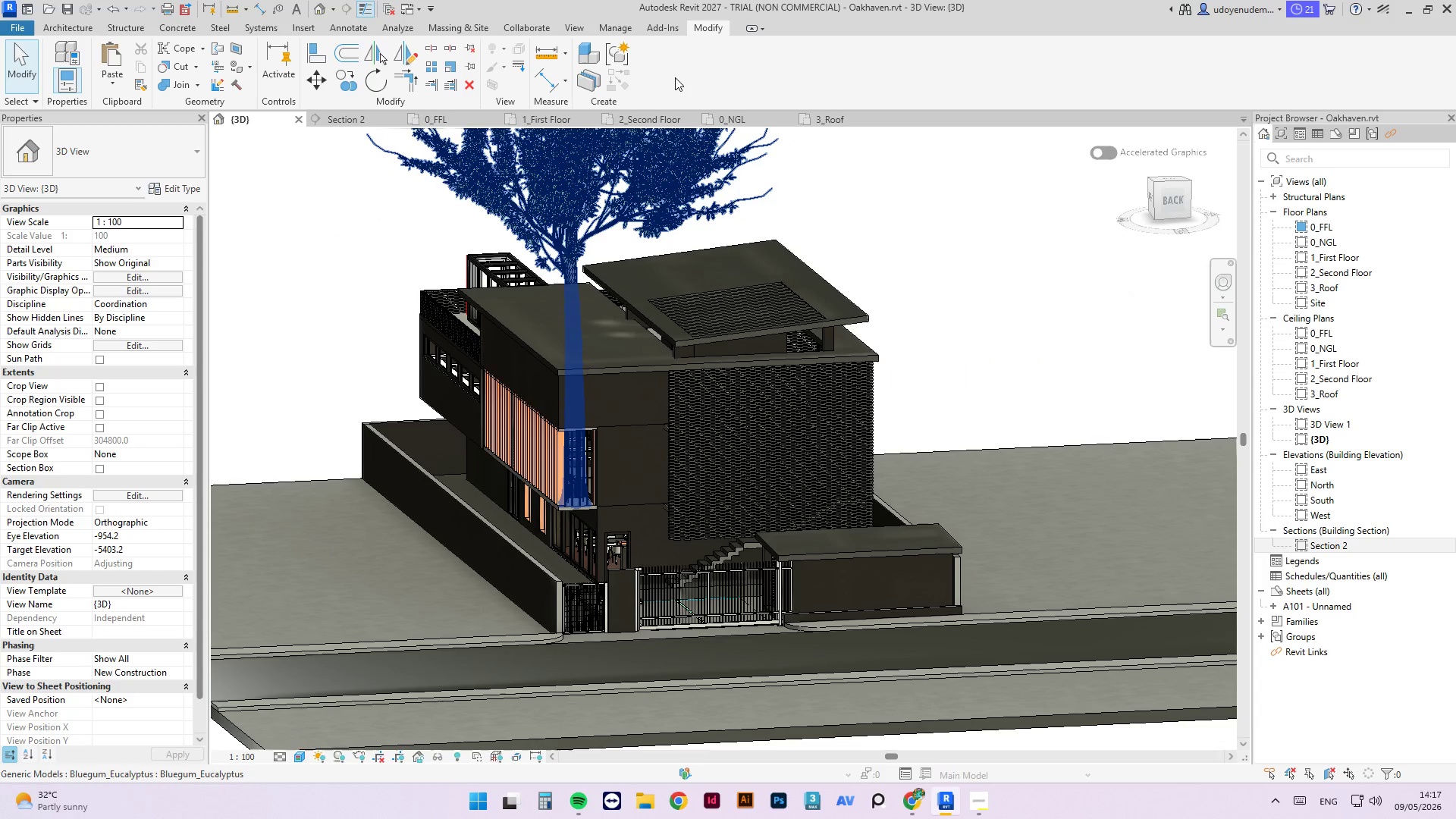 
key(Control+S)
 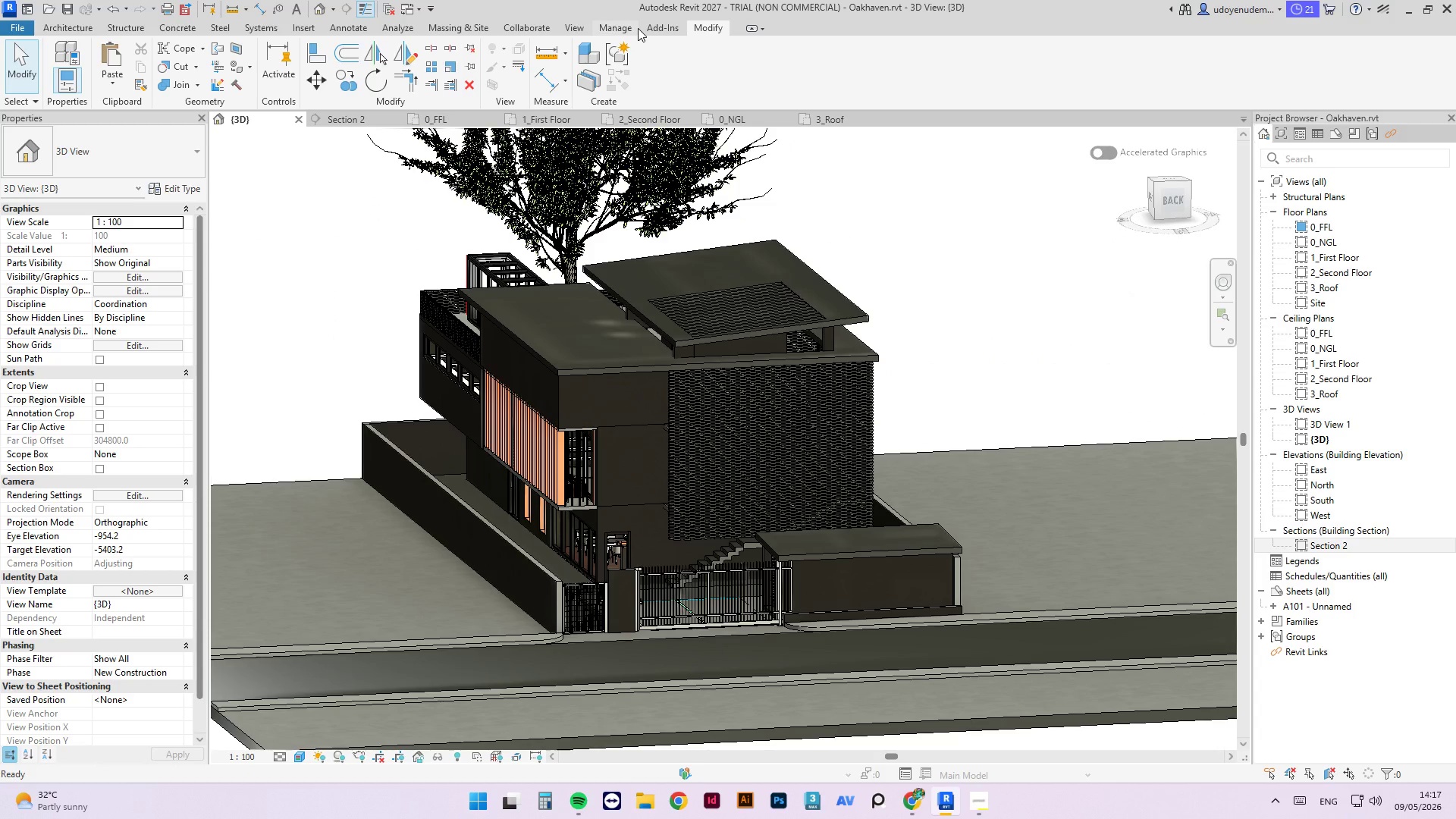 
scroll: coordinate [496, 478], scroll_direction: up, amount: 5.0
 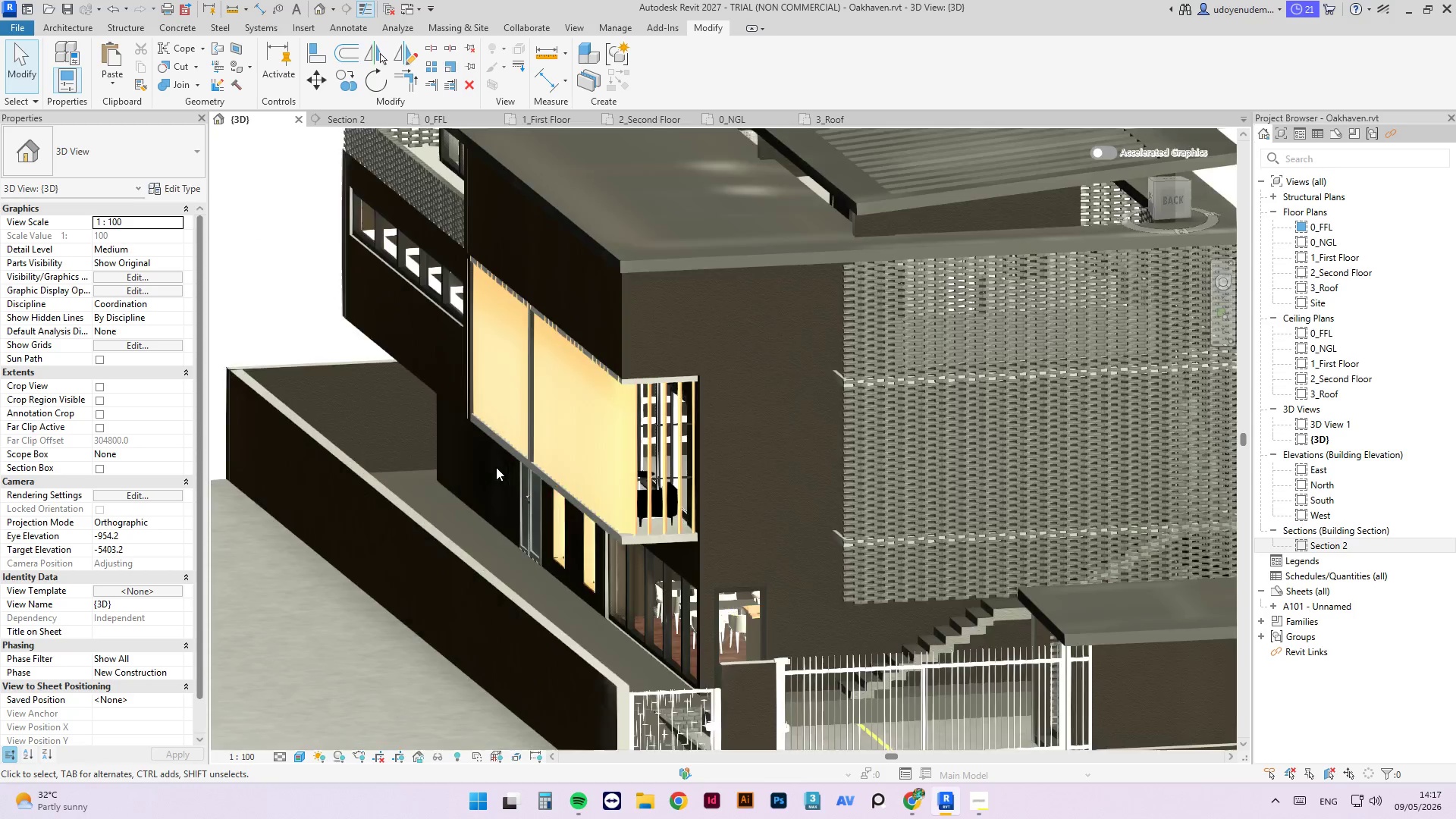 
scroll: coordinate [882, 608], scroll_direction: down, amount: 2.0
 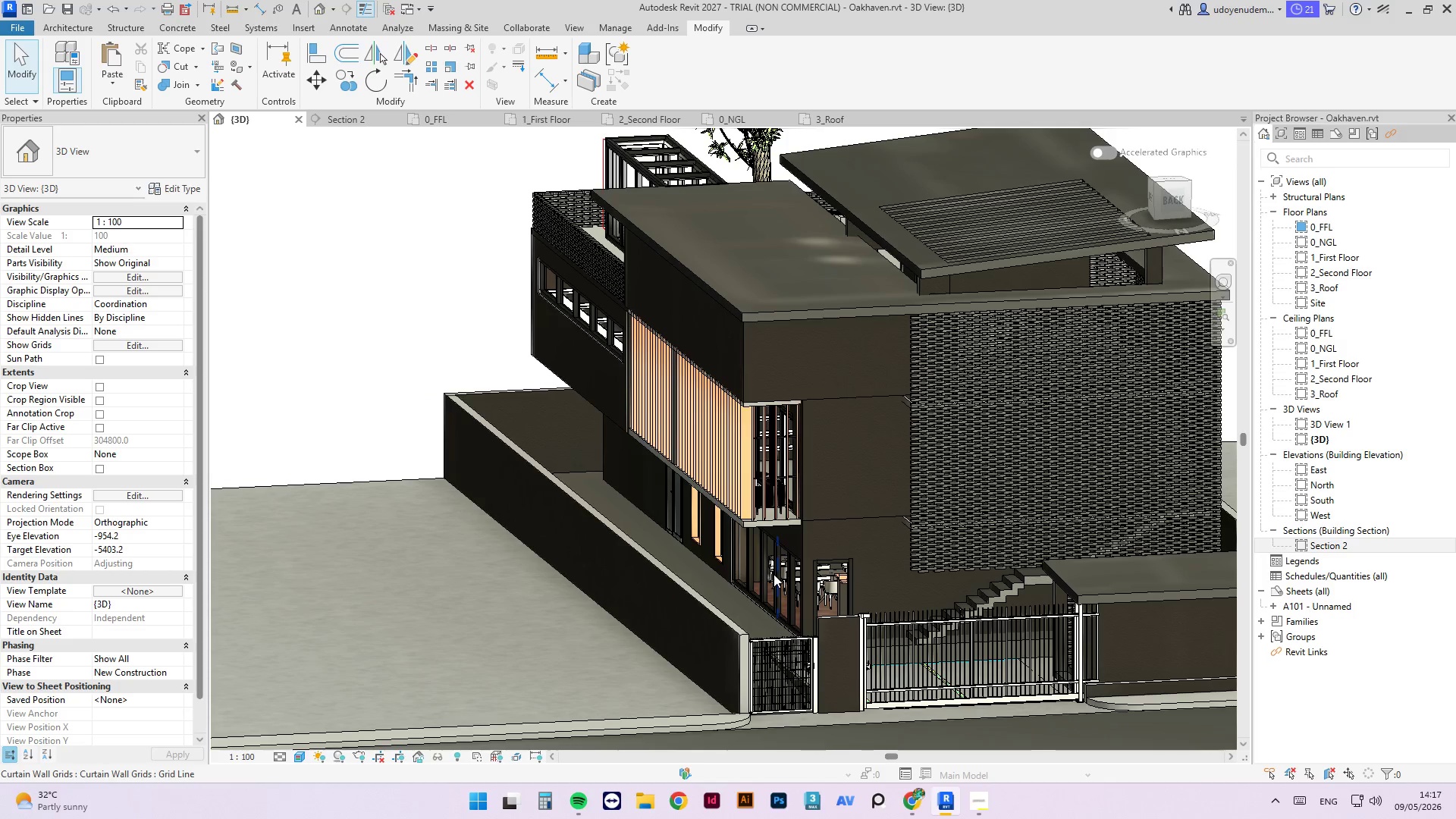 
type(vv)
 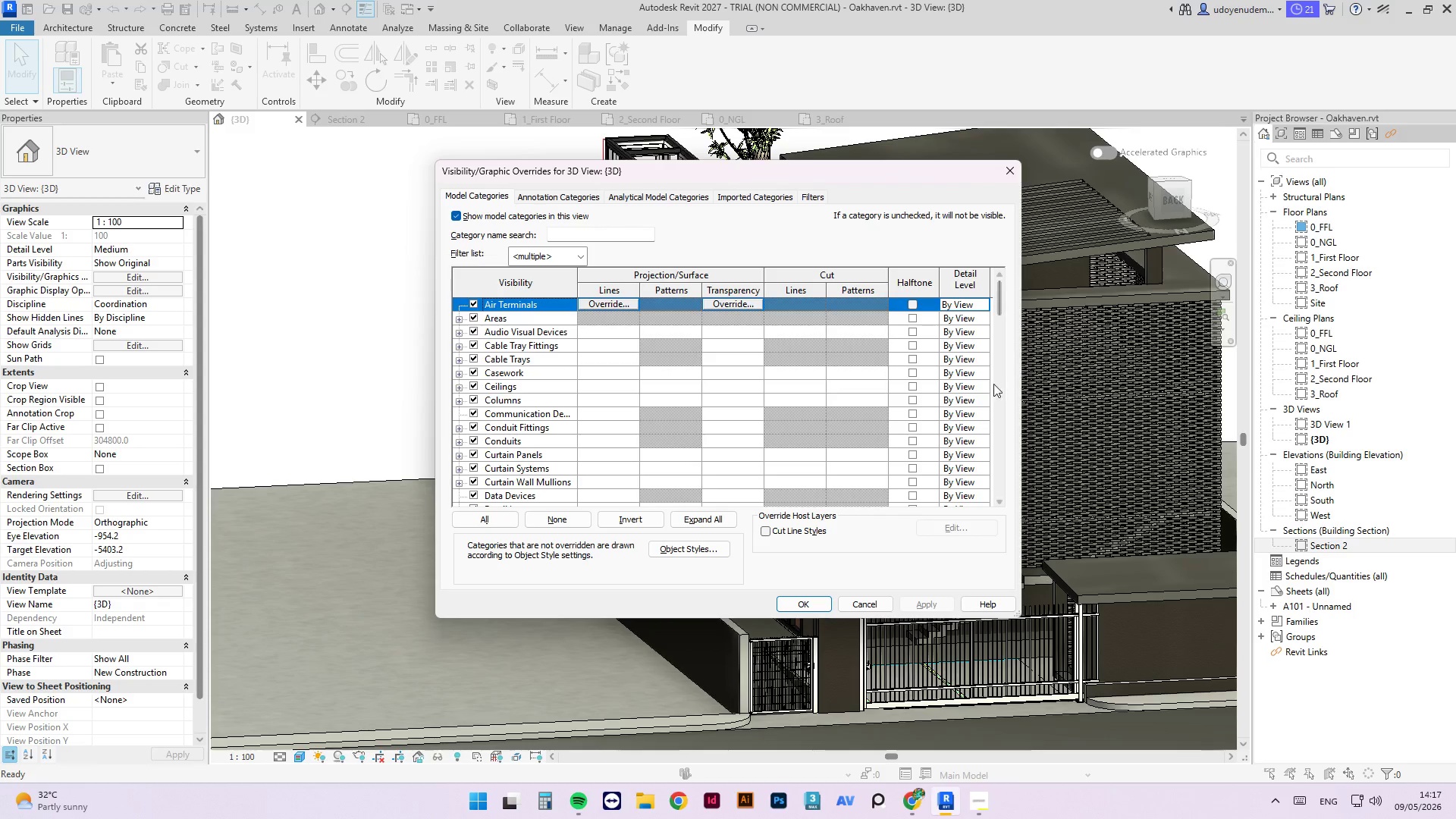 
left_click_drag(start_coordinate=[993, 306], to_coordinate=[1064, 377])
 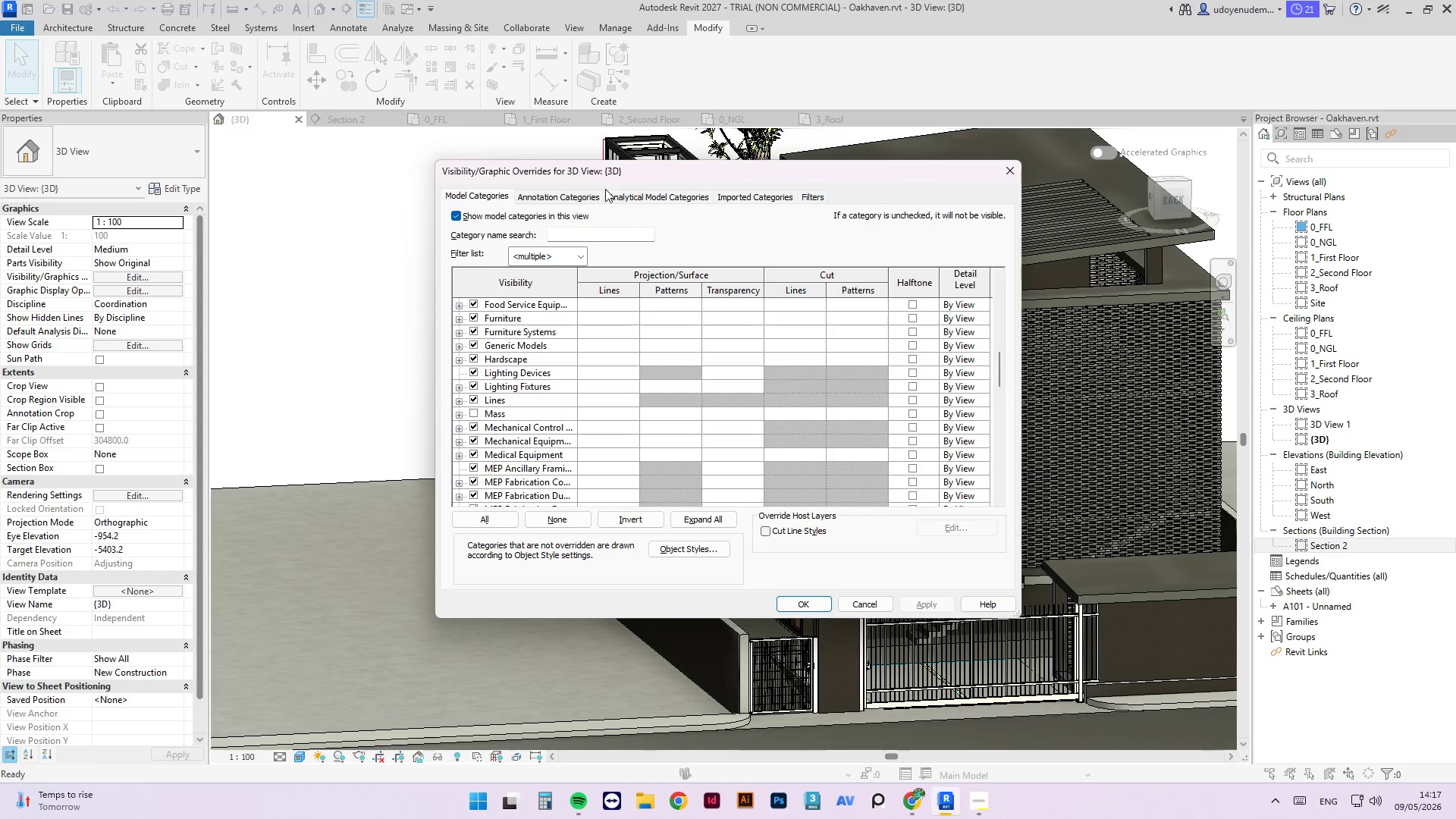 
left_click([590, 199])
 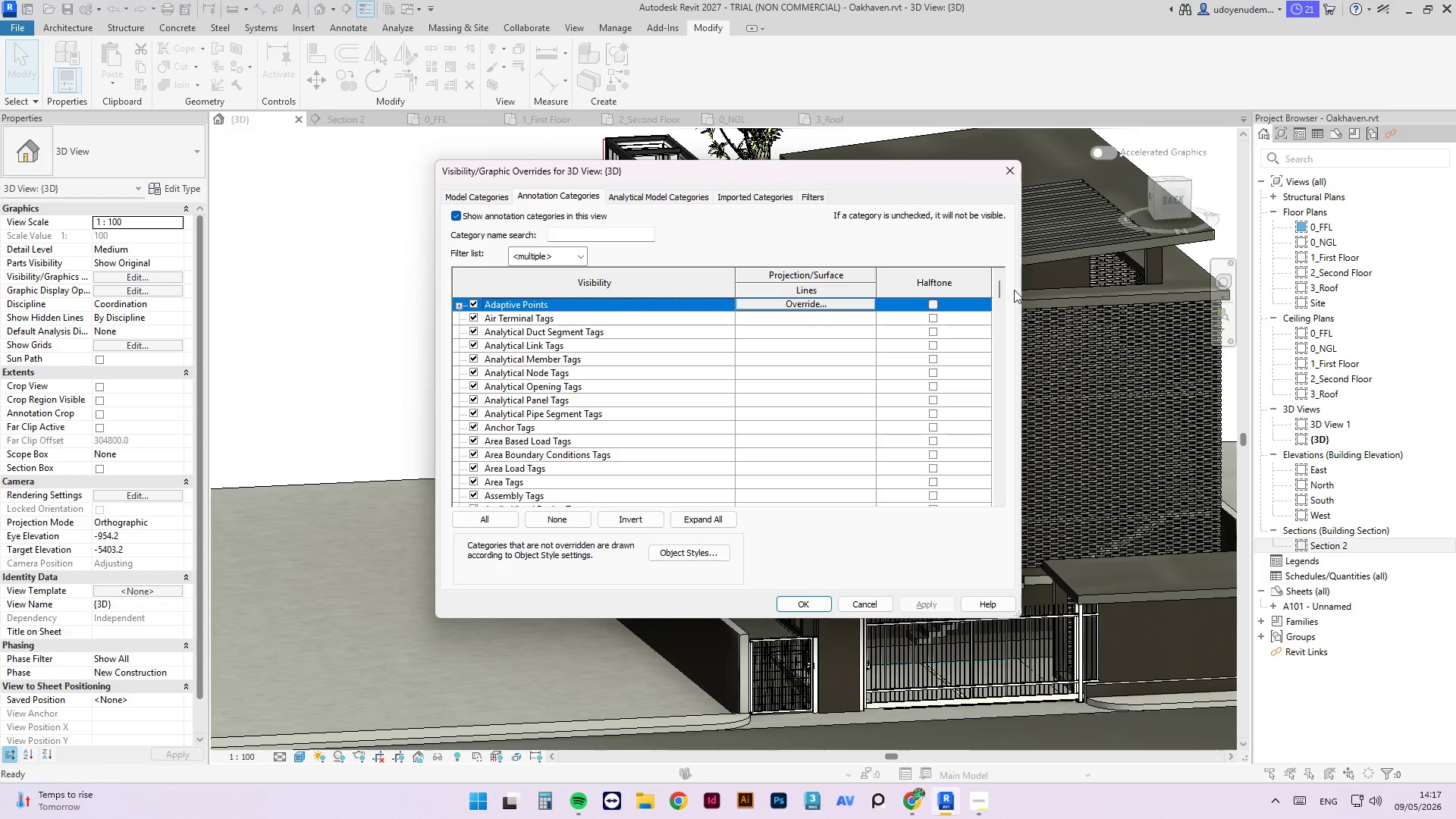 
left_click_drag(start_coordinate=[997, 287], to_coordinate=[1088, 484])
 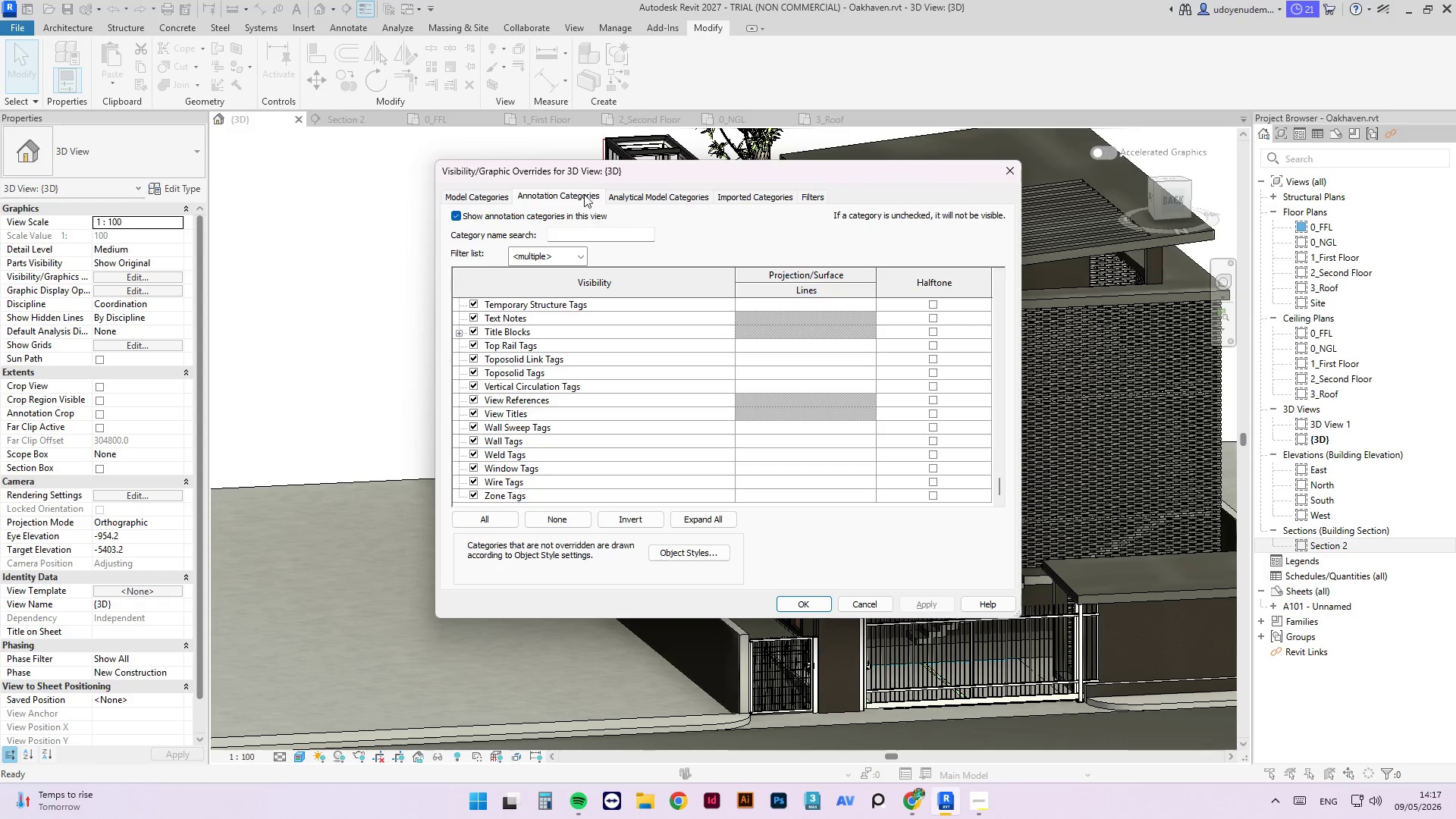 
mouse_move([623, 175])
 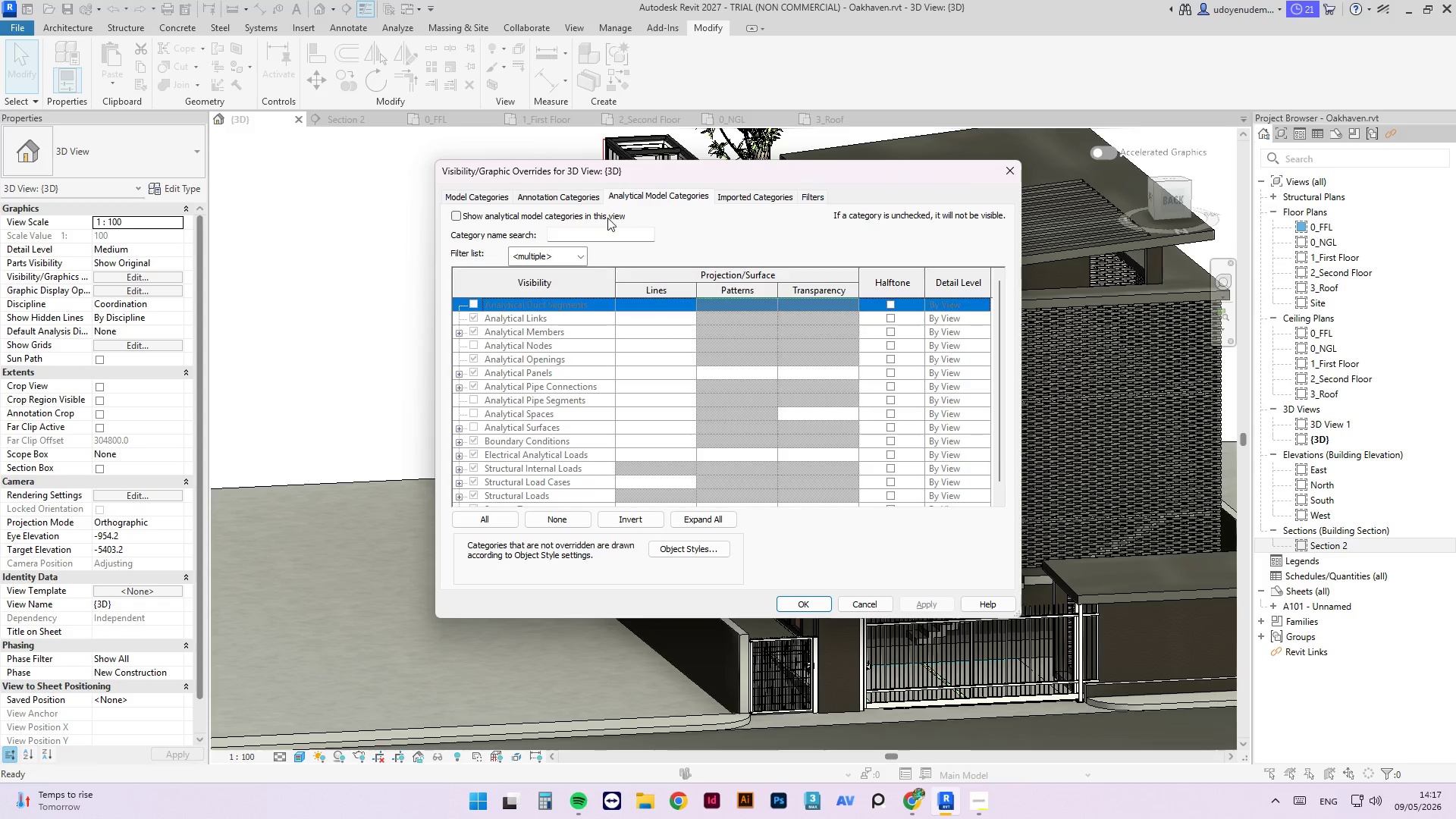 
left_click([733, 200])
 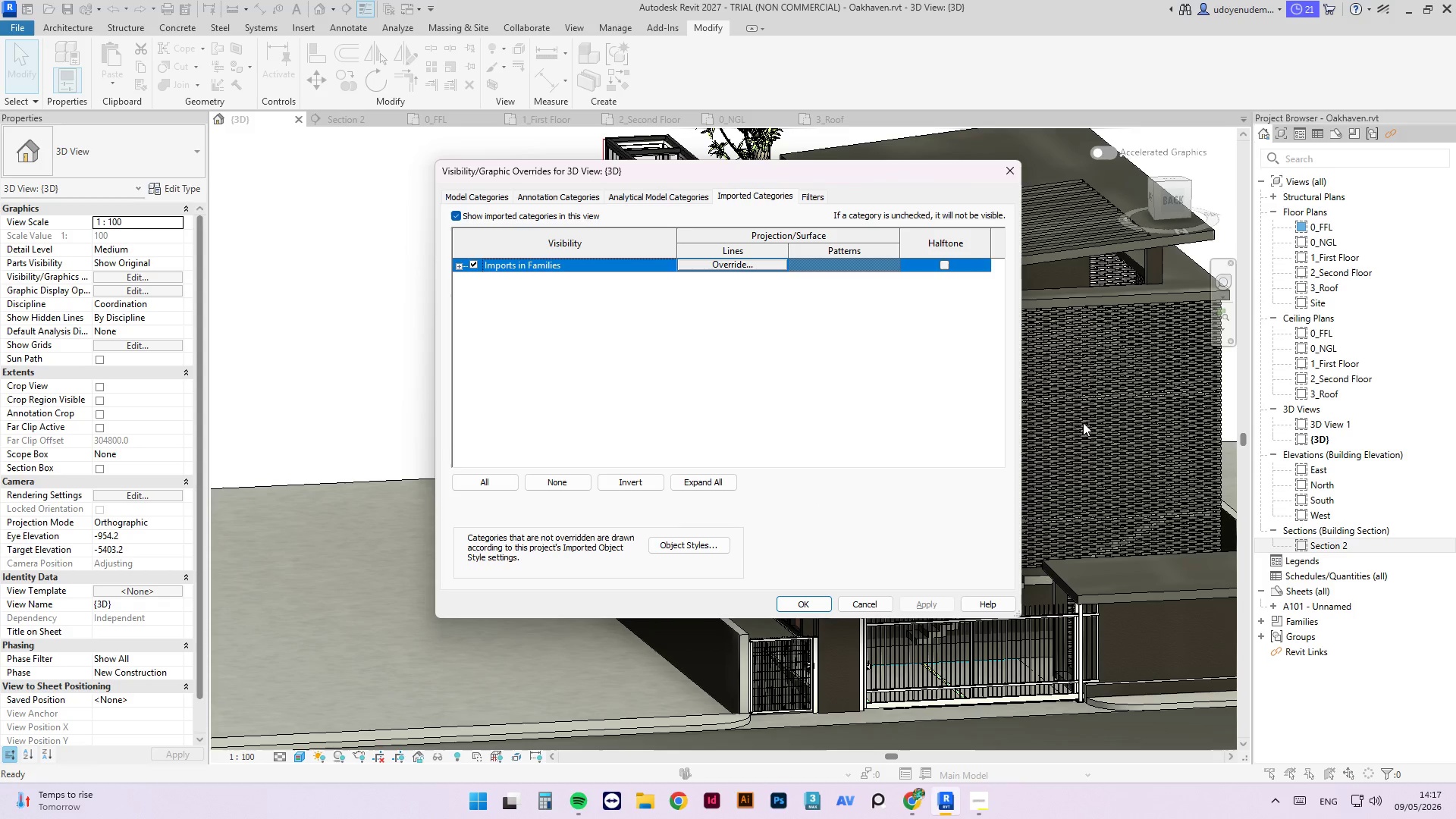 
left_click([1004, 173])
 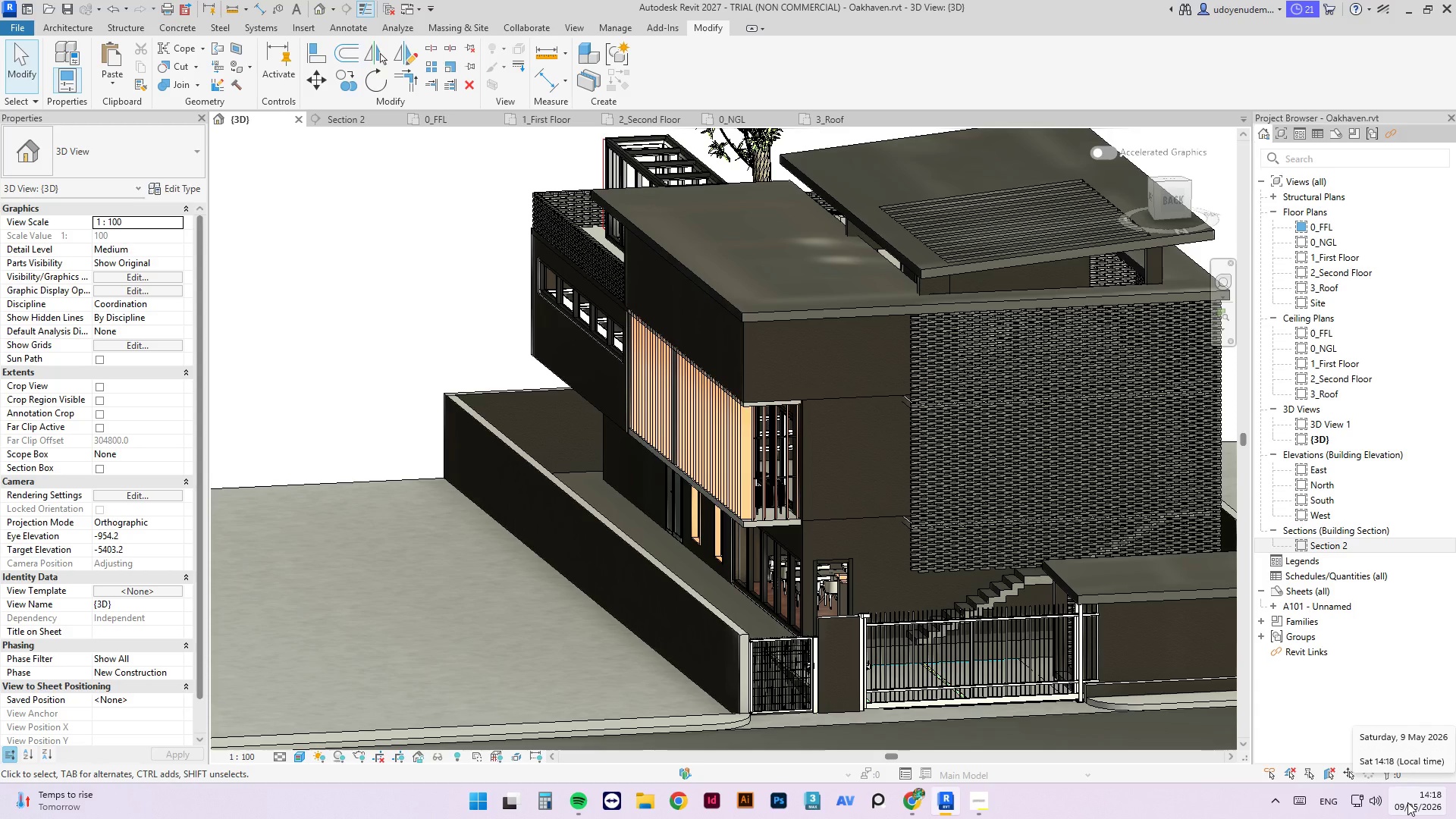 
wait(13.5)
 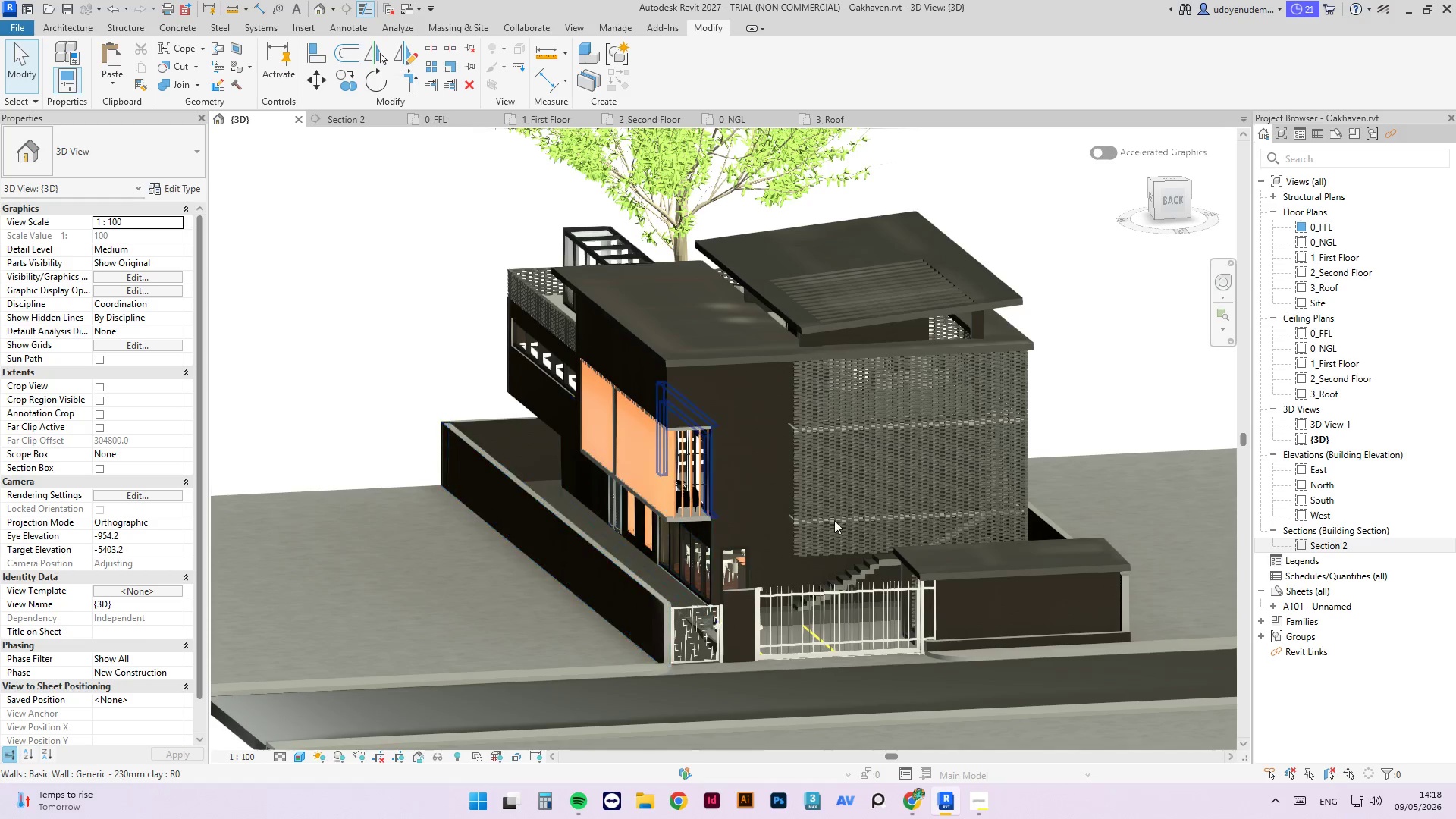 
hold_key(key=ShiftLeft, duration=2.33)
 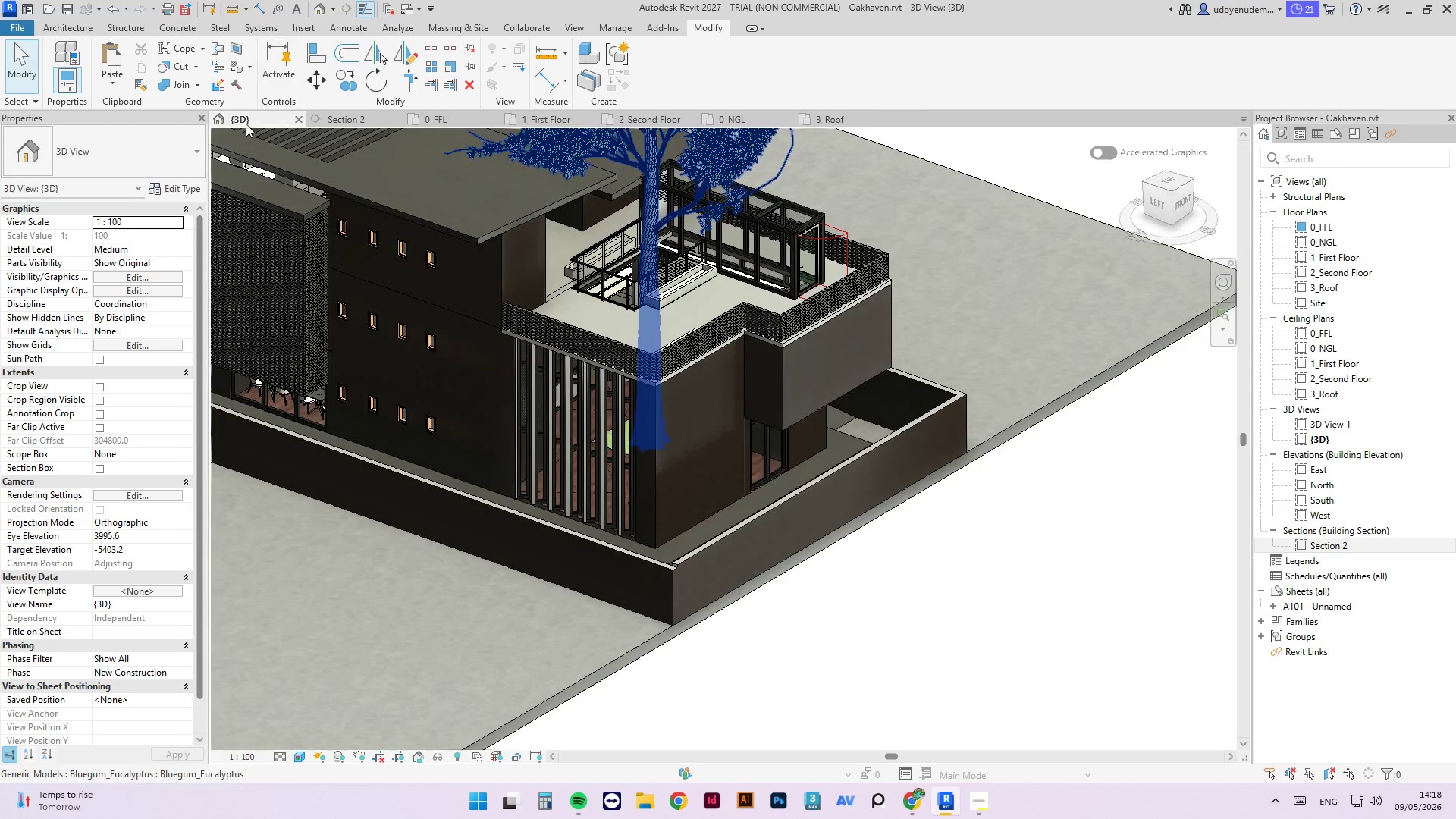 
scroll: coordinate [411, 550], scroll_direction: down, amount: 3.0
 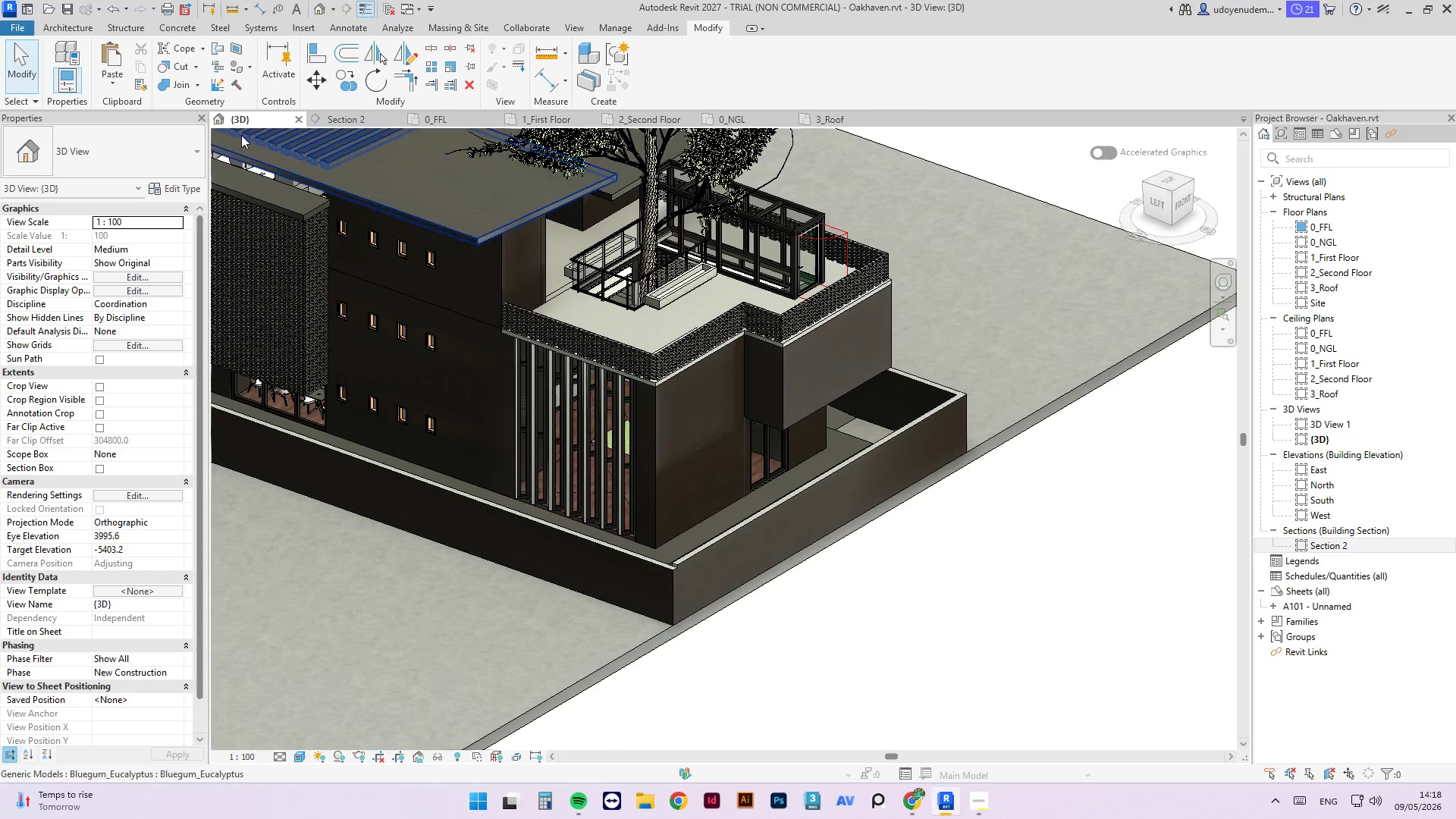 
scroll: coordinate [381, 608], scroll_direction: up, amount: 8.0
 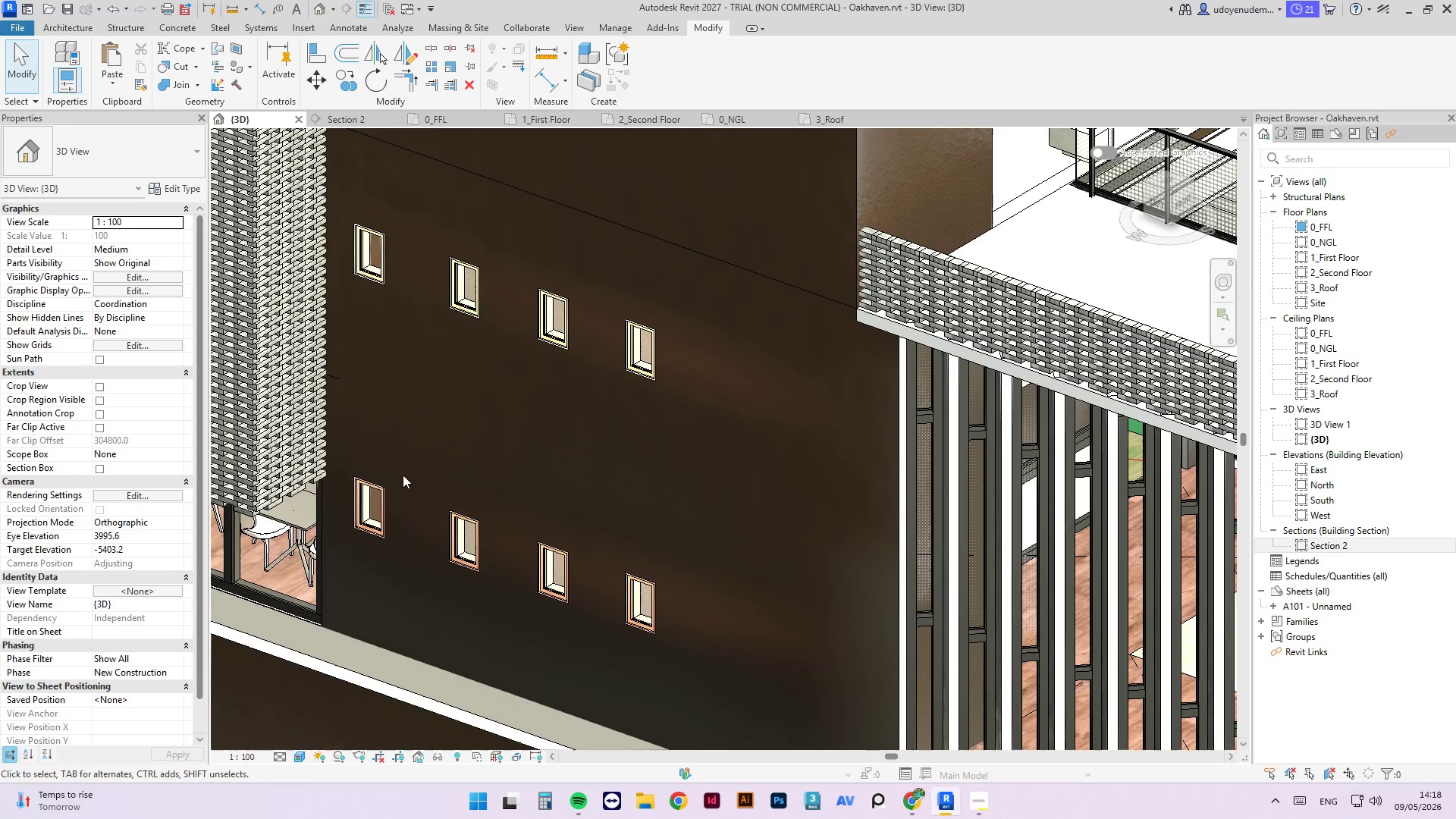 
scroll: coordinate [657, 512], scroll_direction: down, amount: 10.0
 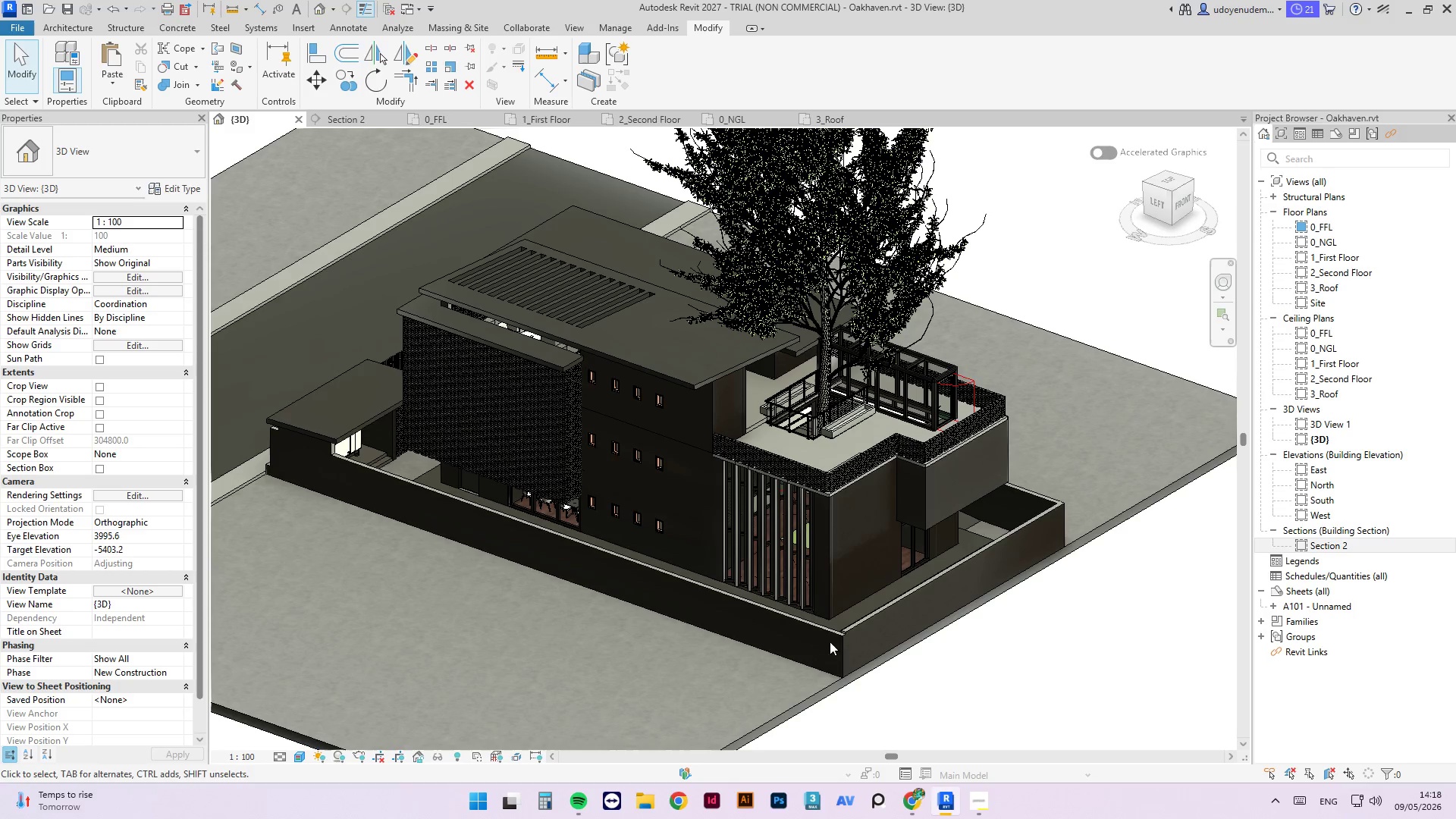 
hold_key(key=ShiftLeft, duration=9.64)
 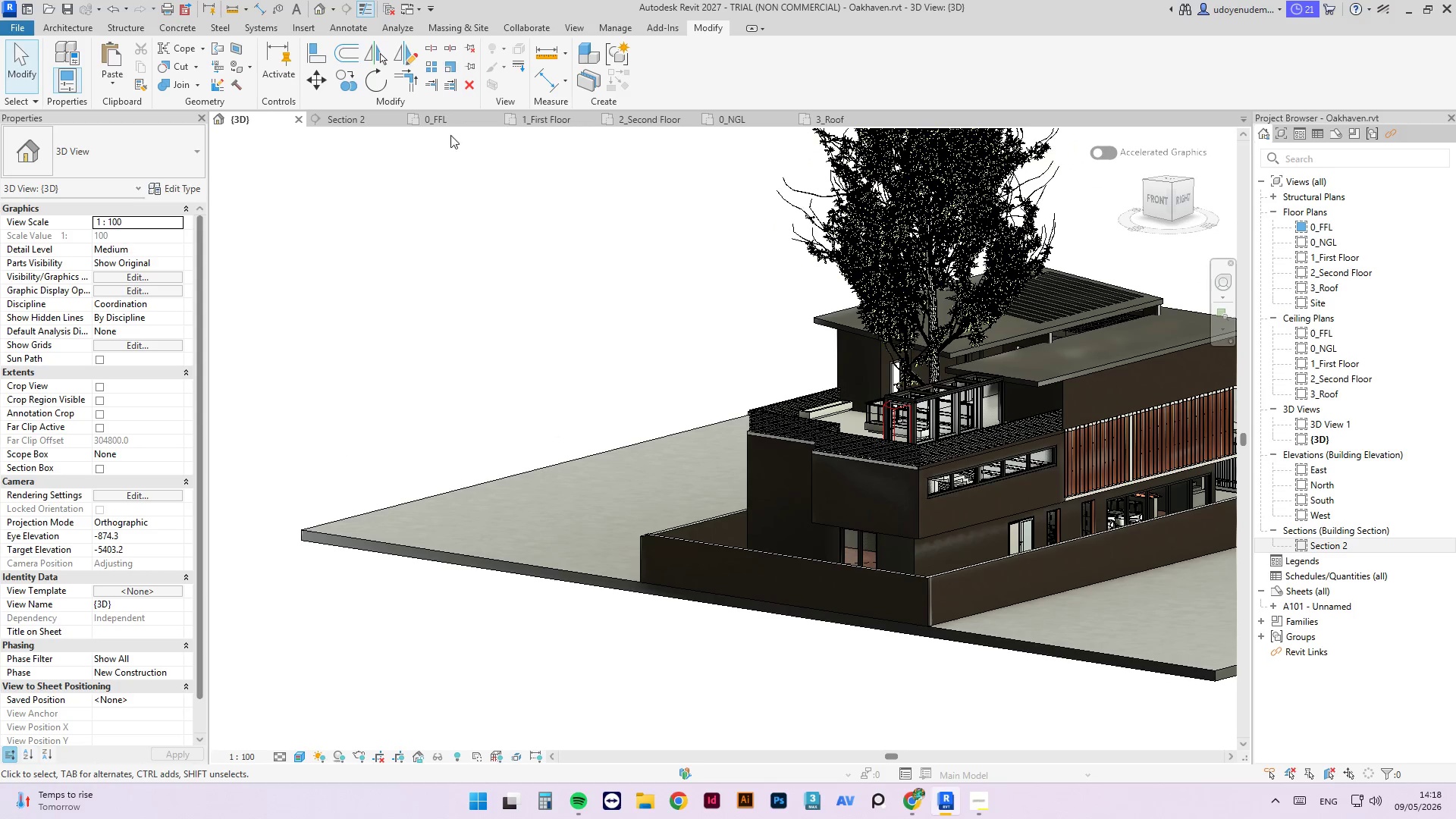 
left_click([547, 124])
 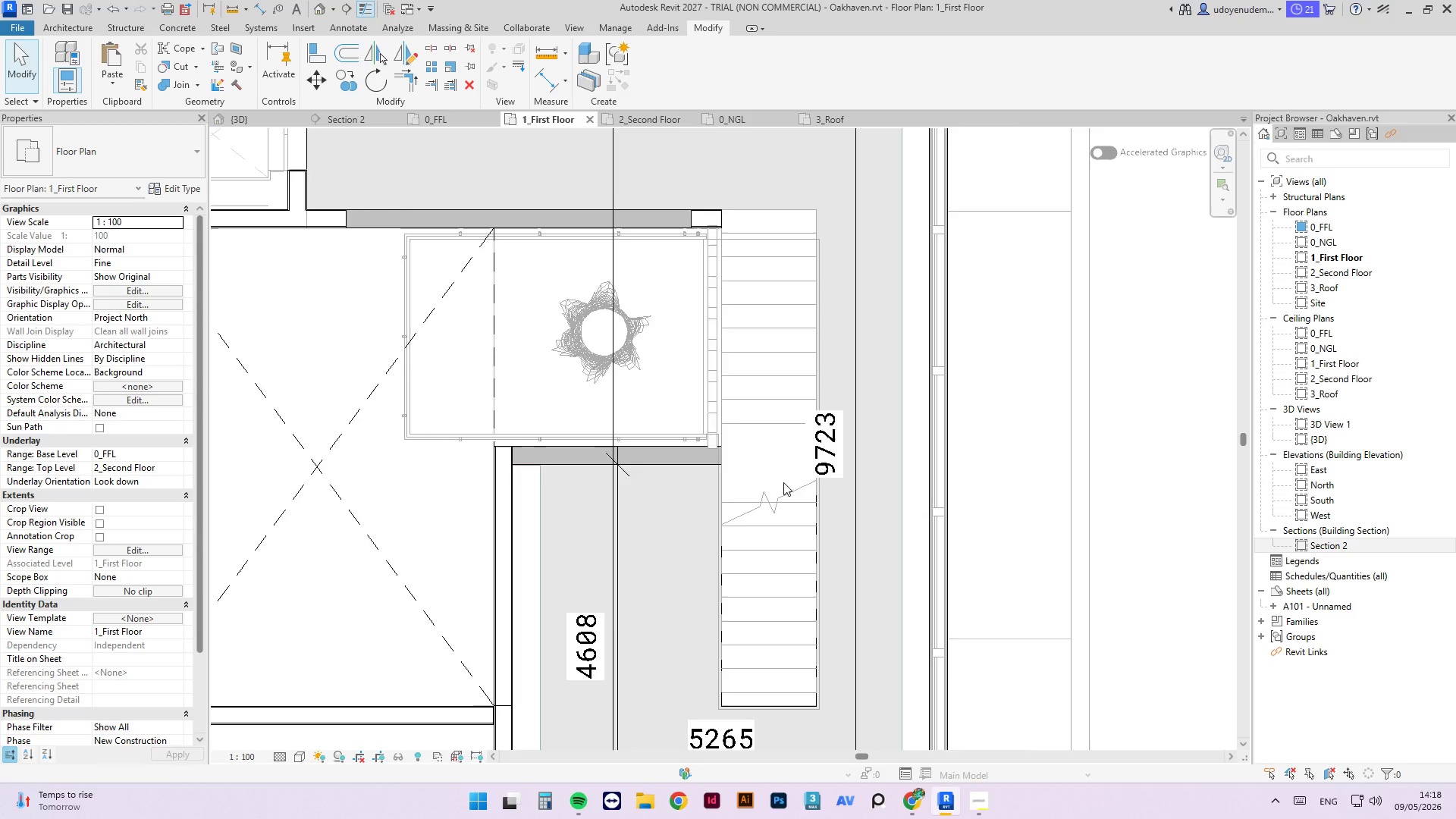 
scroll: coordinate [849, 356], scroll_direction: down, amount: 4.0
 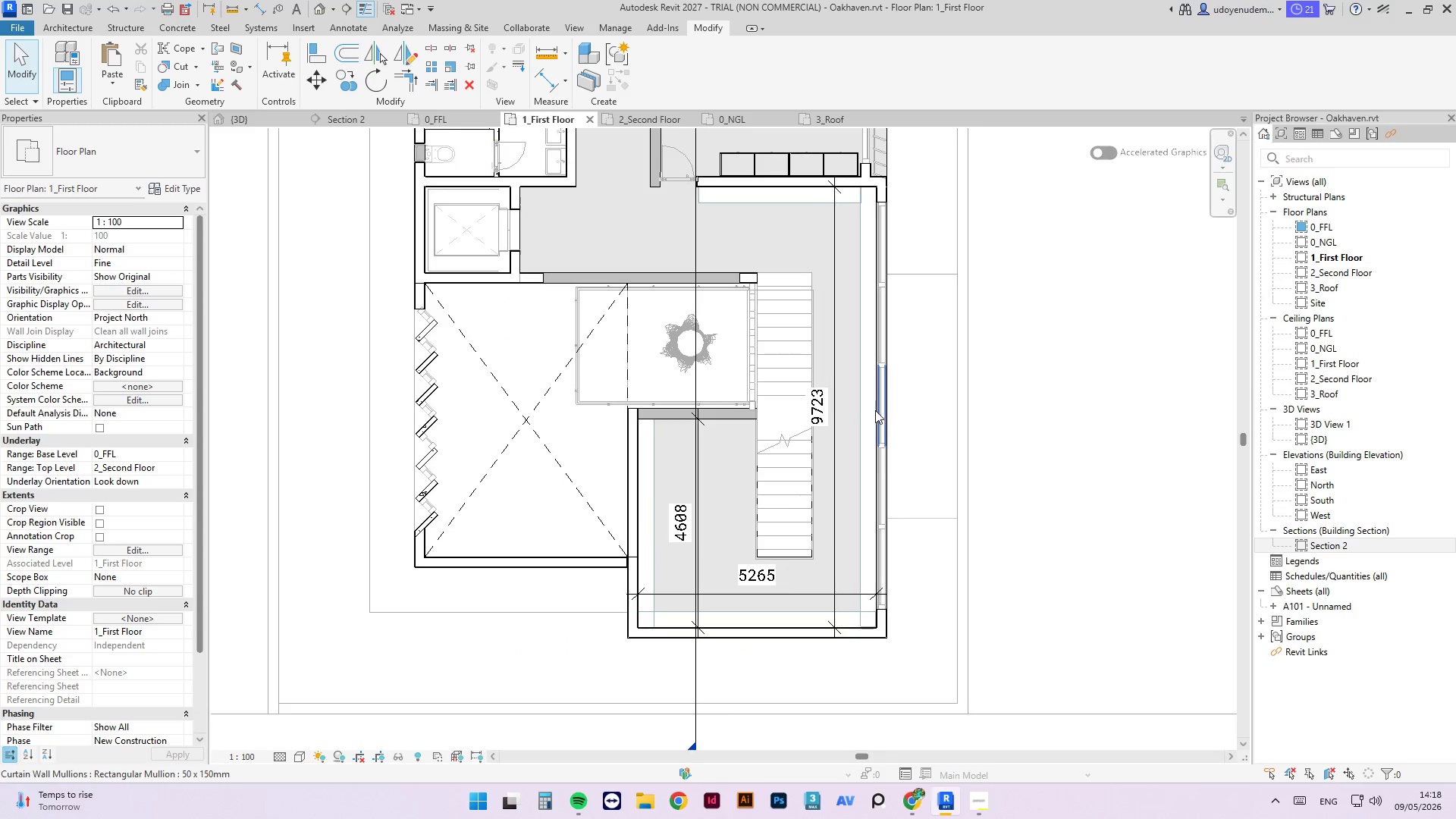 
left_click([880, 411])
 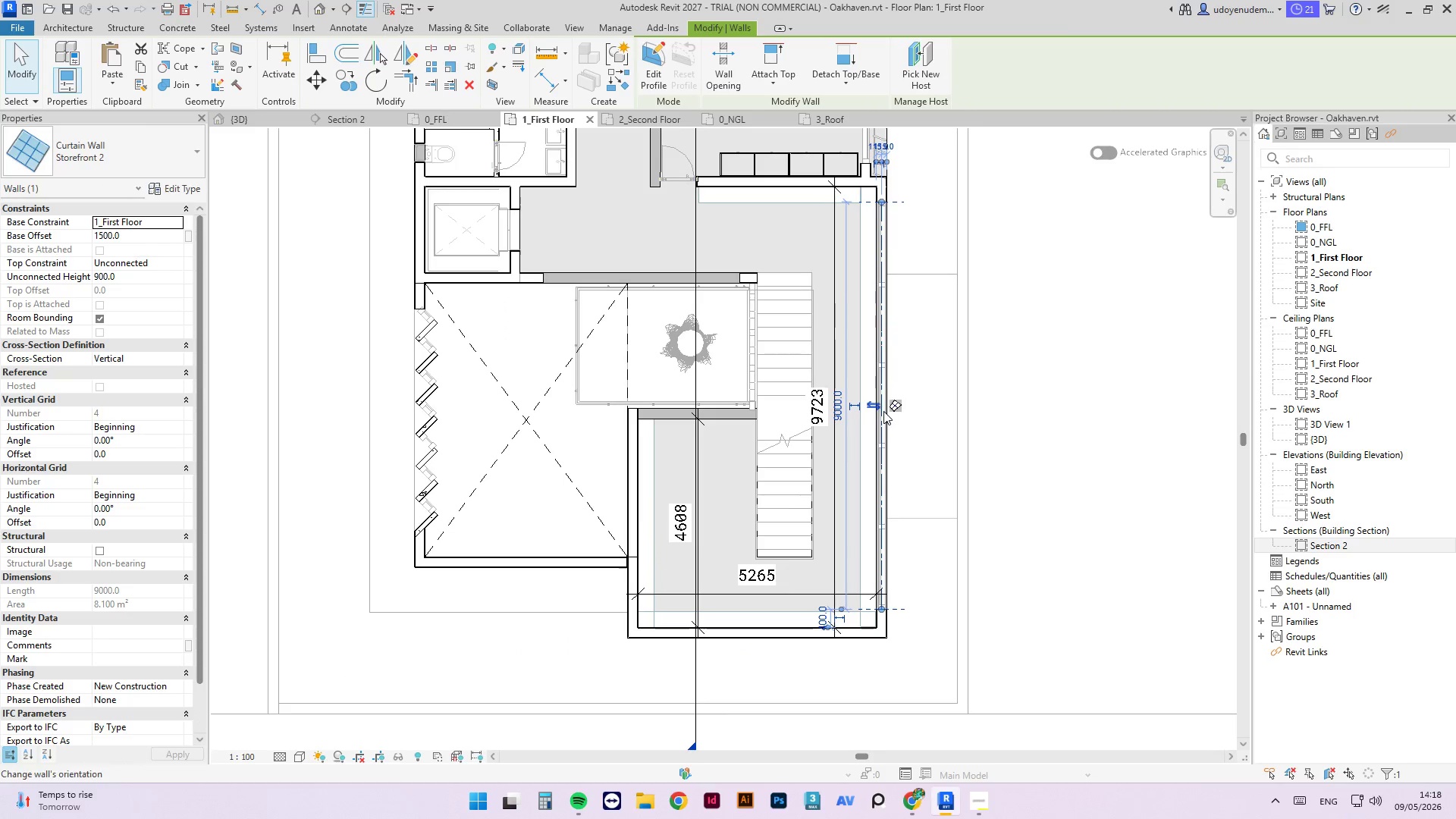 
type(cs)
 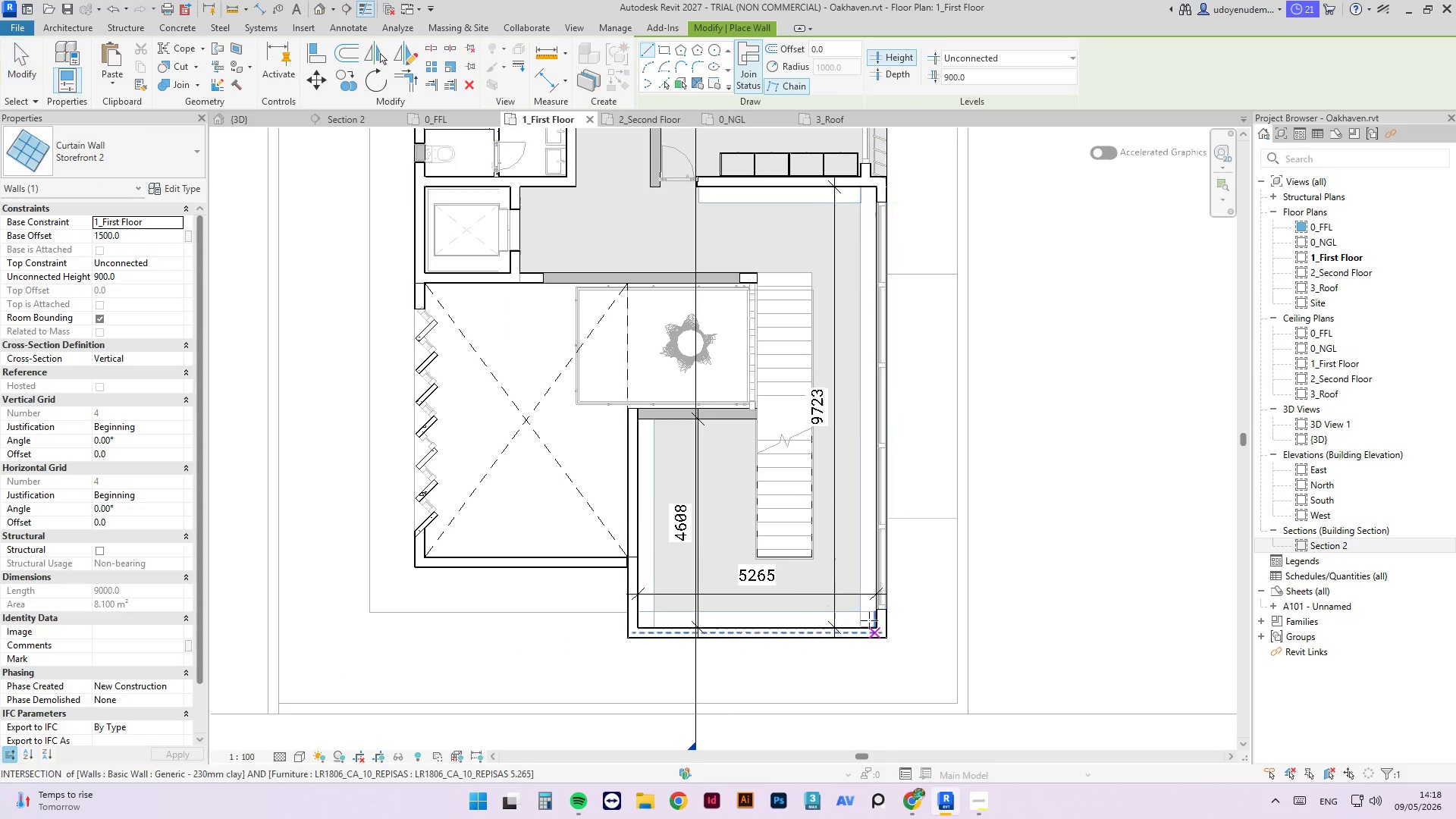 
scroll: coordinate [854, 595], scroll_direction: up, amount: 6.0
 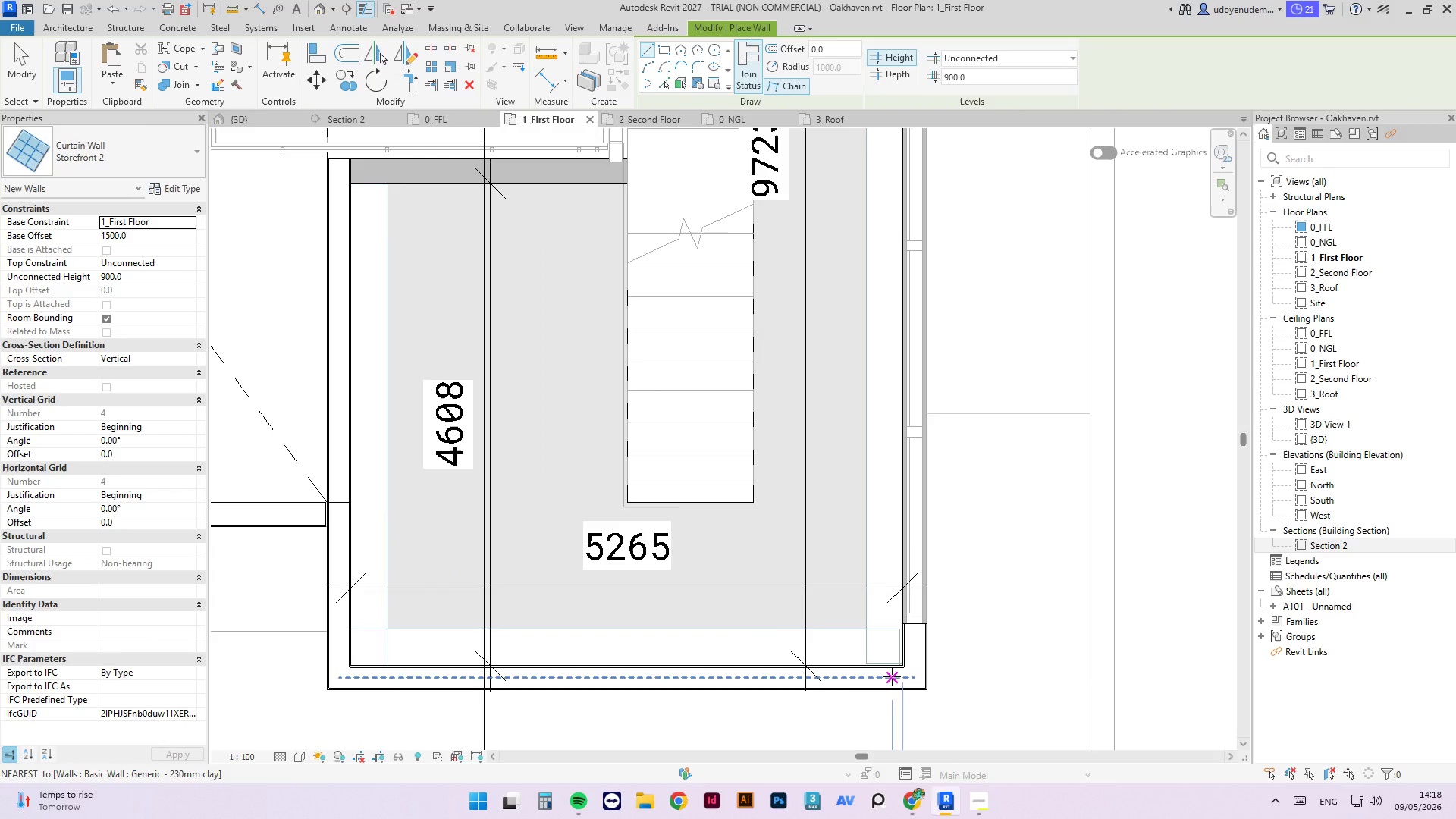 
left_click([892, 676])
 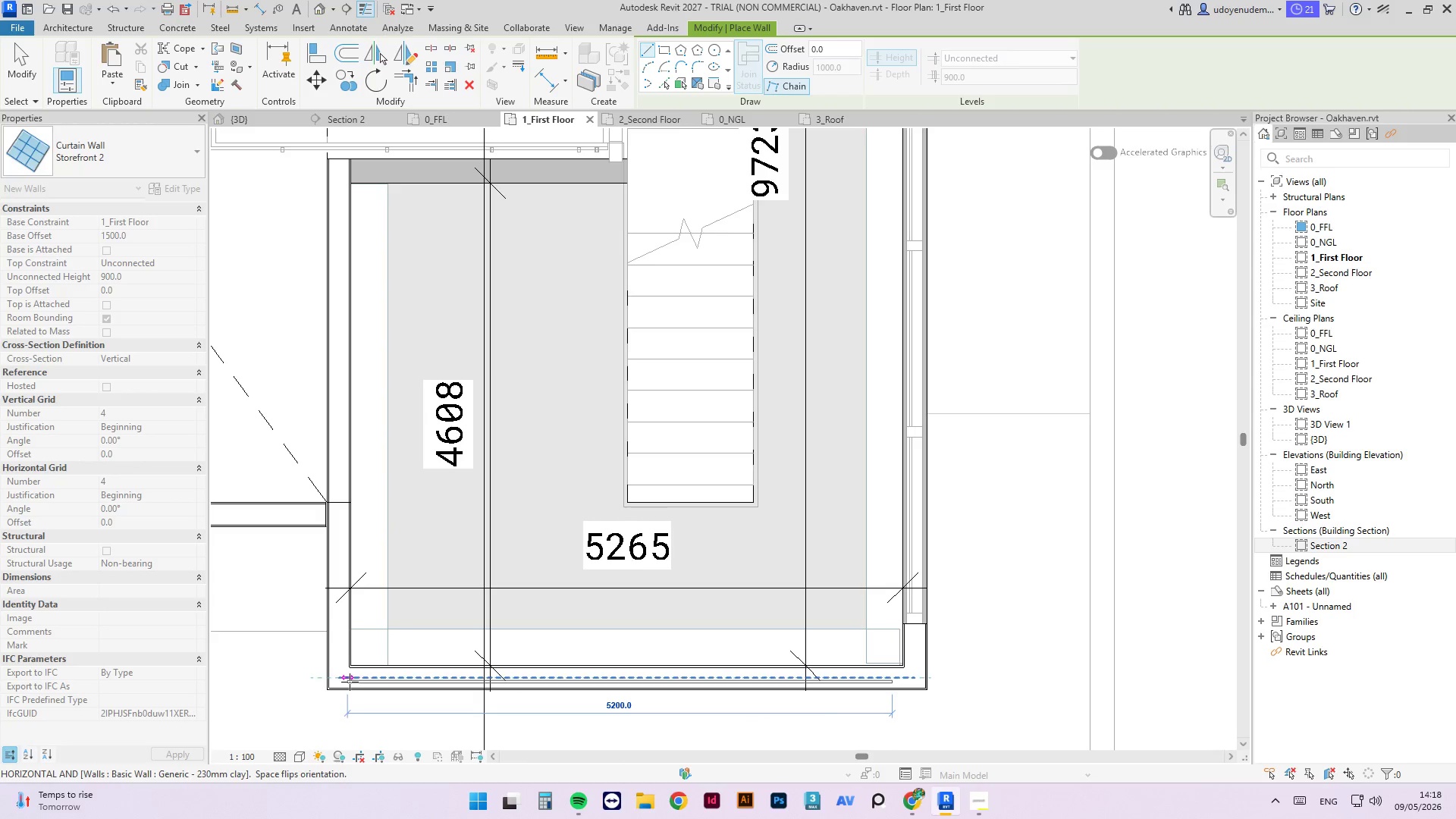 
left_click([353, 682])
 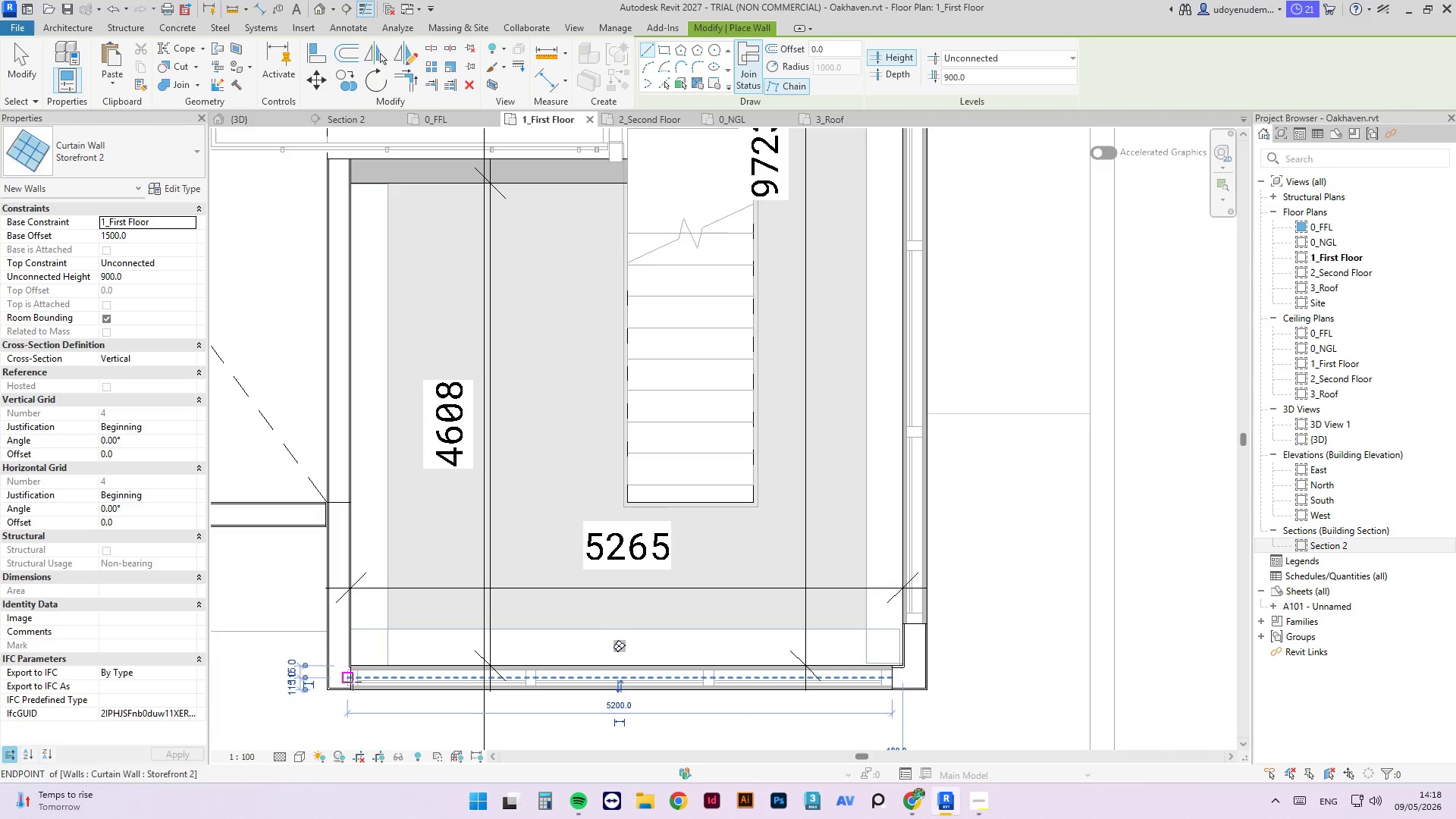 
key(Escape)
 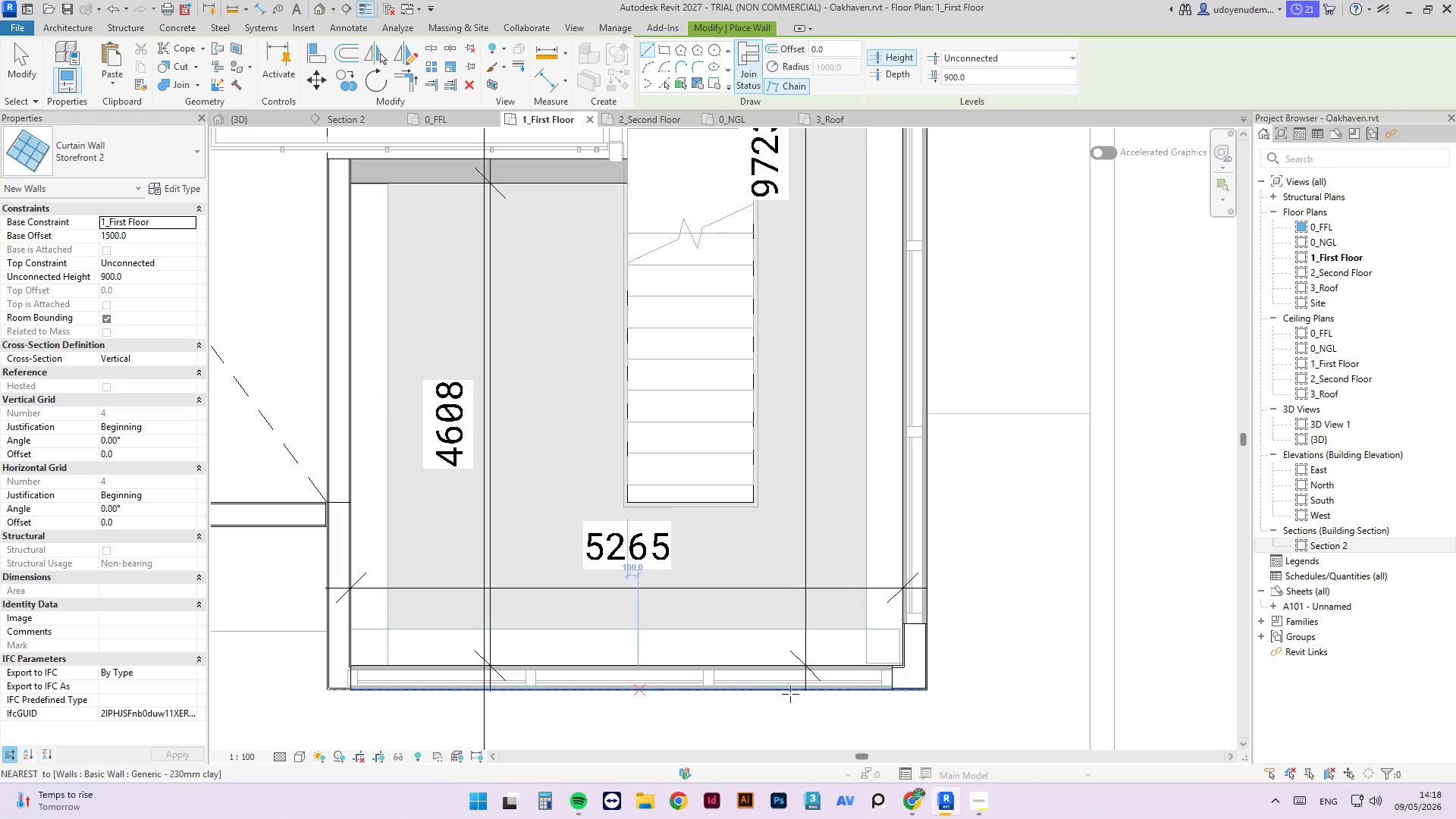 
key(Escape)
 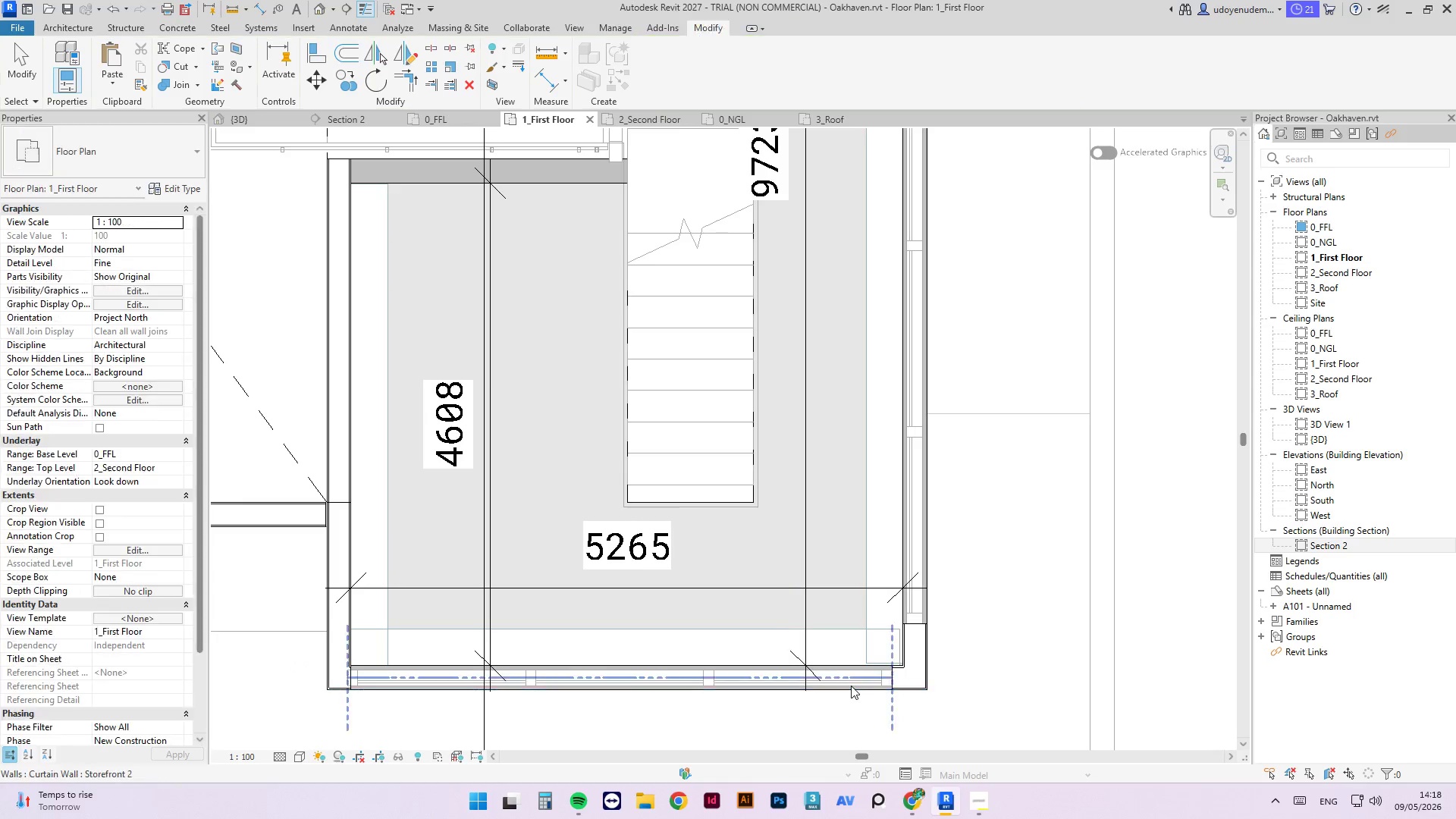 
key(Escape)
 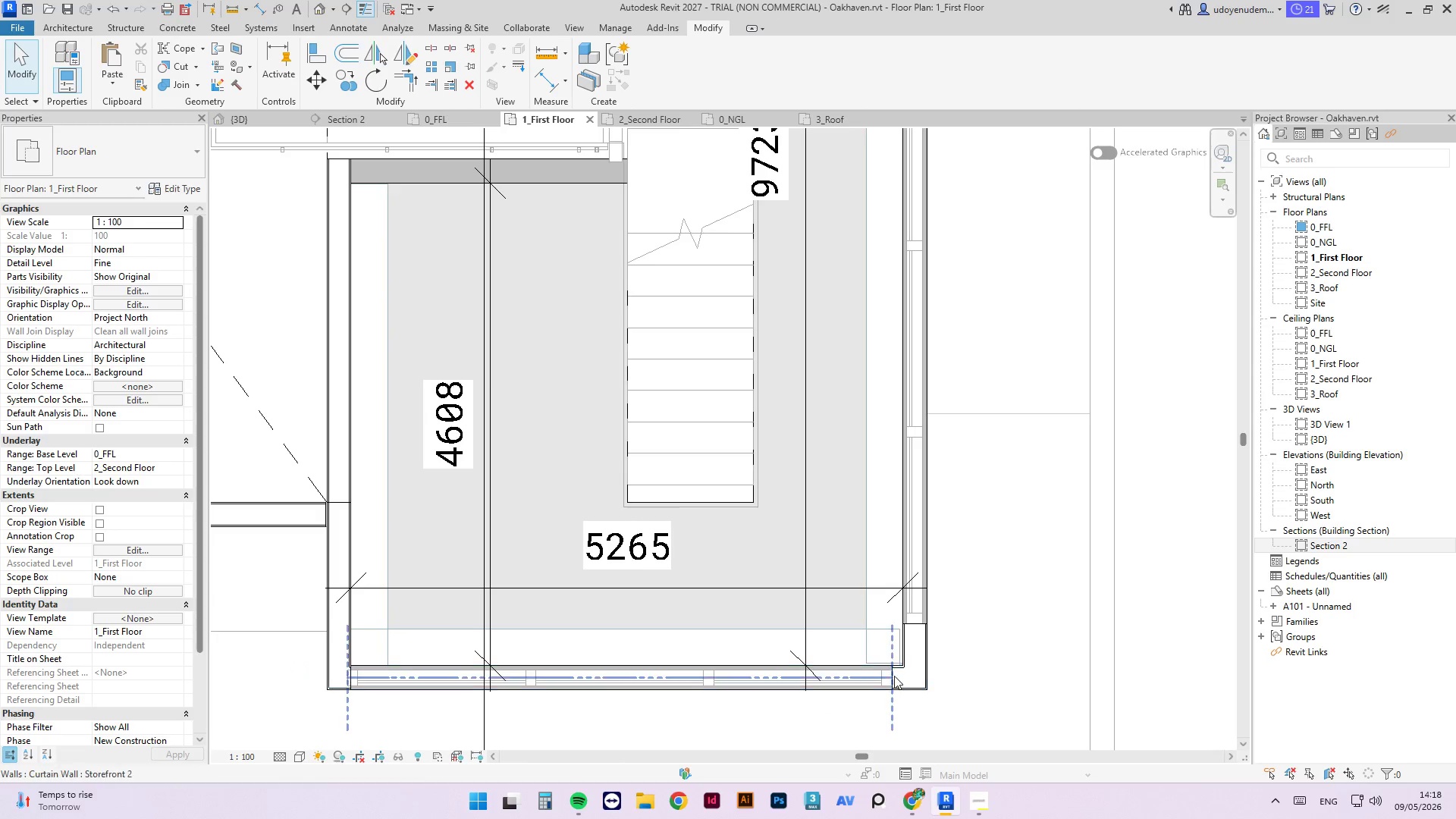 
left_click([893, 676])
 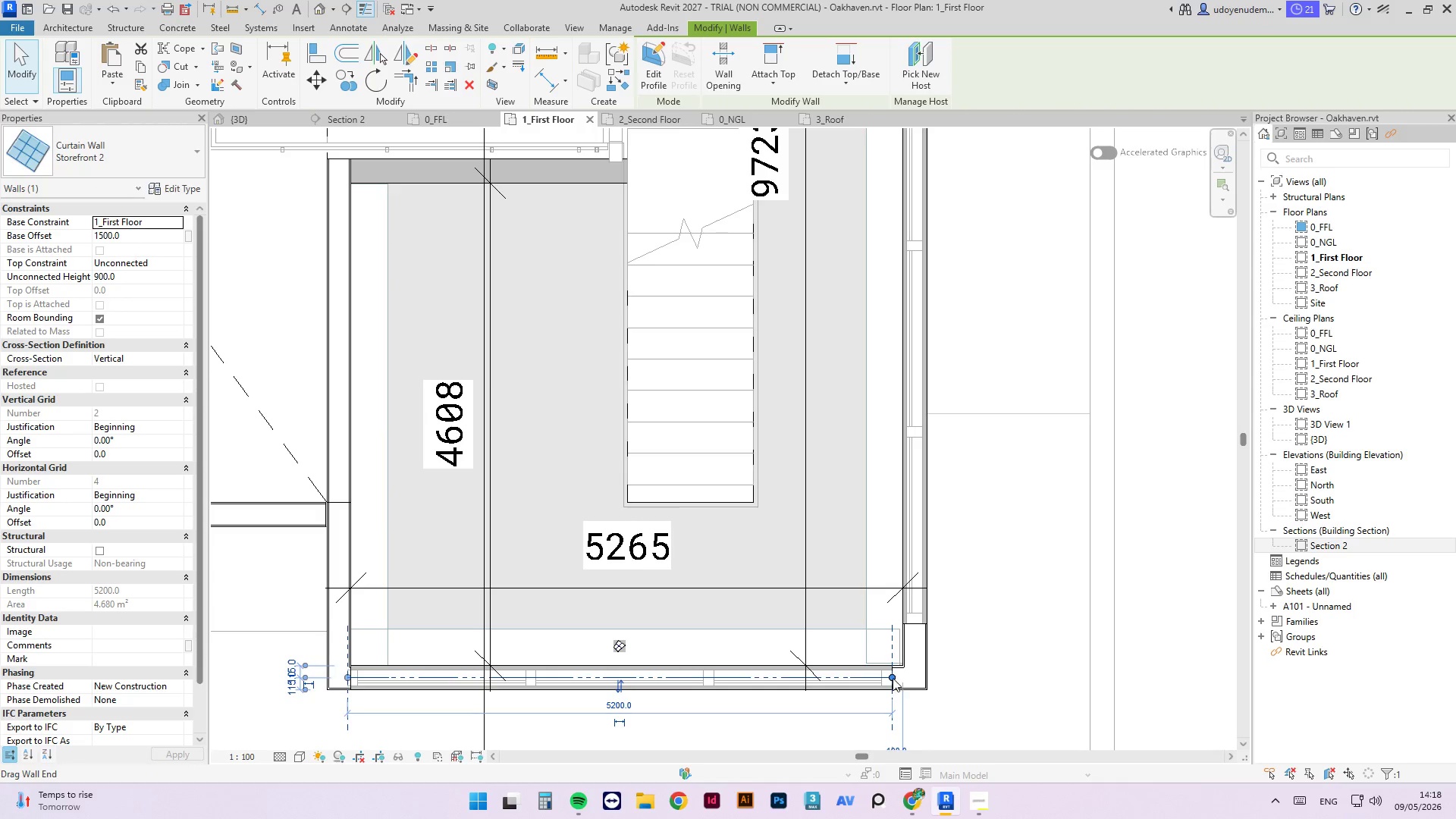 
left_click_drag(start_coordinate=[891, 677], to_coordinate=[905, 677])
 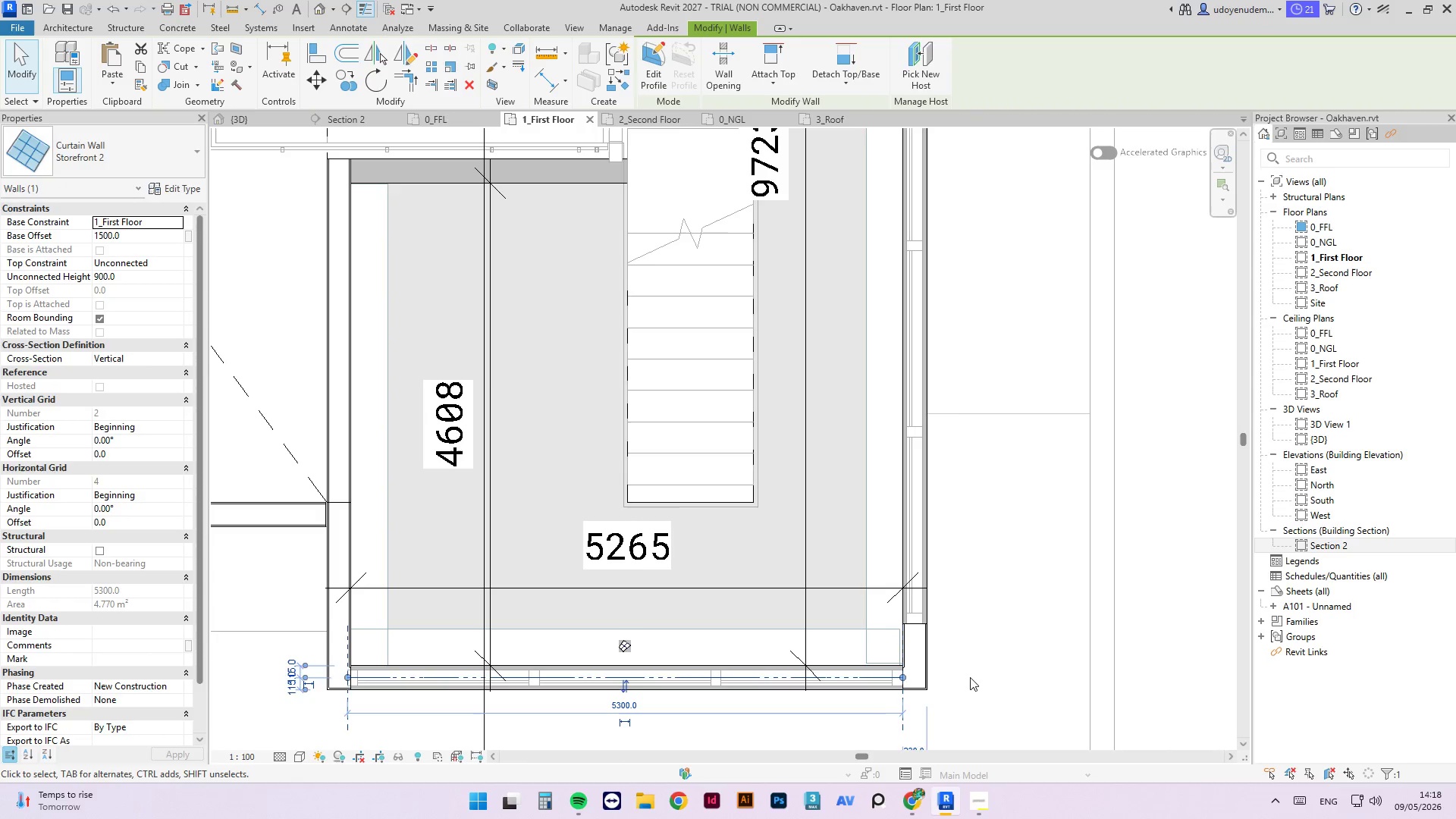 
left_click([970, 676])
 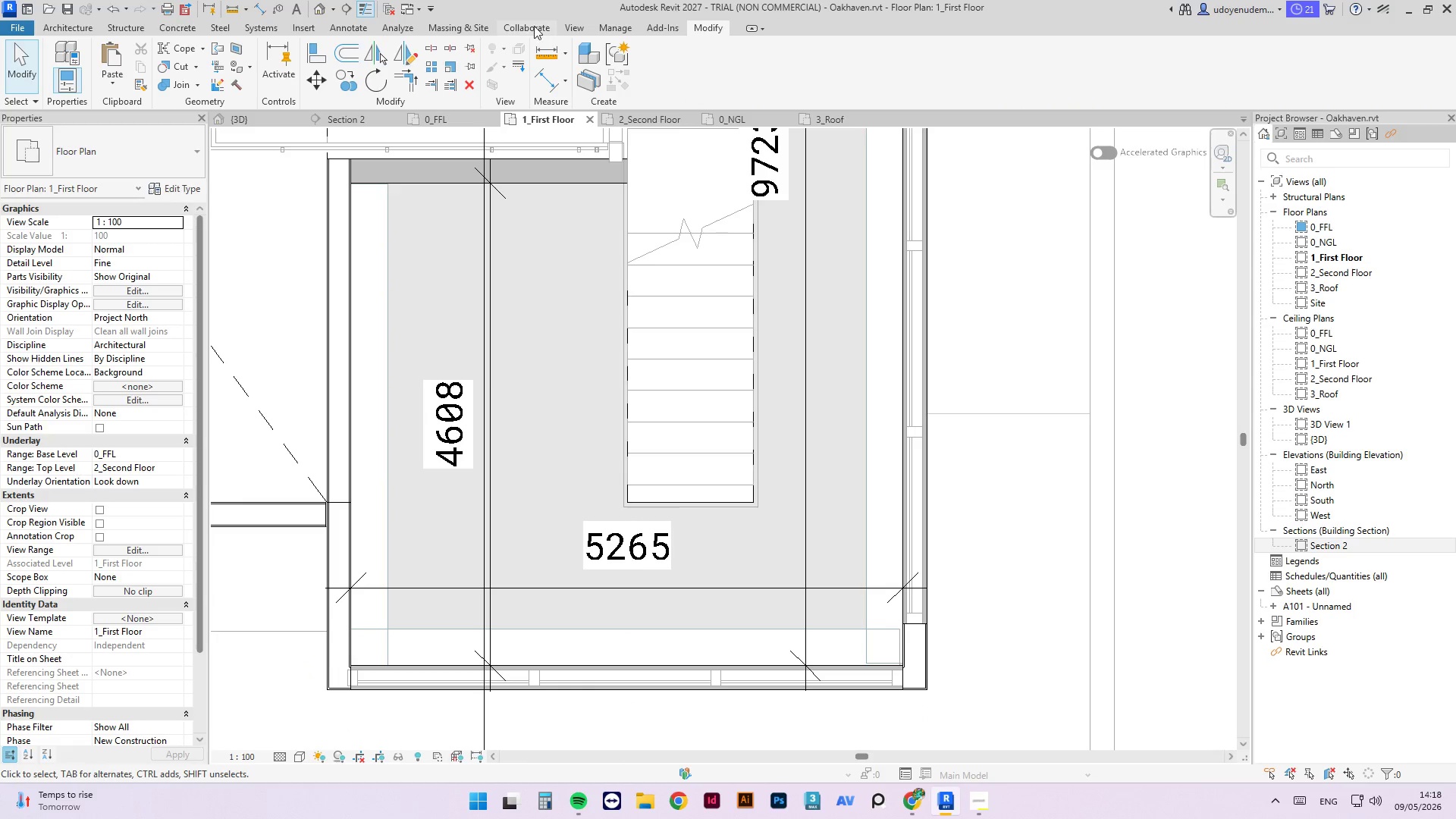 
left_click([582, 24])
 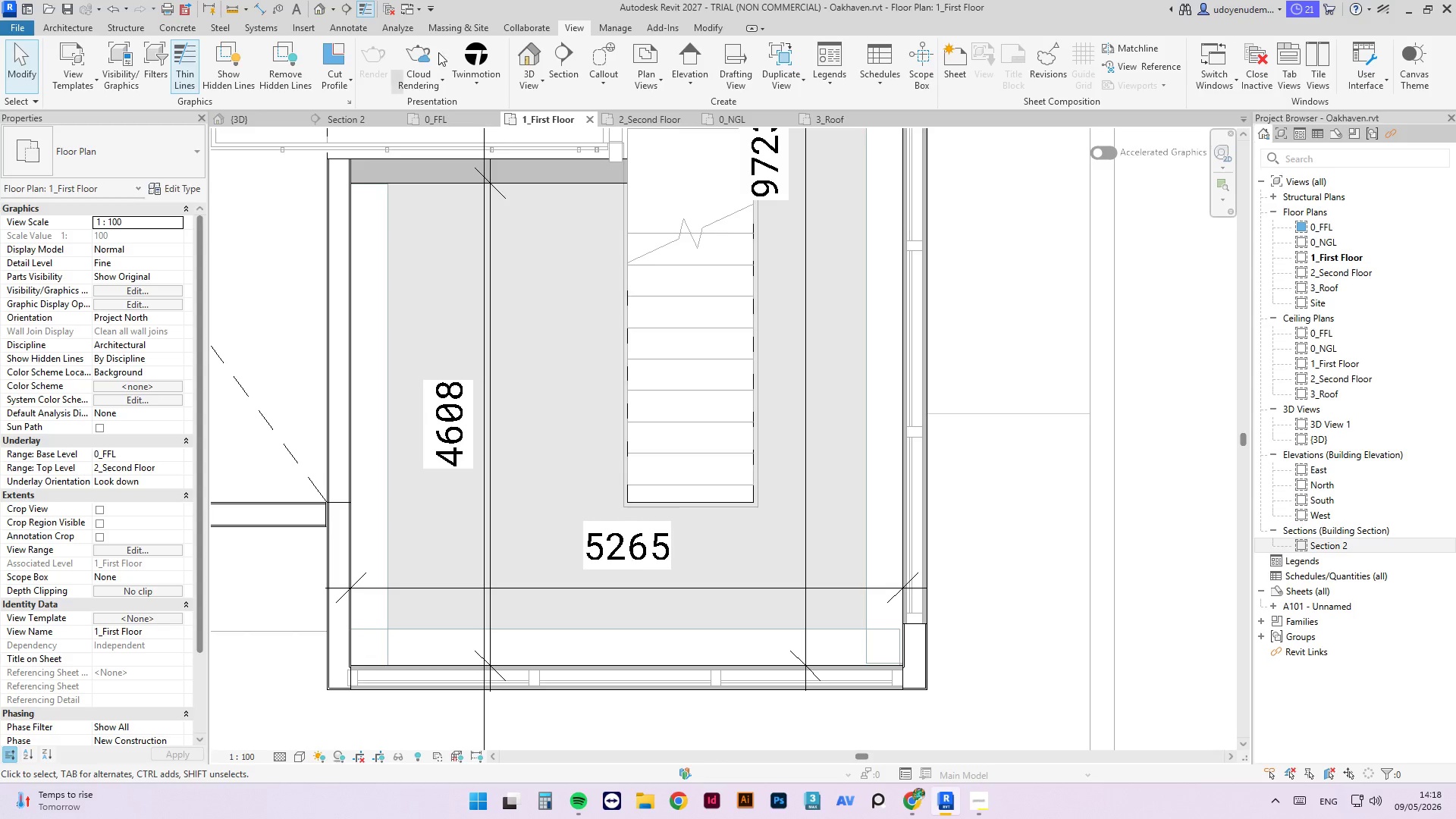 
left_click([476, 47])
 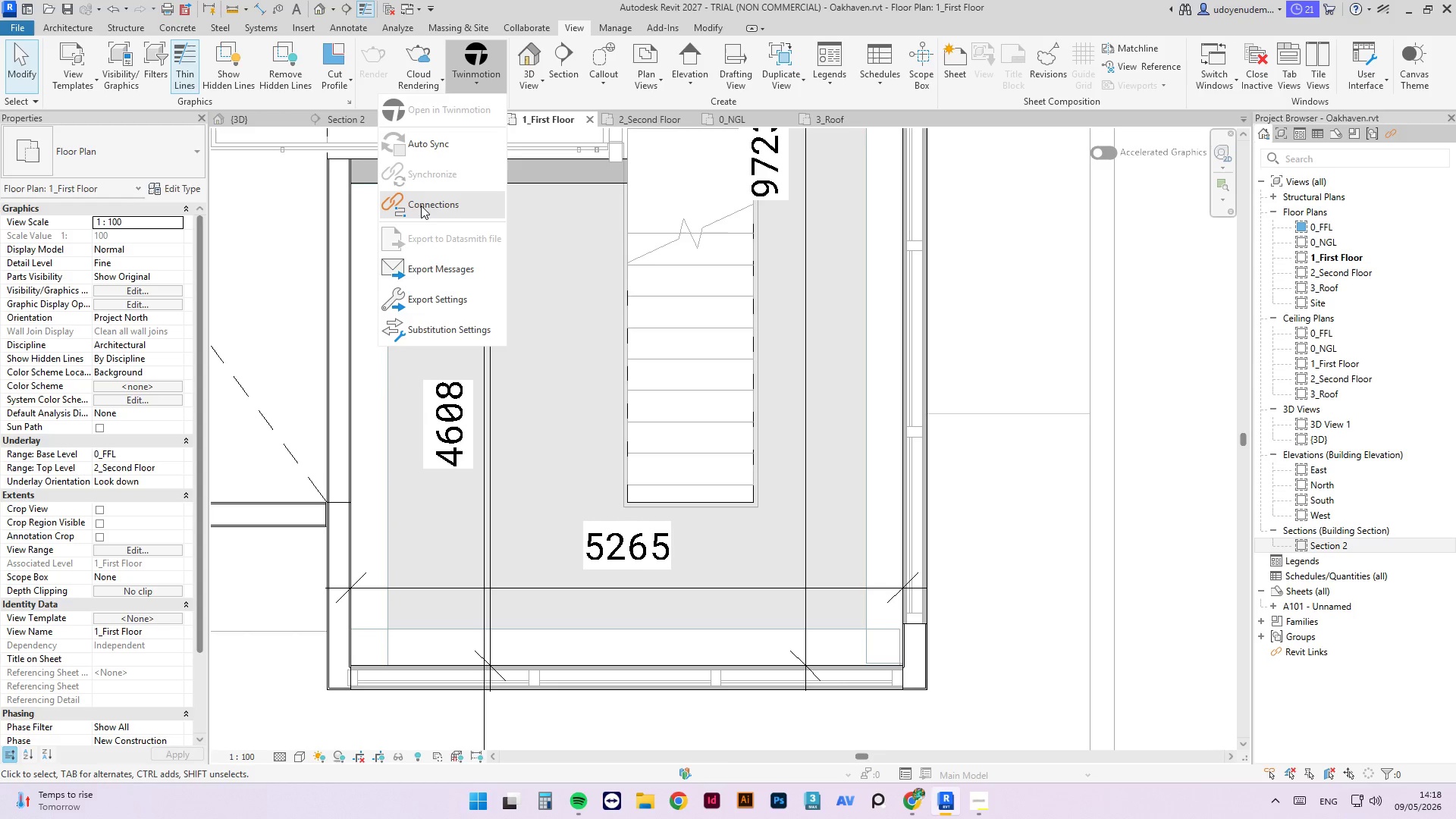 
left_click([451, 140])
 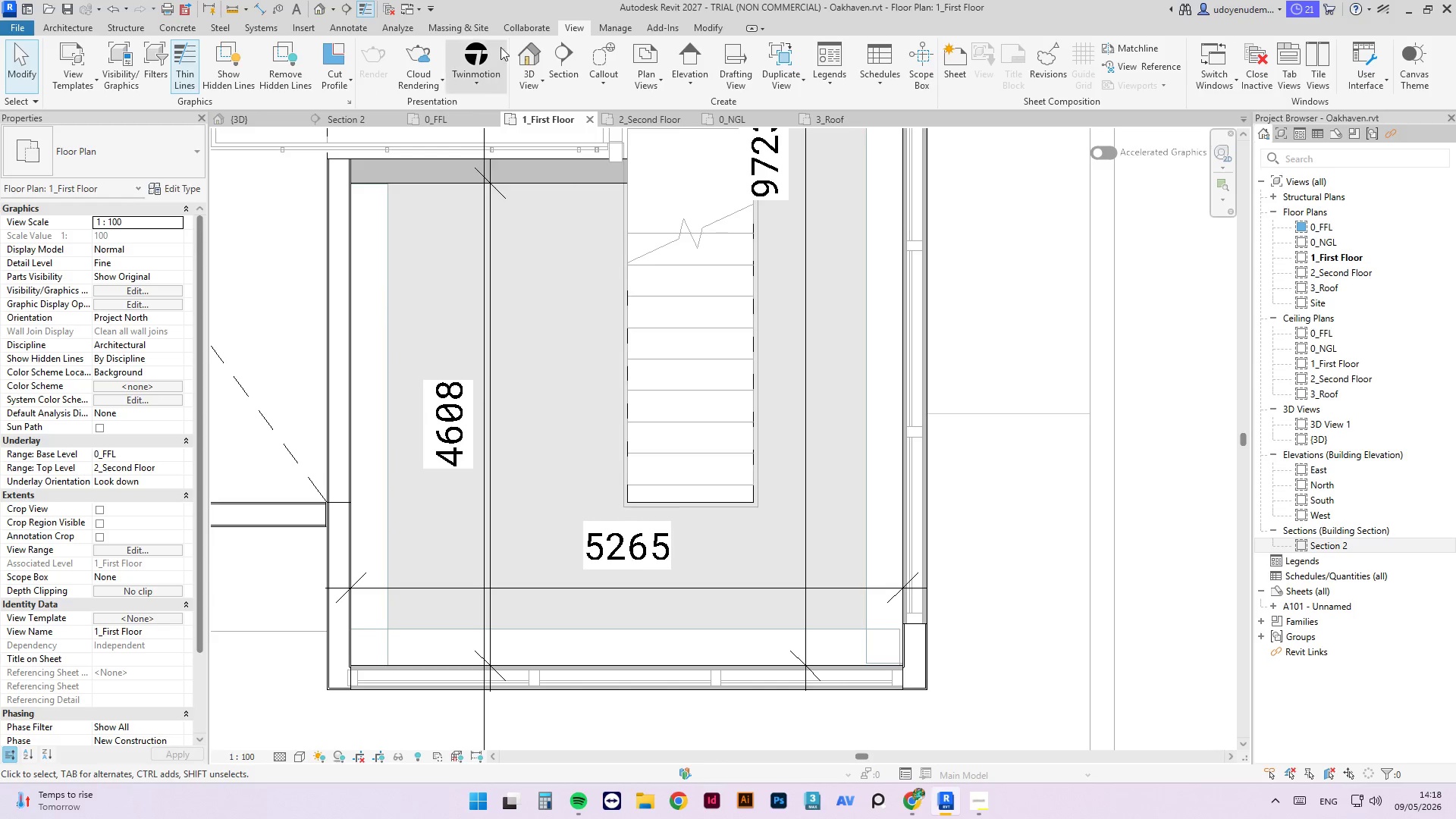 
left_click([489, 46])
 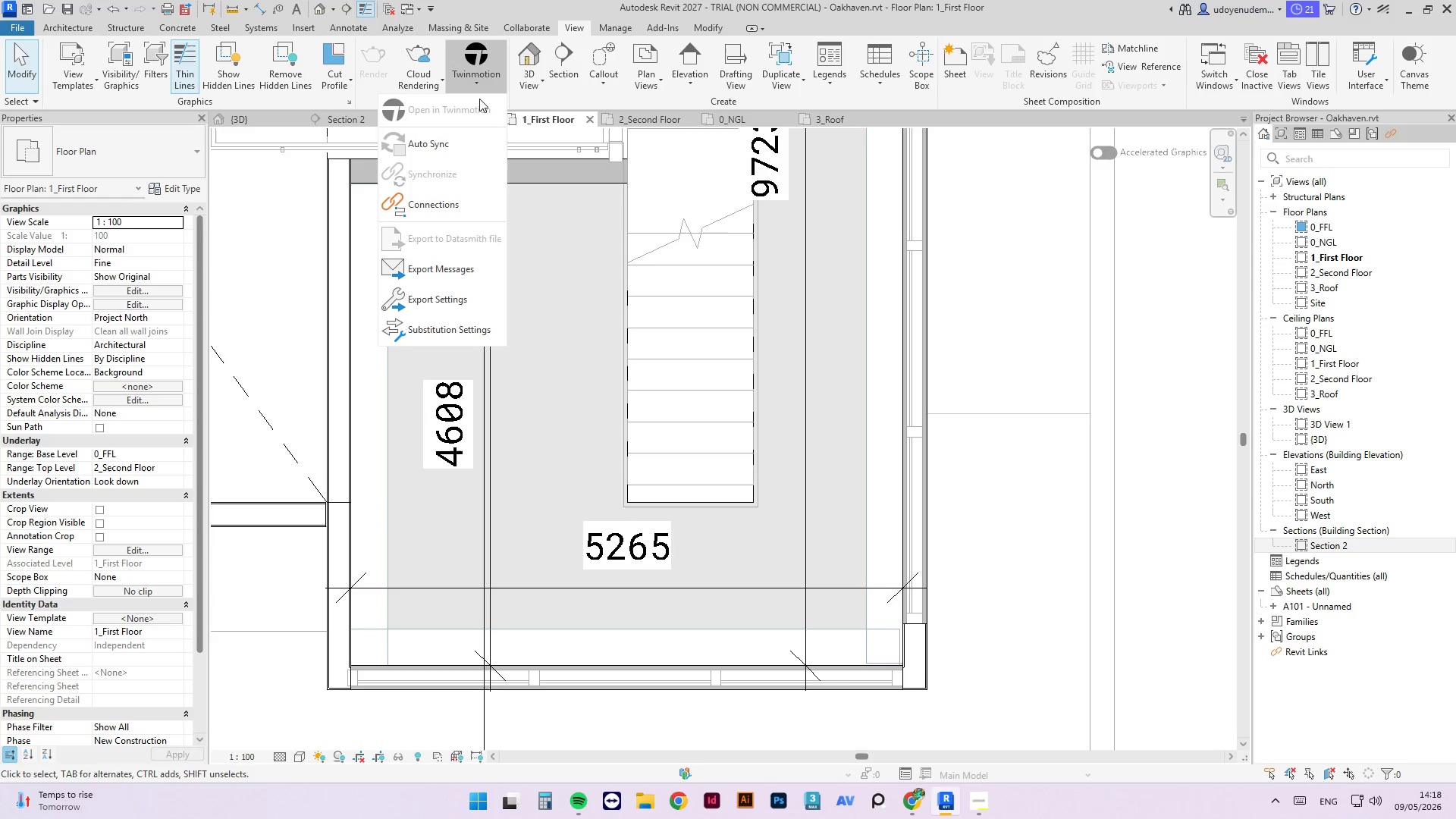 
left_click([457, 113])
 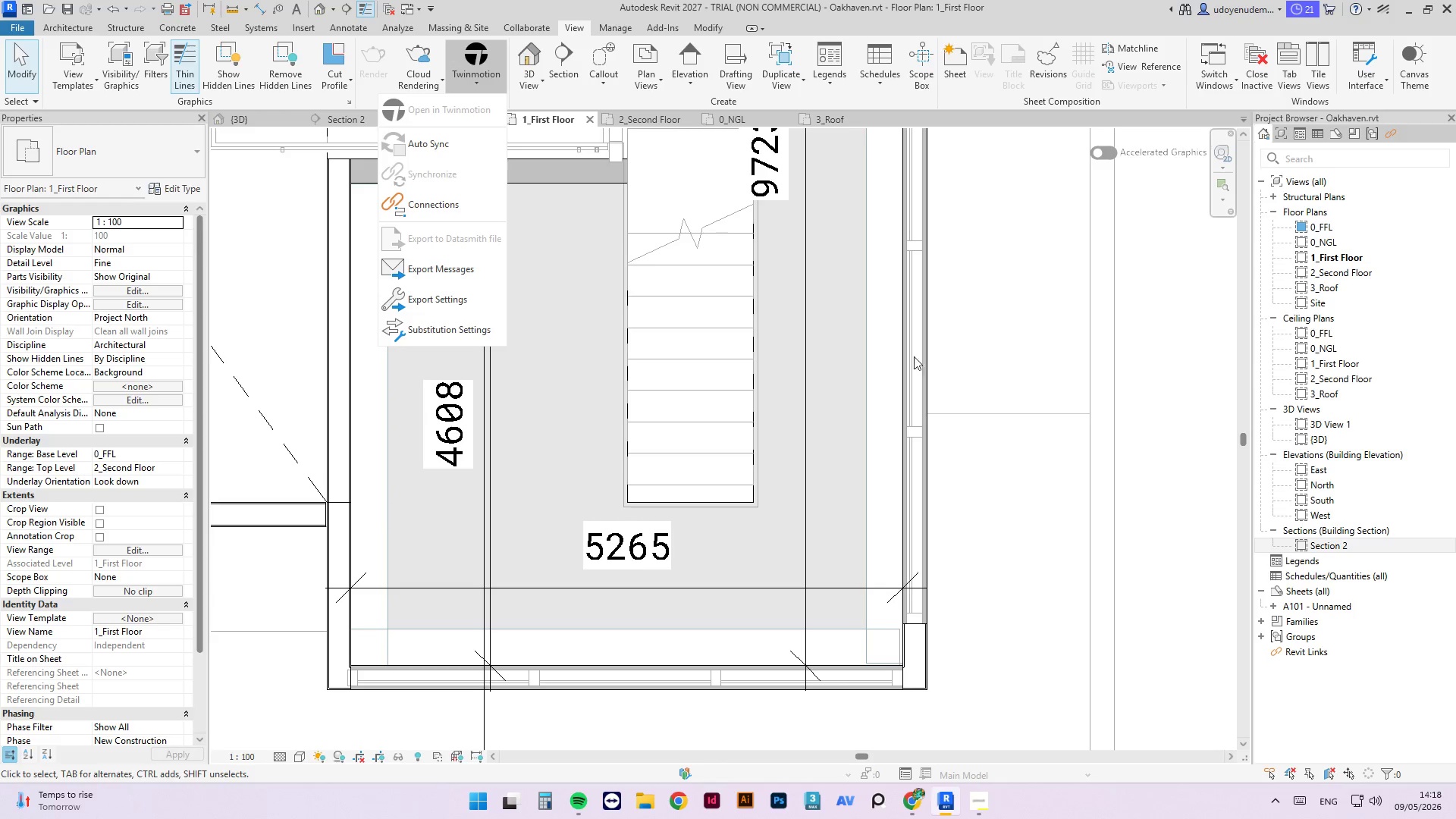 
left_click([1071, 365])
 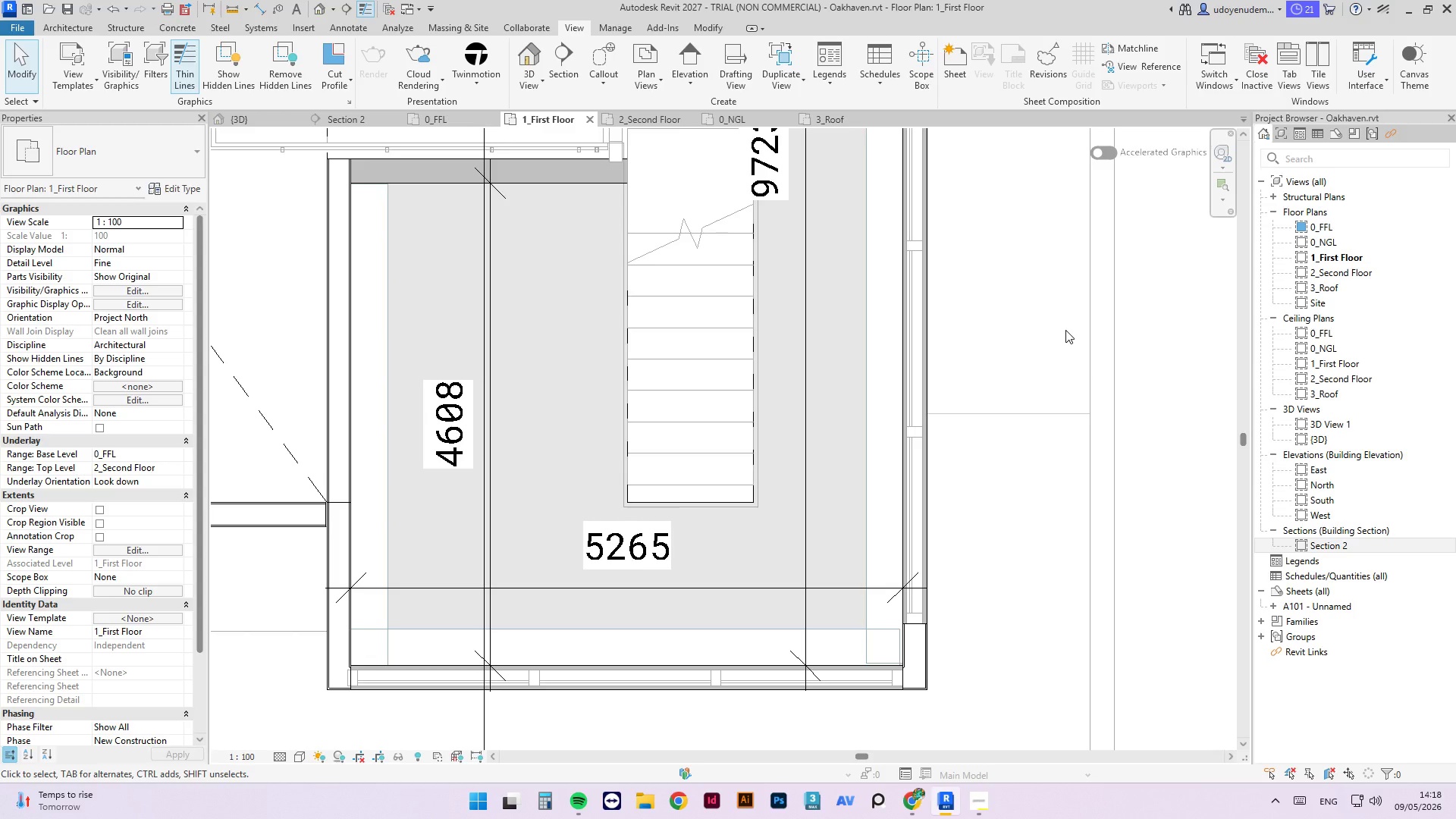 
key(Control+S)
 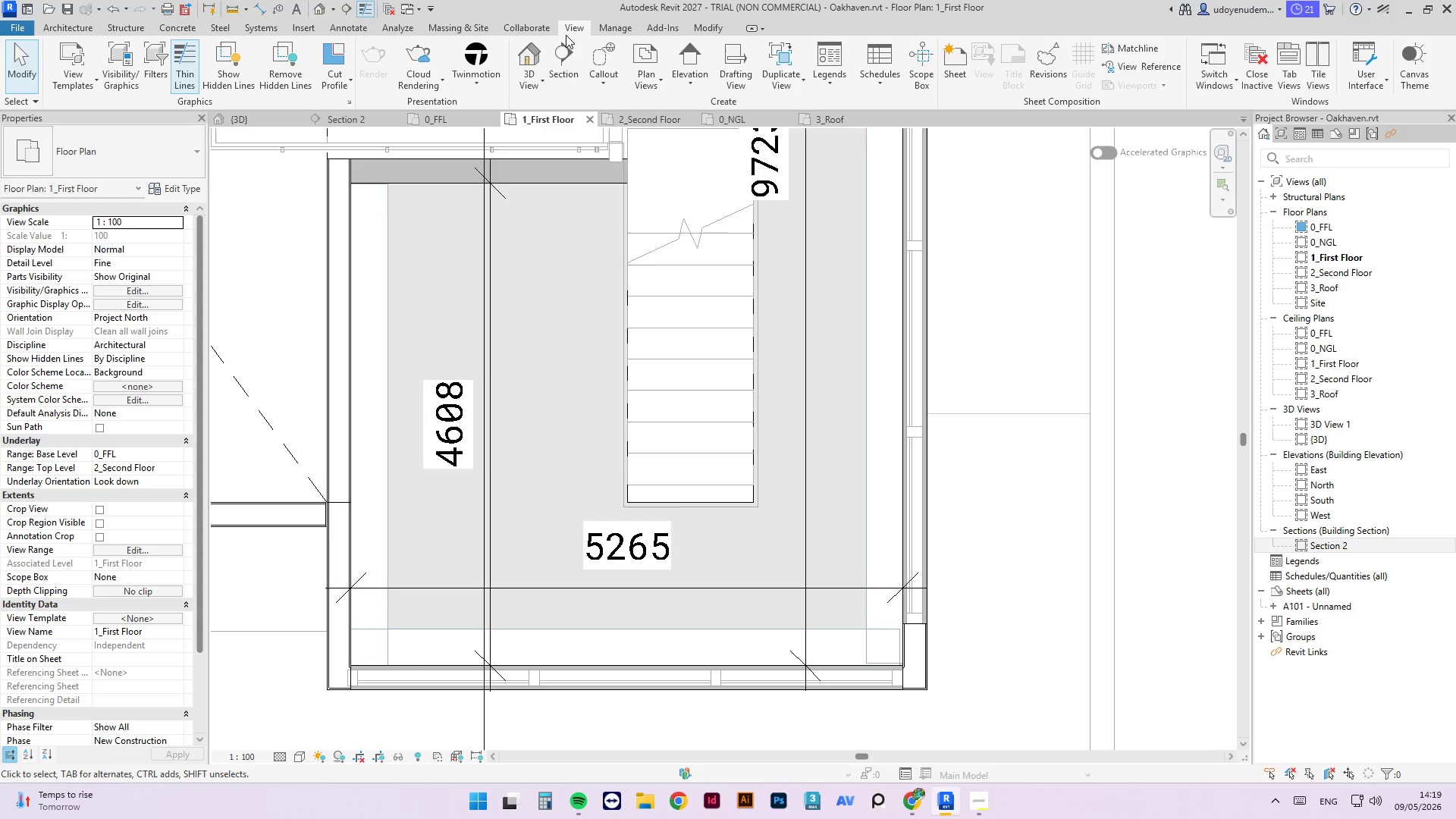 
double_click([482, 58])
 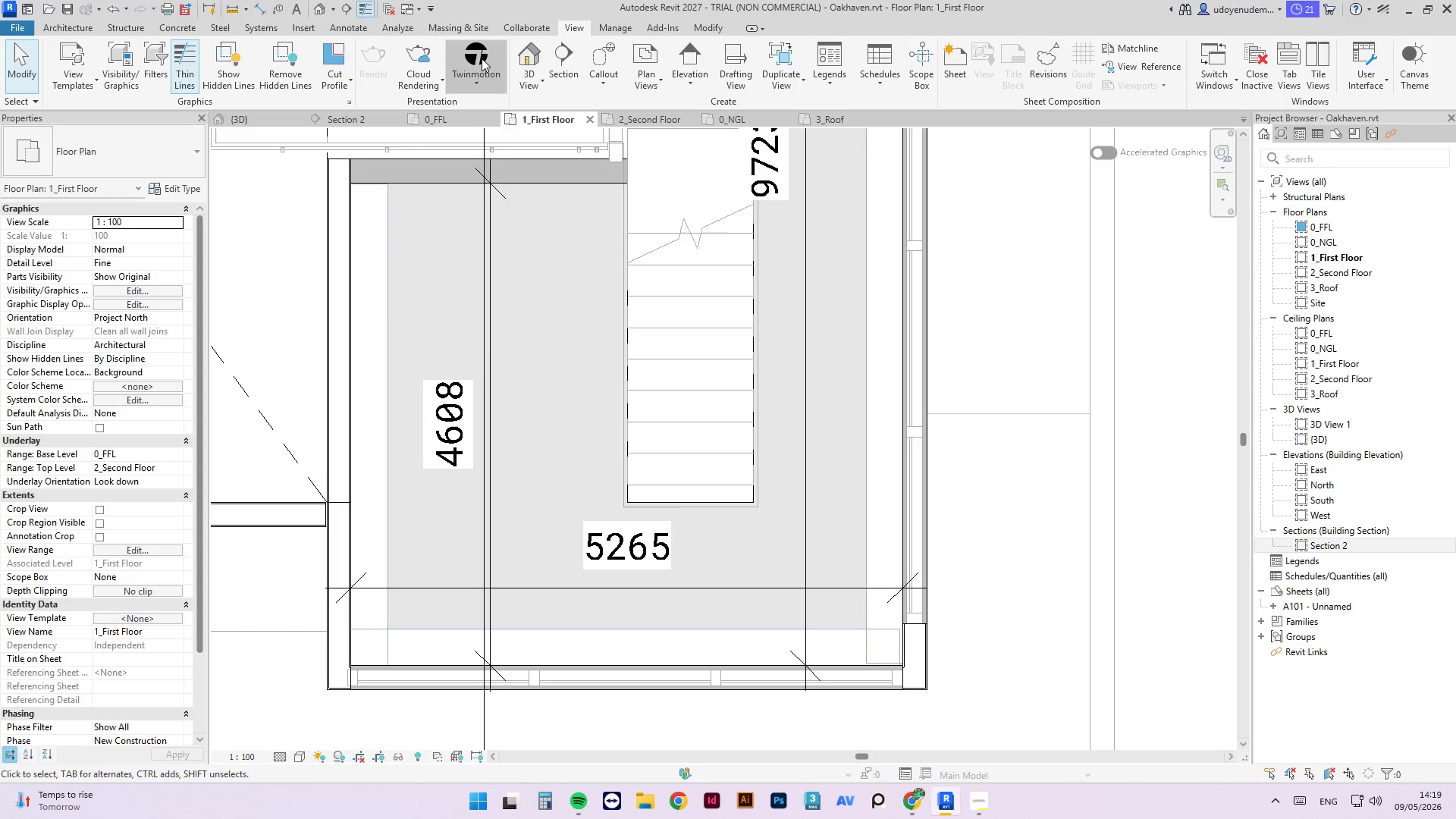 
double_click([482, 58])
 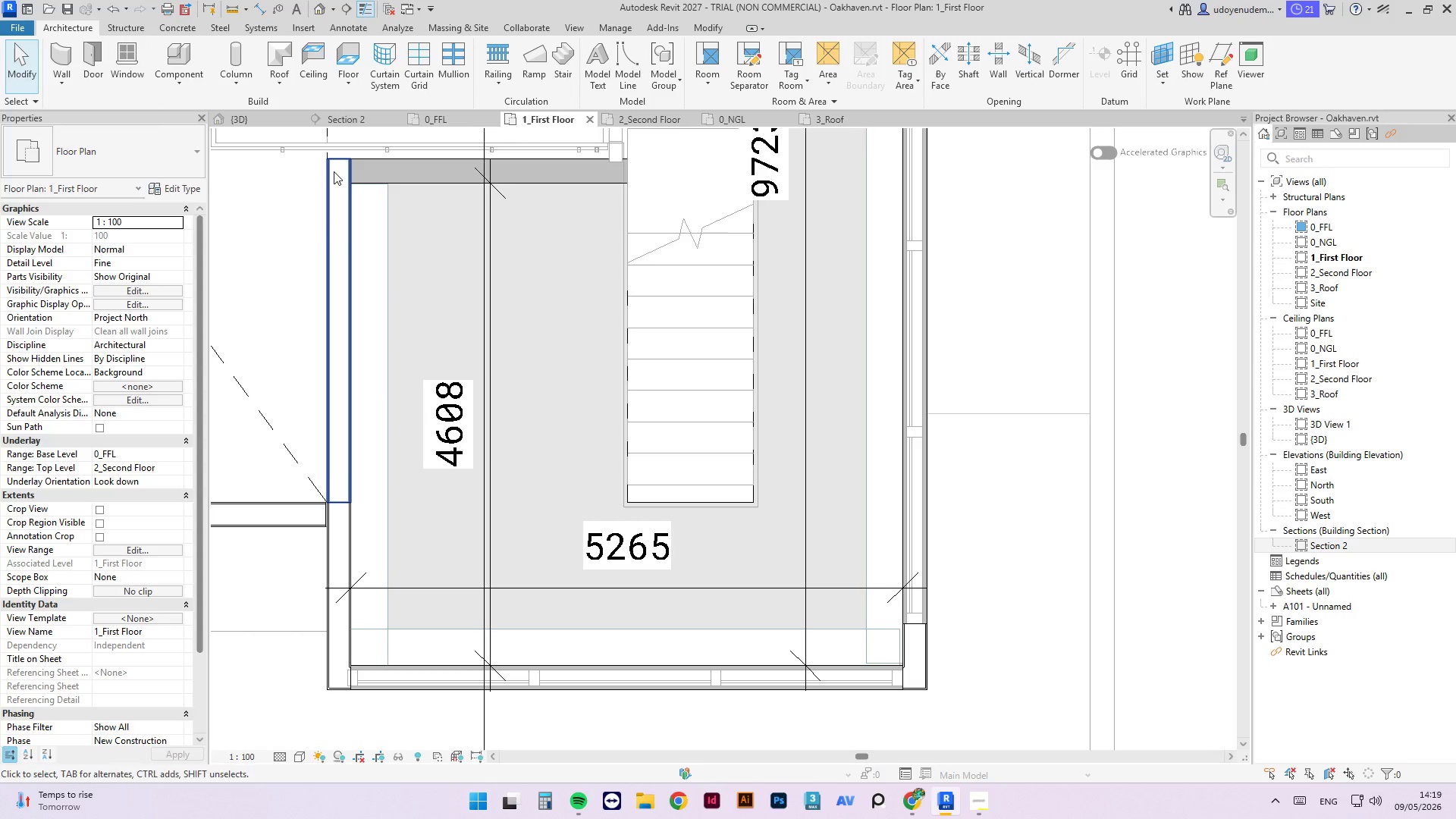 
left_click([297, 239])
 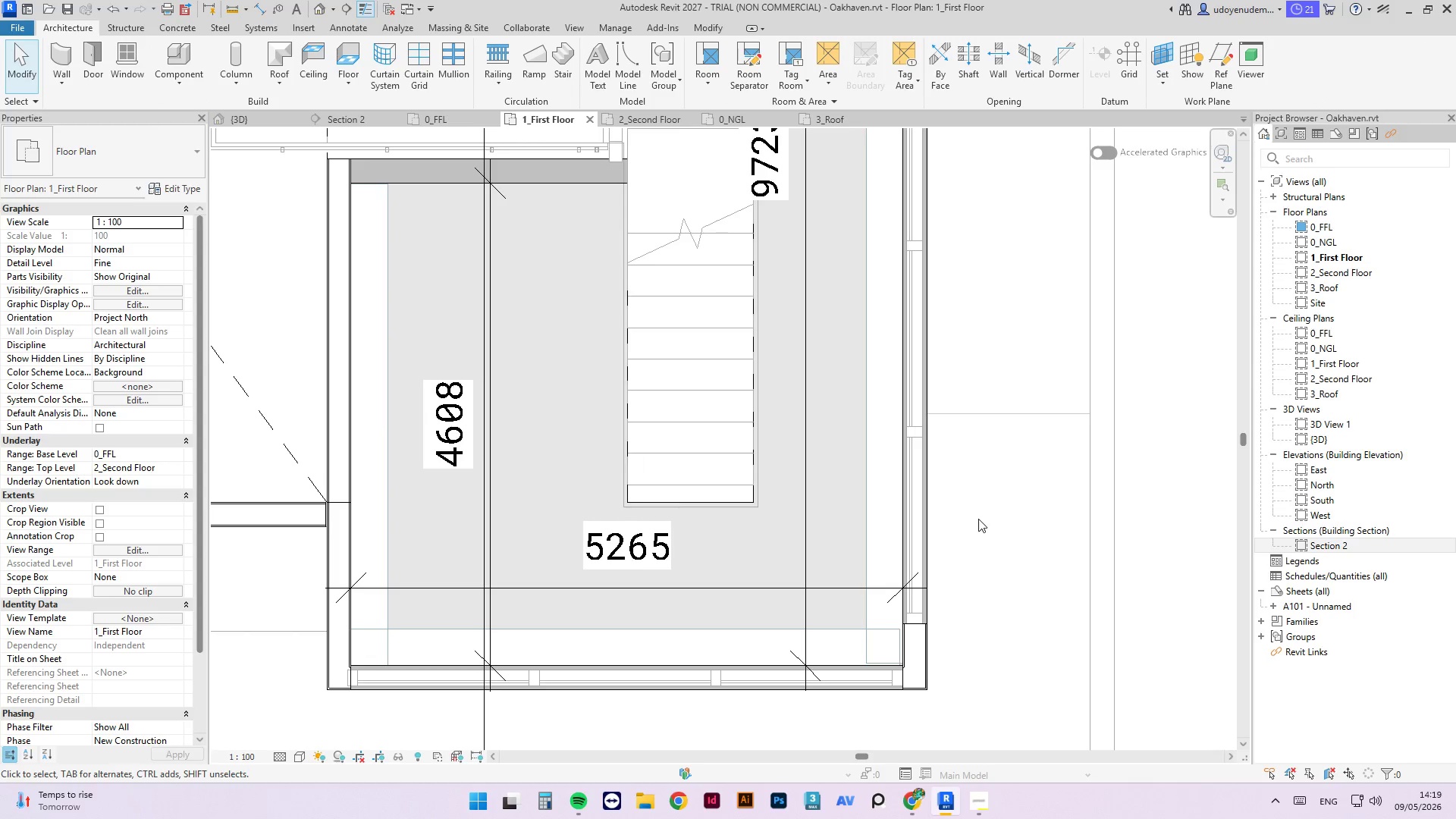 
scroll: coordinate [838, 389], scroll_direction: down, amount: 6.0
 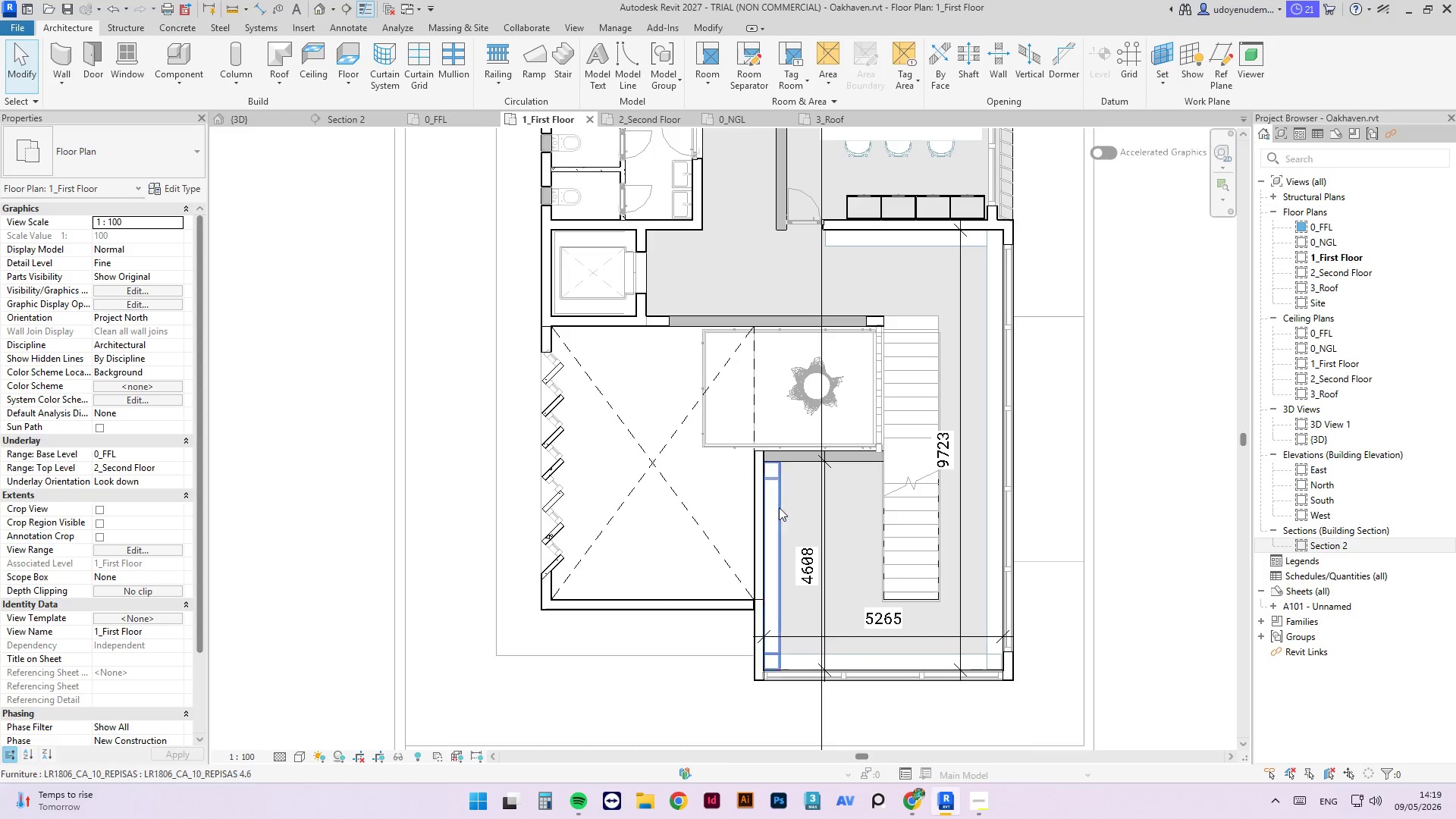 
left_click([761, 507])
 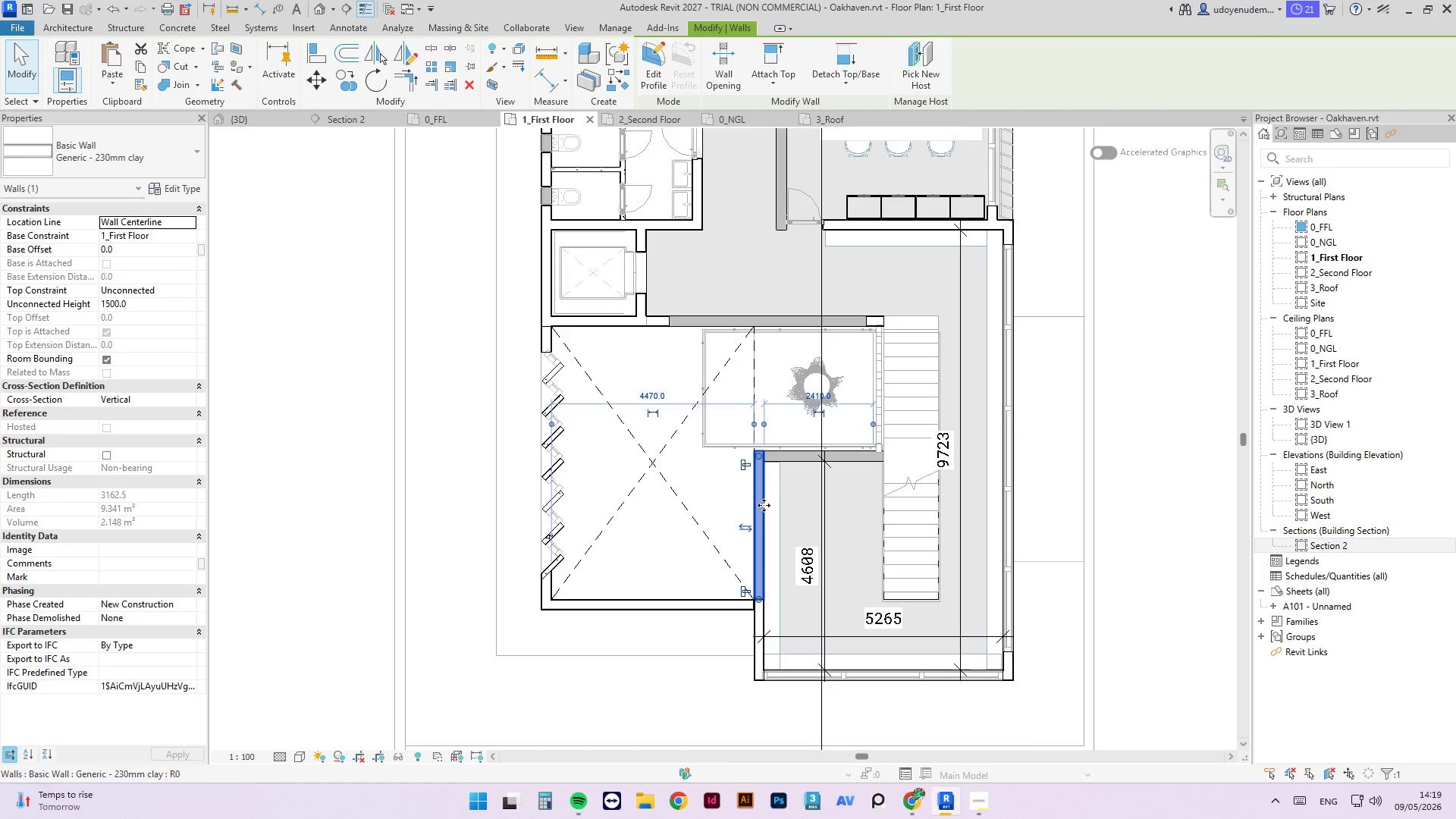 
left_click([790, 454])
 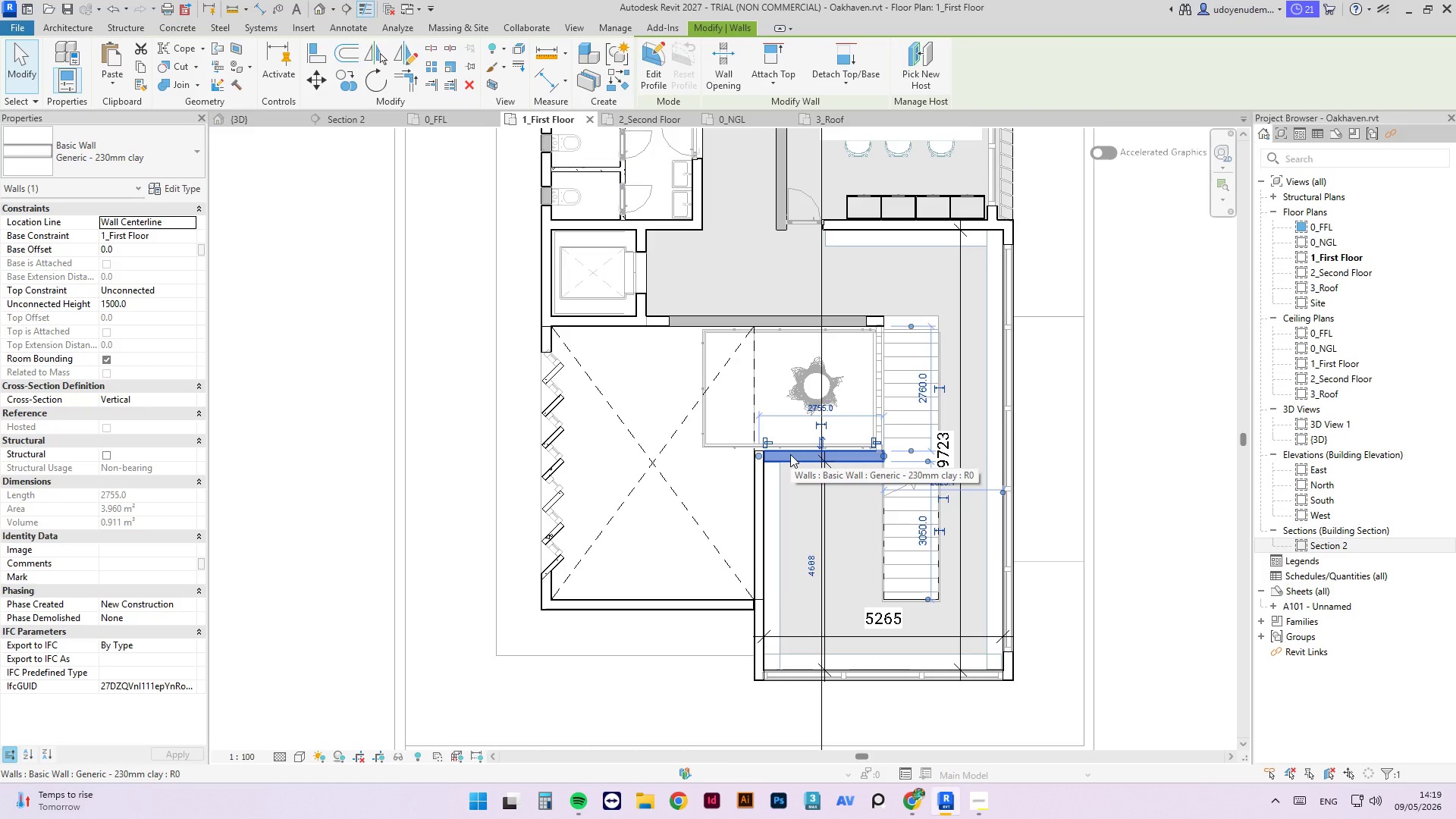 
left_click([767, 492])
 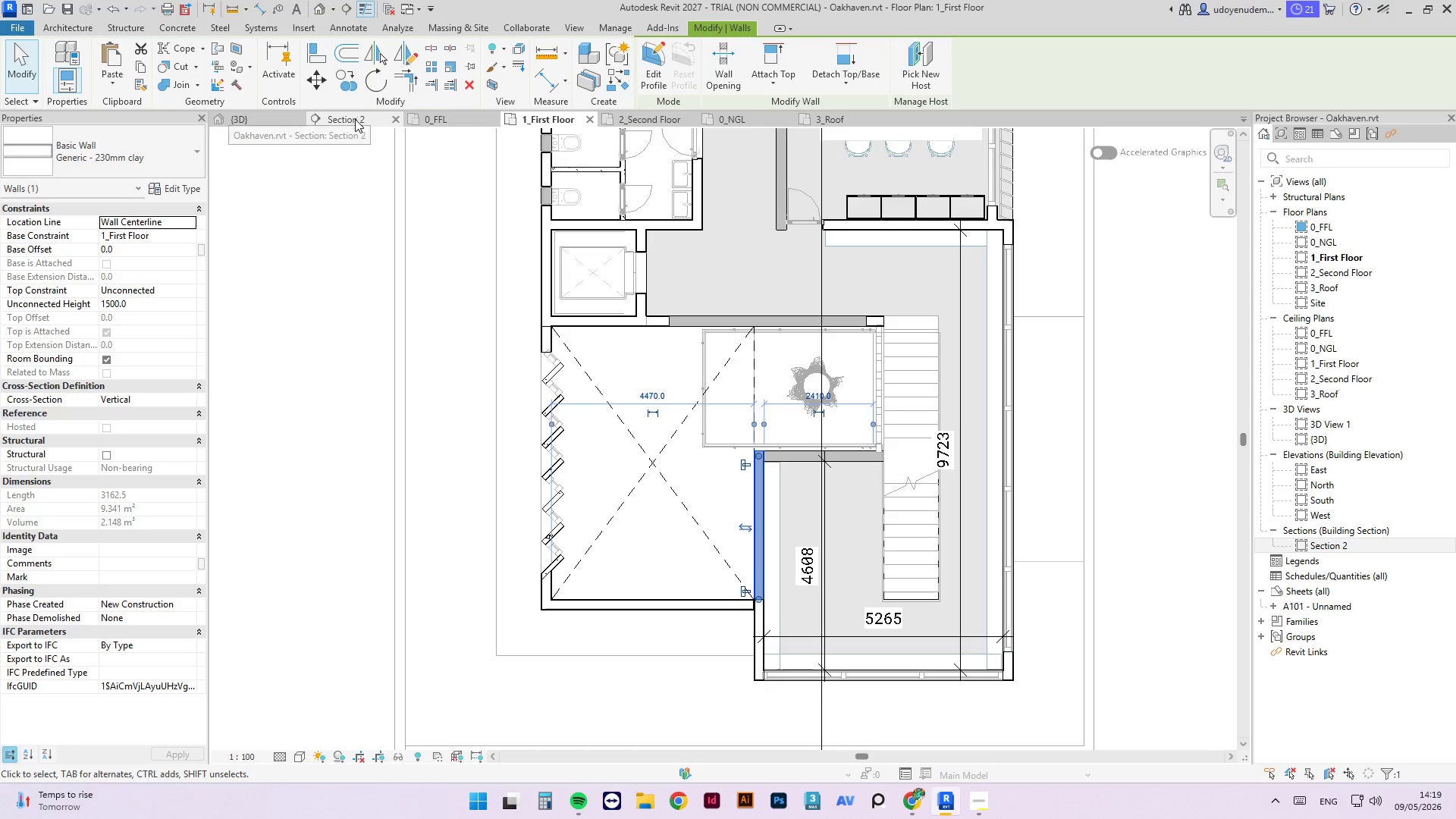 
left_click([243, 119])
 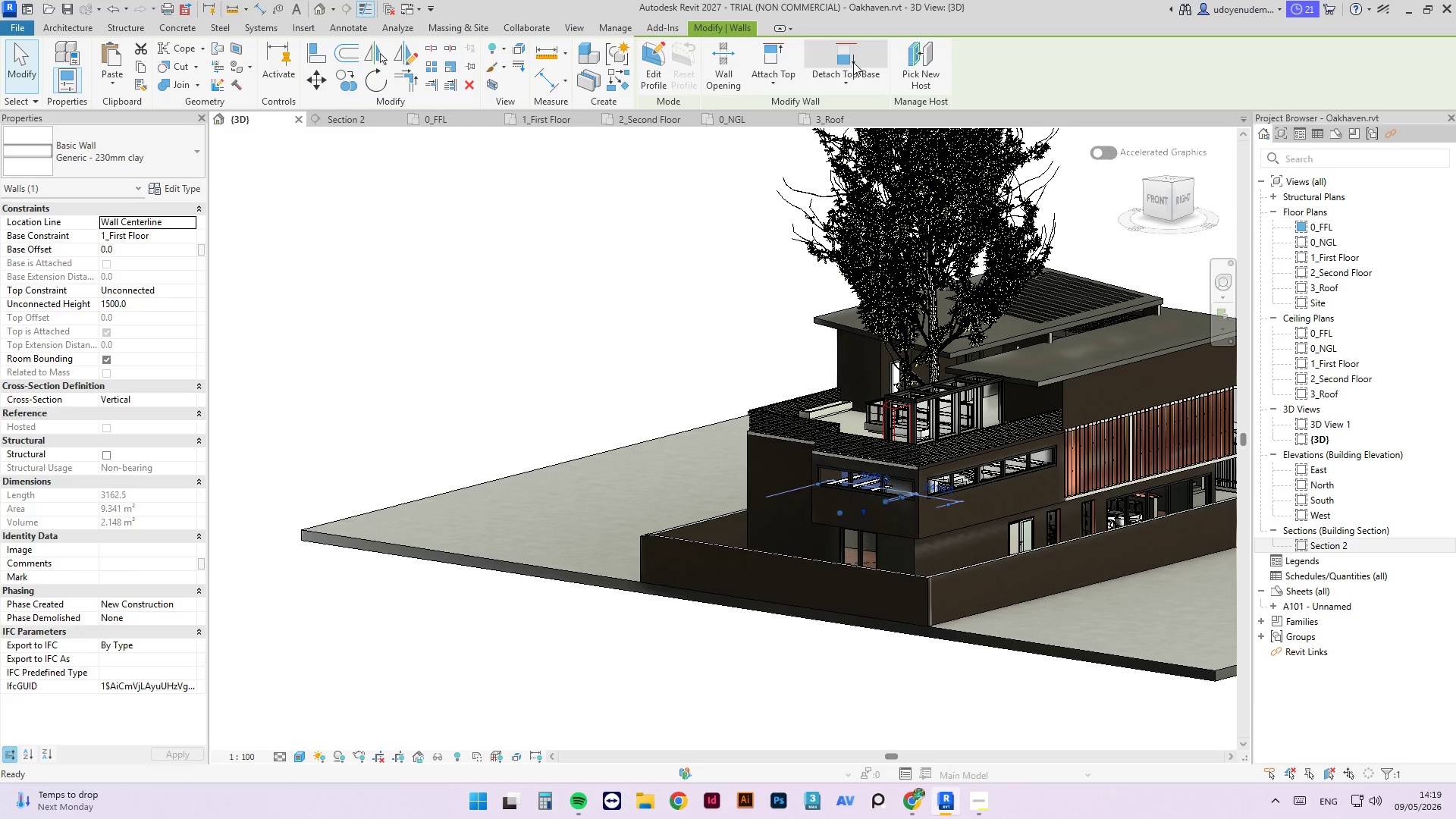 
scroll: coordinate [841, 475], scroll_direction: up, amount: 4.0
 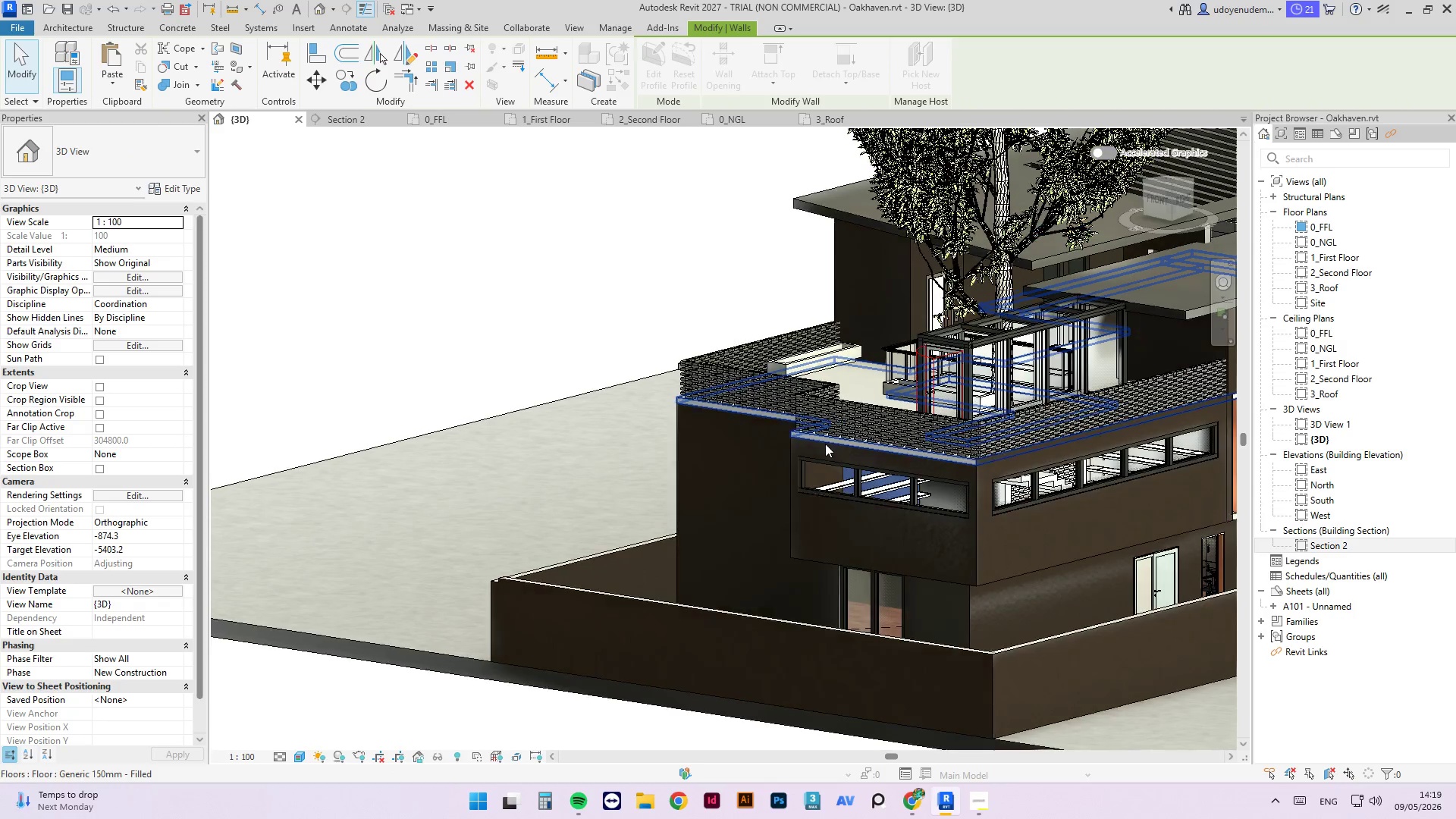 
left_click([825, 444])
 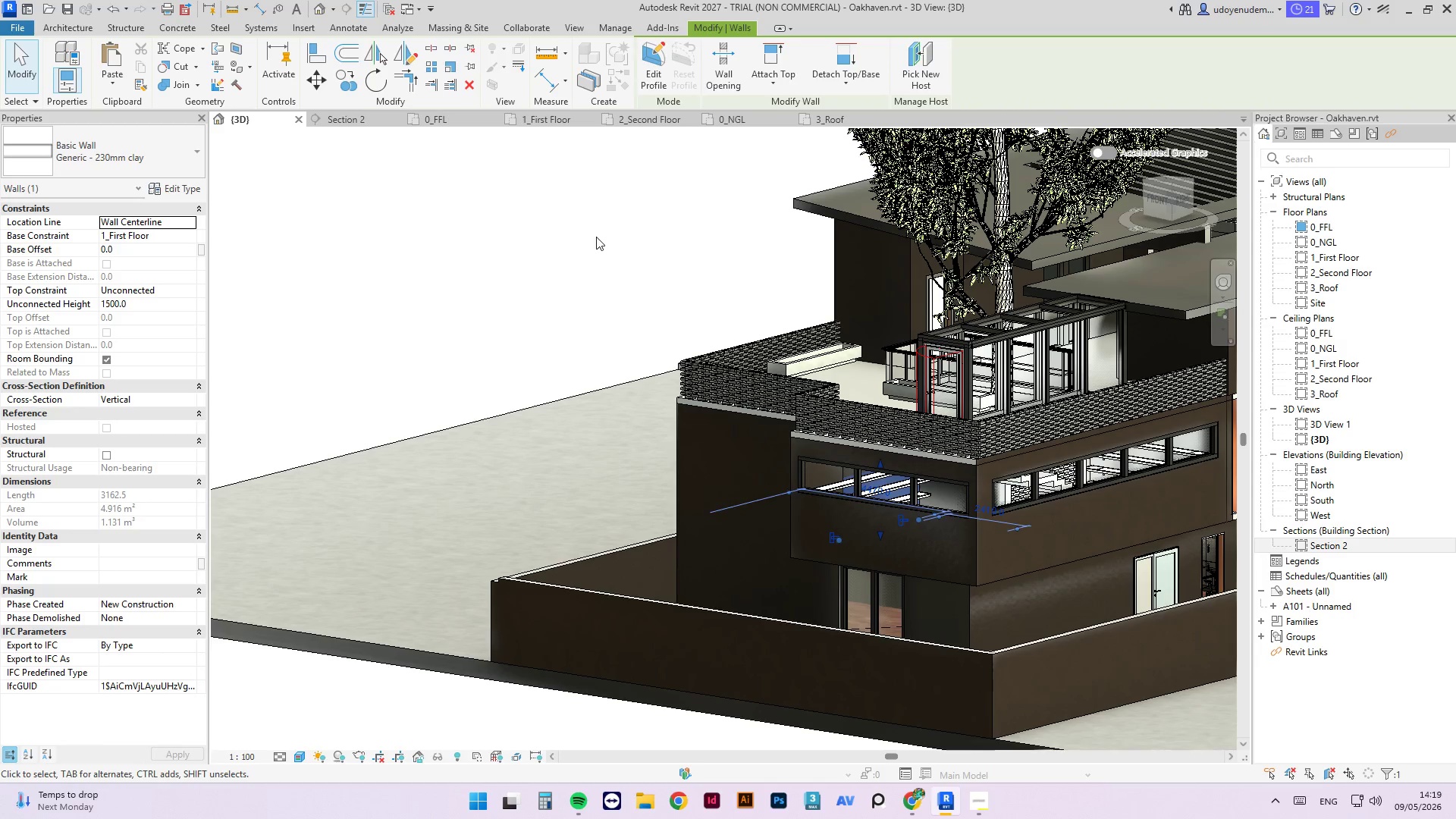 
left_click([596, 237])
 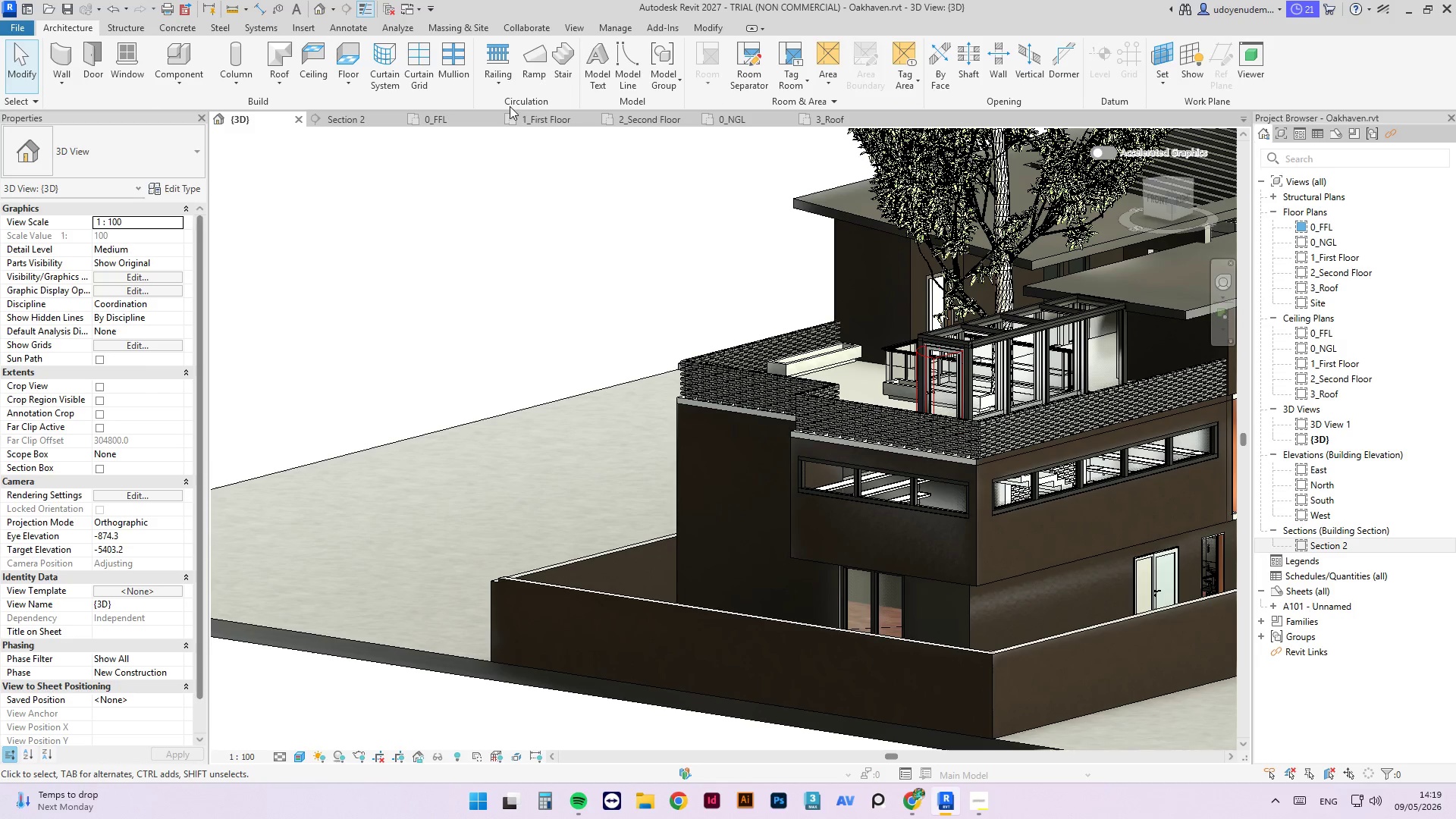 
left_click([546, 123])
 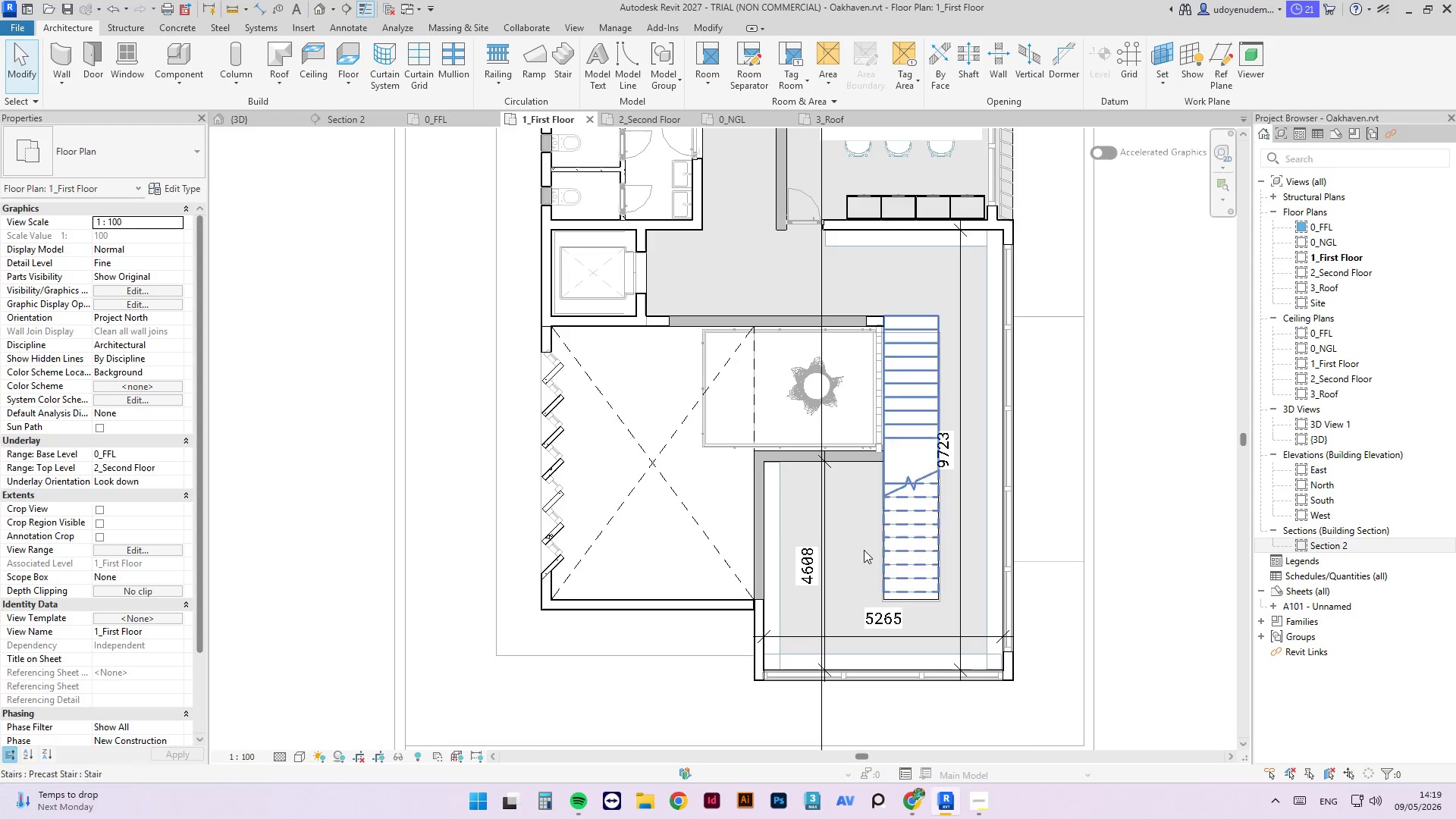 
scroll: coordinate [808, 463], scroll_direction: up, amount: 3.0
 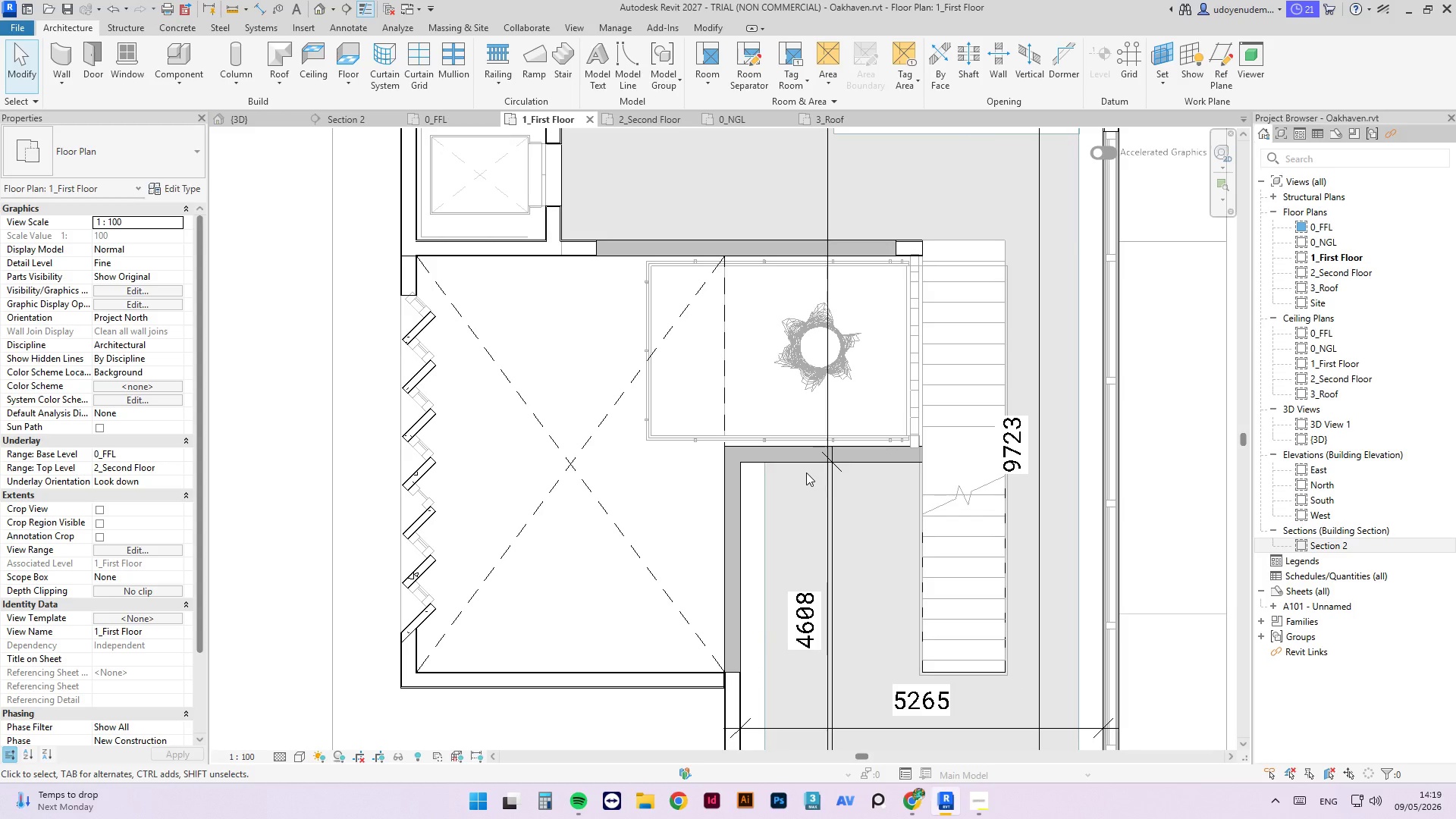 
left_click([763, 480])
 